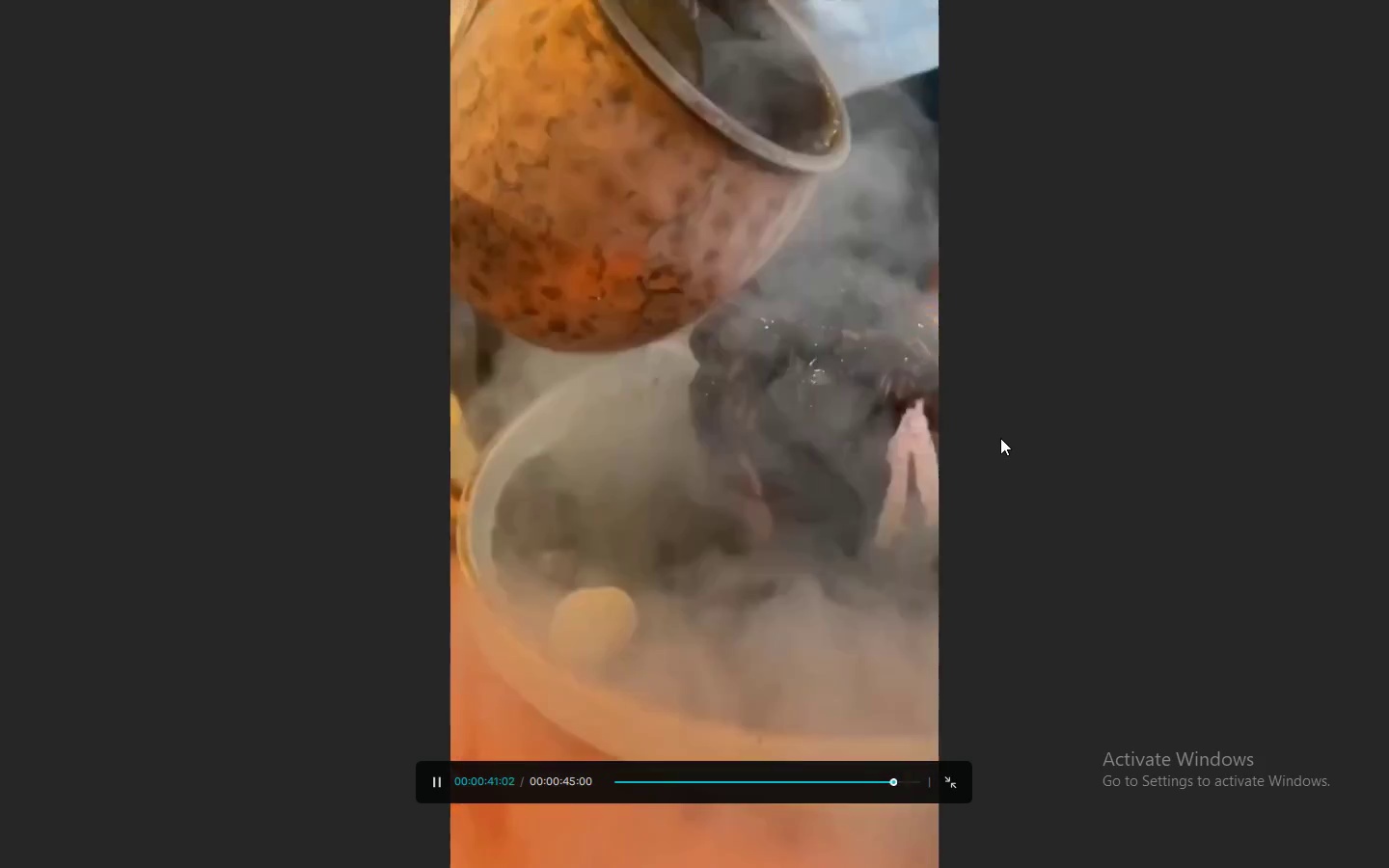 
key(Escape)
 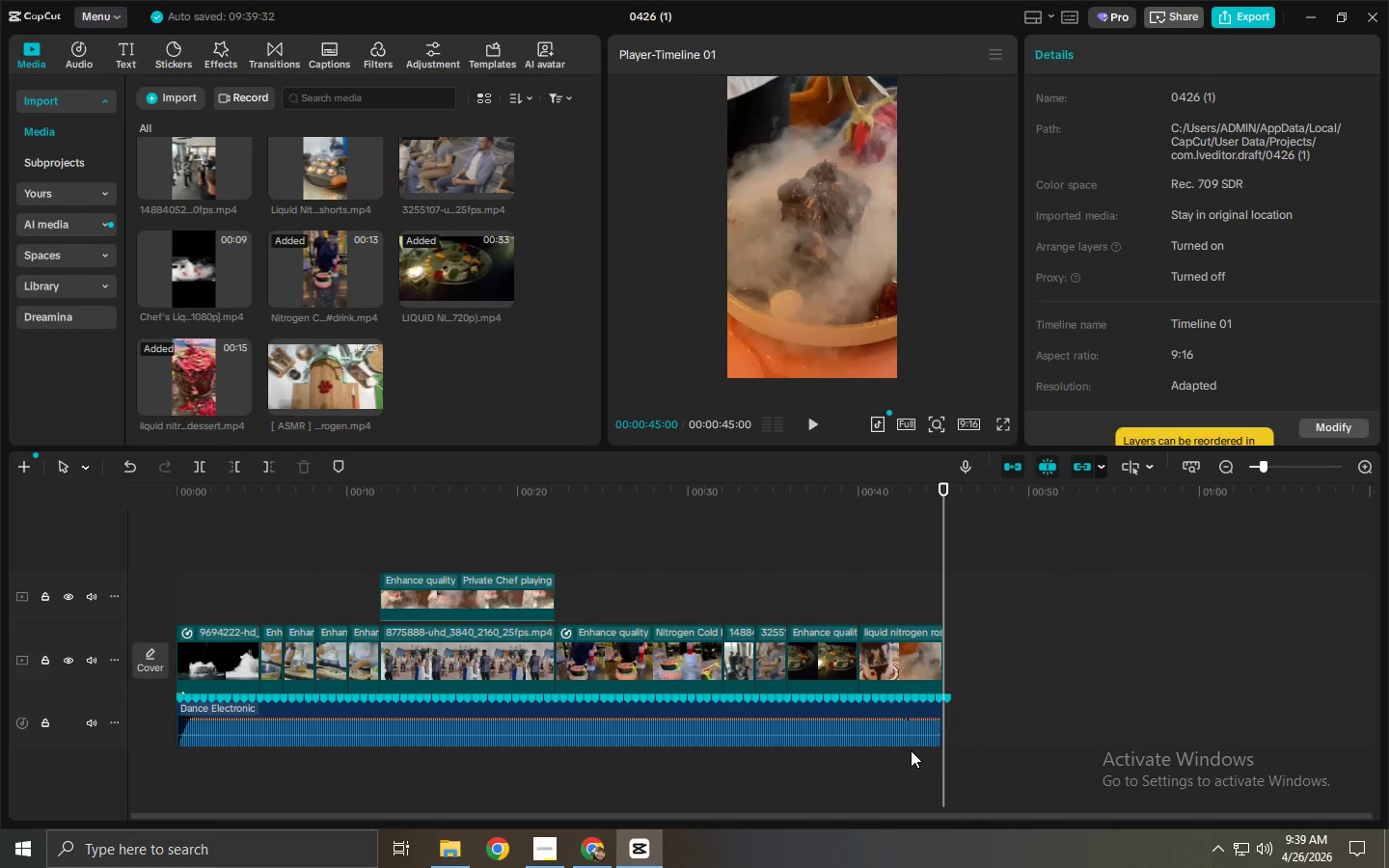 
left_click([883, 730])
 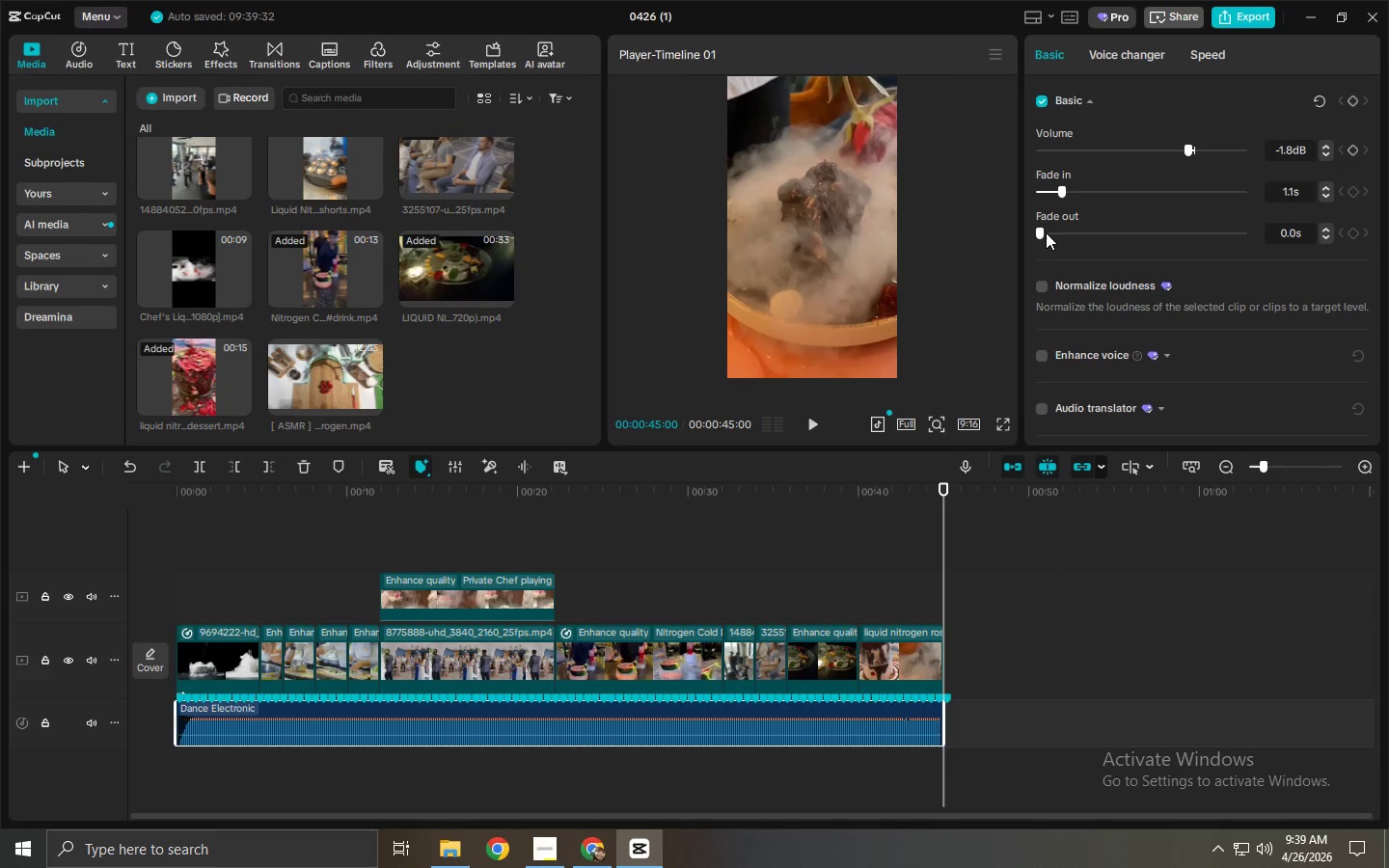 
left_click_drag(start_coordinate=[1042, 232], to_coordinate=[1097, 240])
 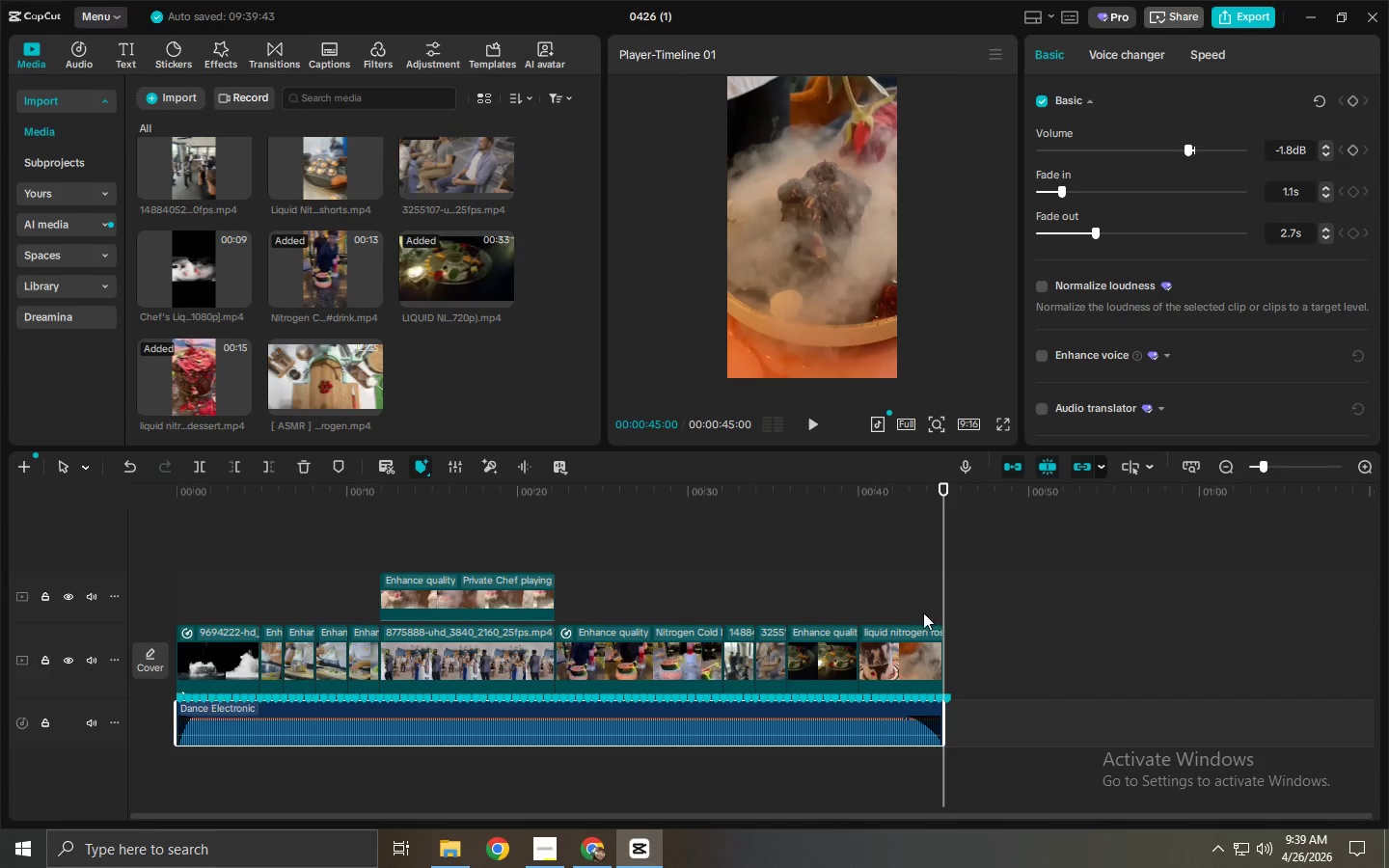 
left_click([923, 637])
 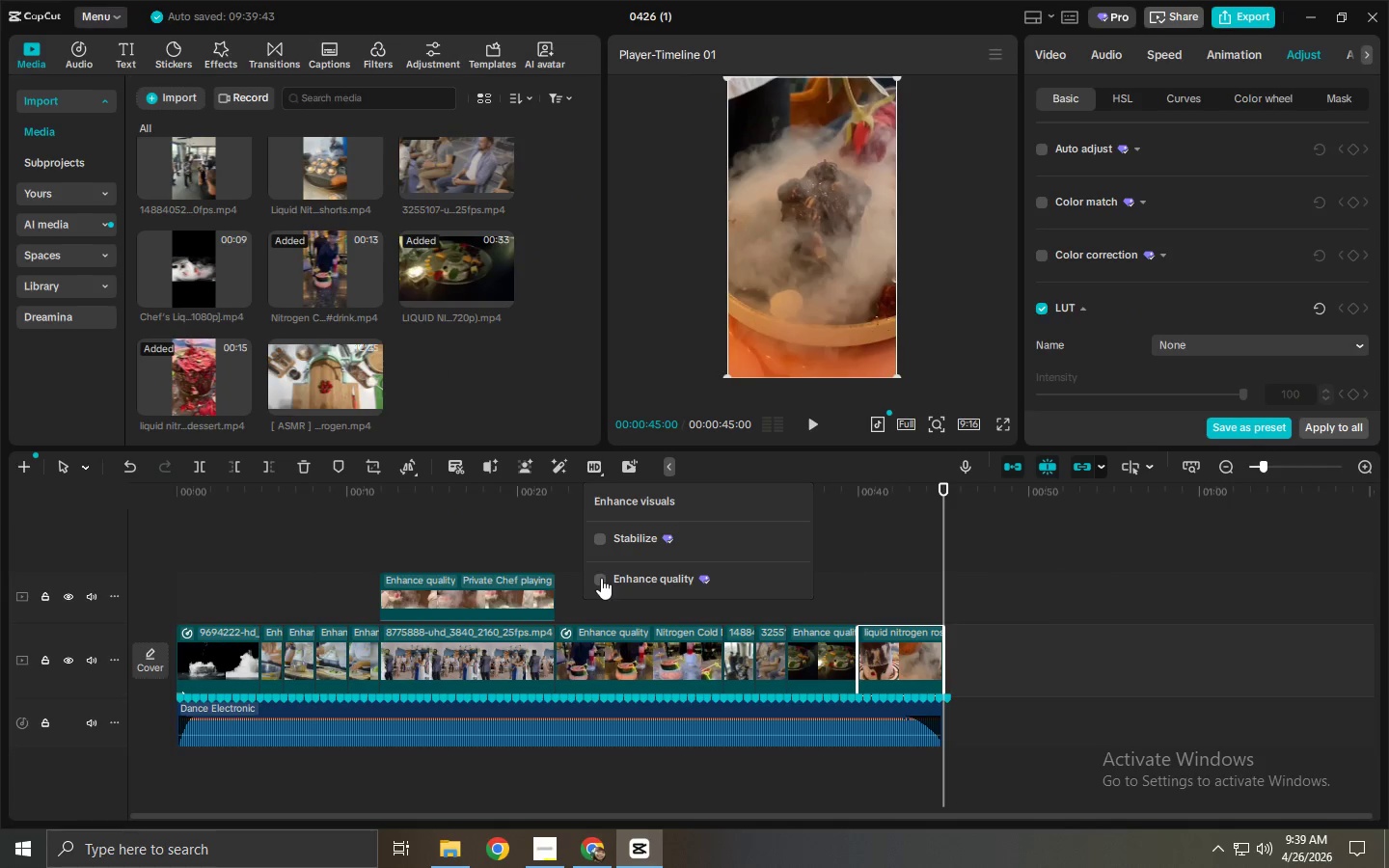 
double_click([603, 538])
 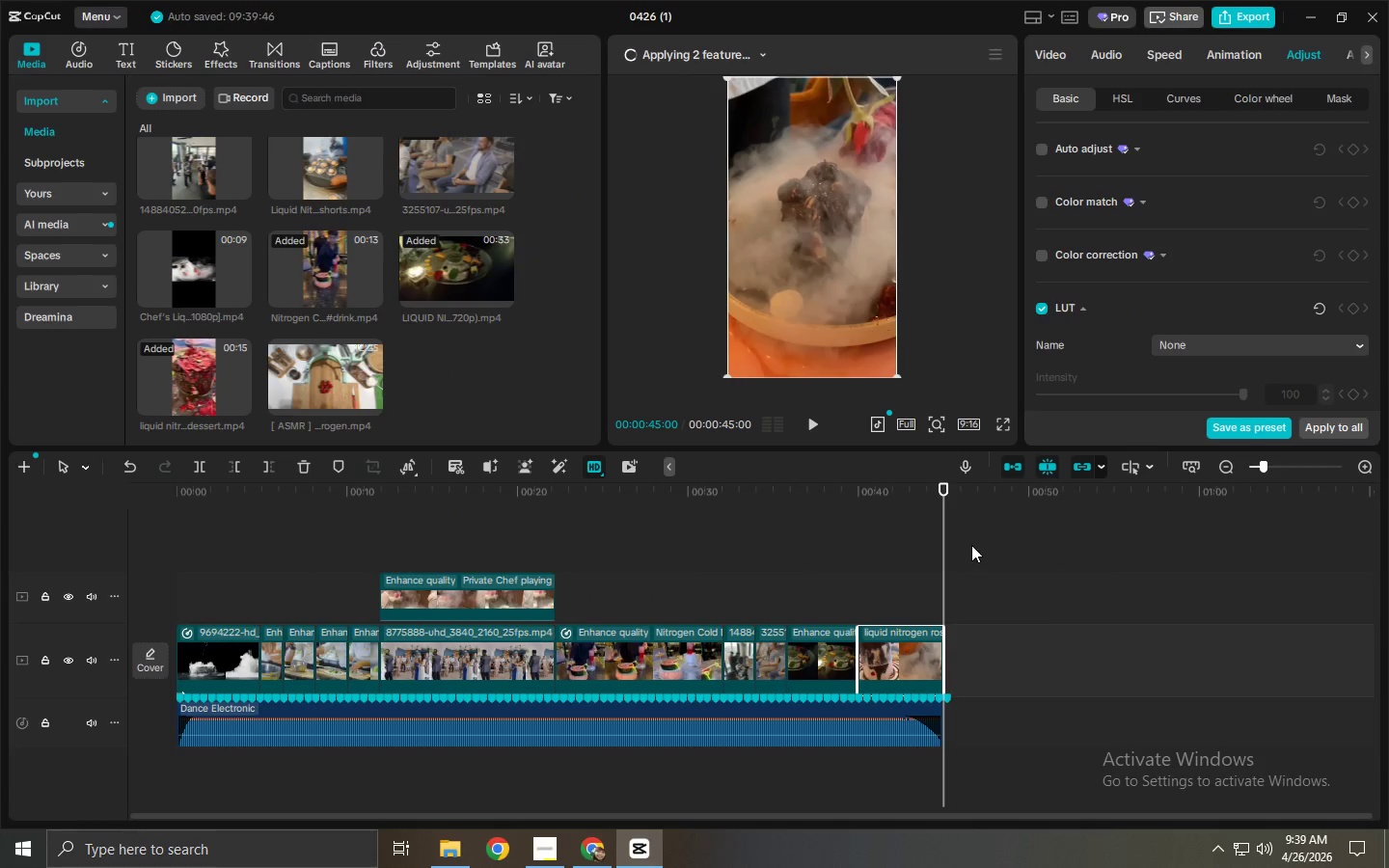 
left_click([971, 545])
 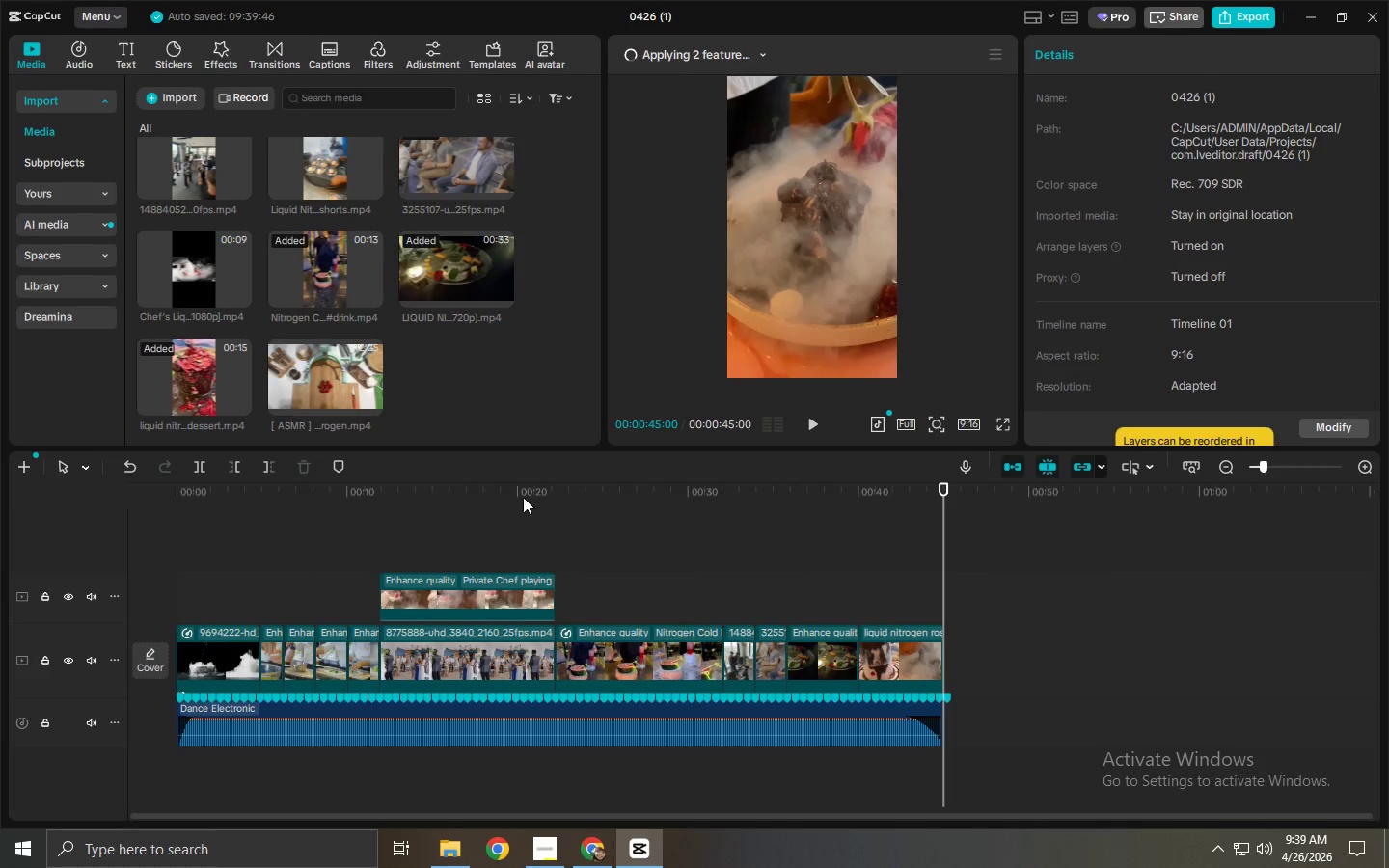 
left_click_drag(start_coordinate=[516, 496], to_coordinate=[118, 503])
 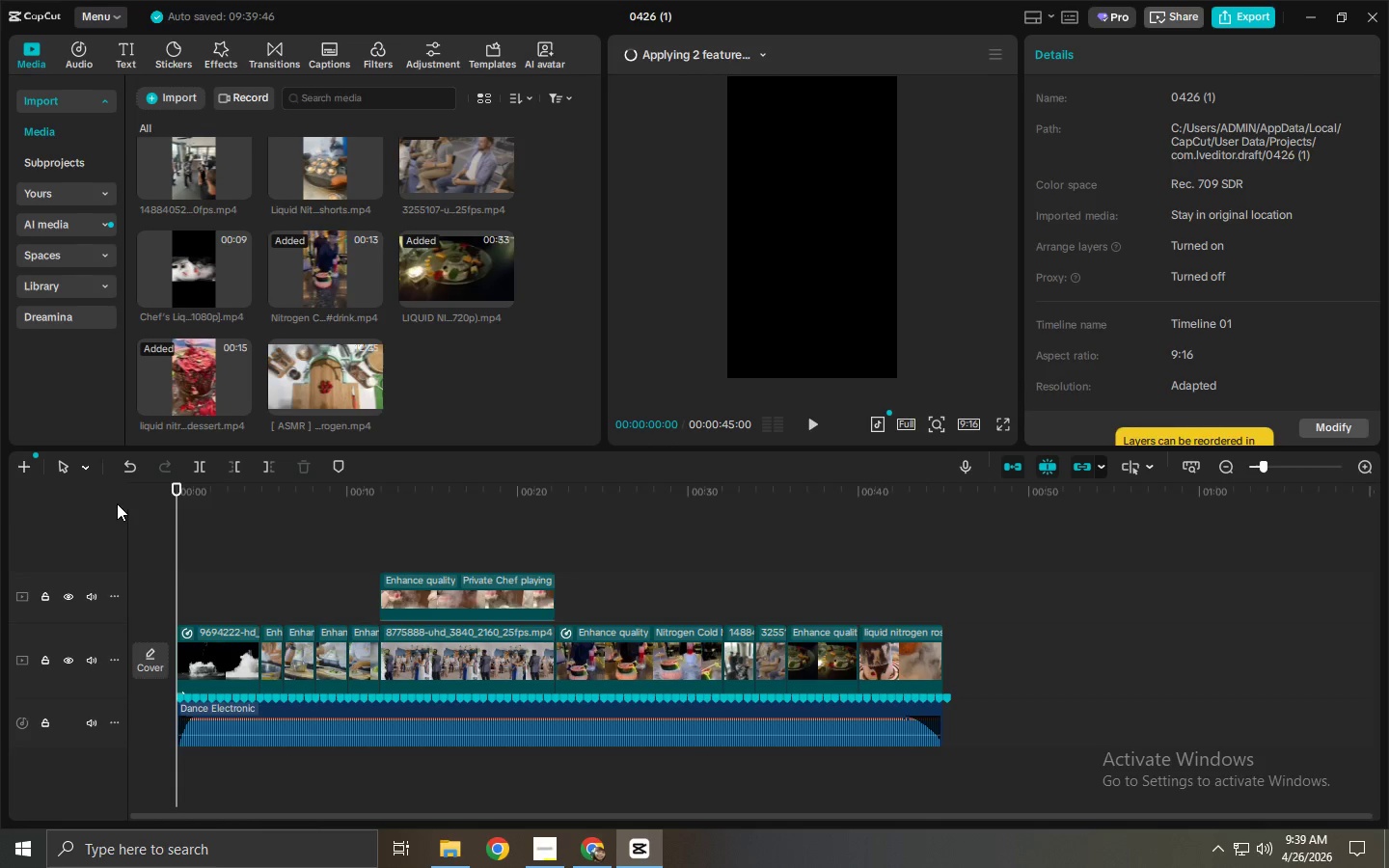 
wait(7.19)
 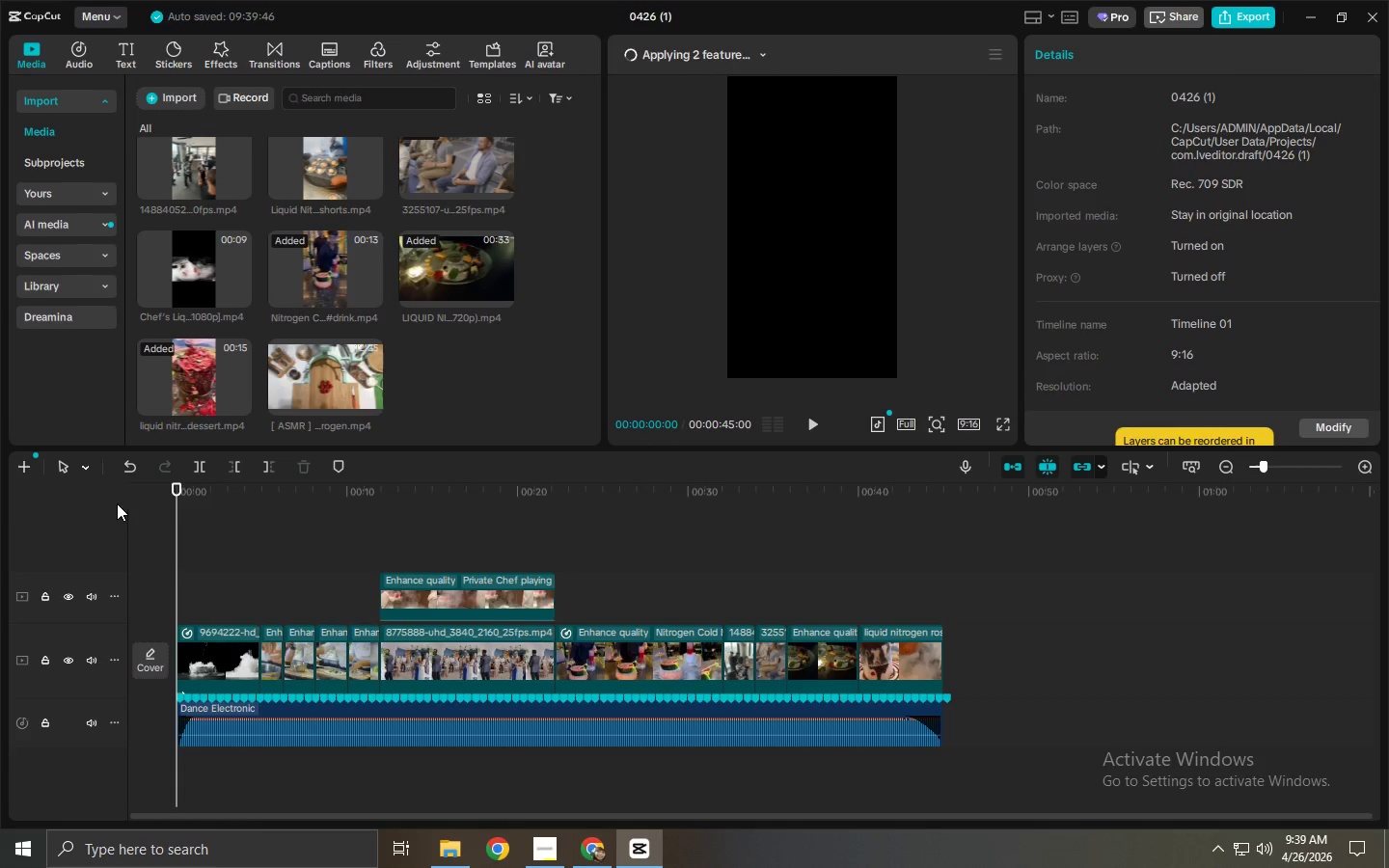 
left_click([367, 52])
 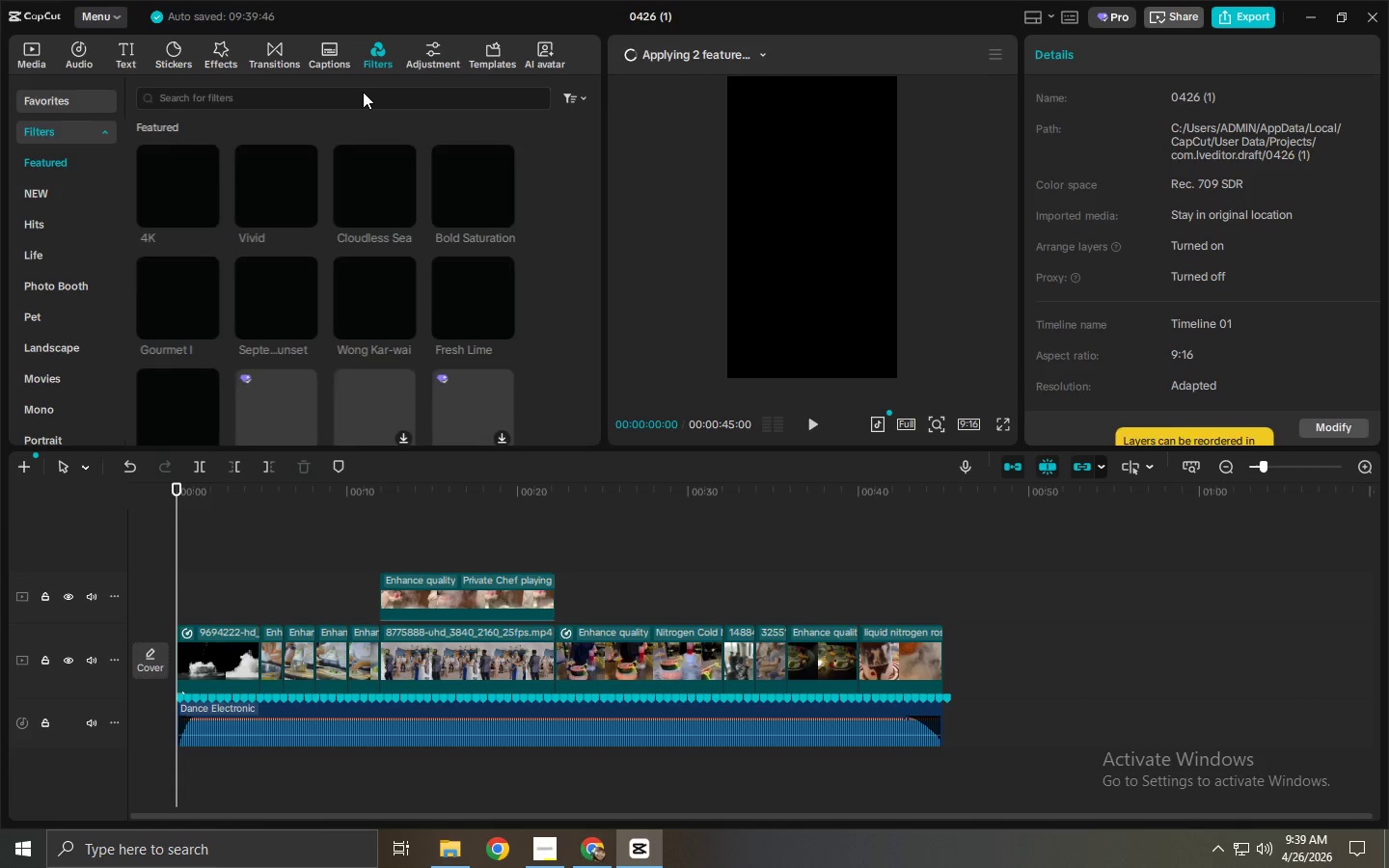 
left_click([363, 92])
 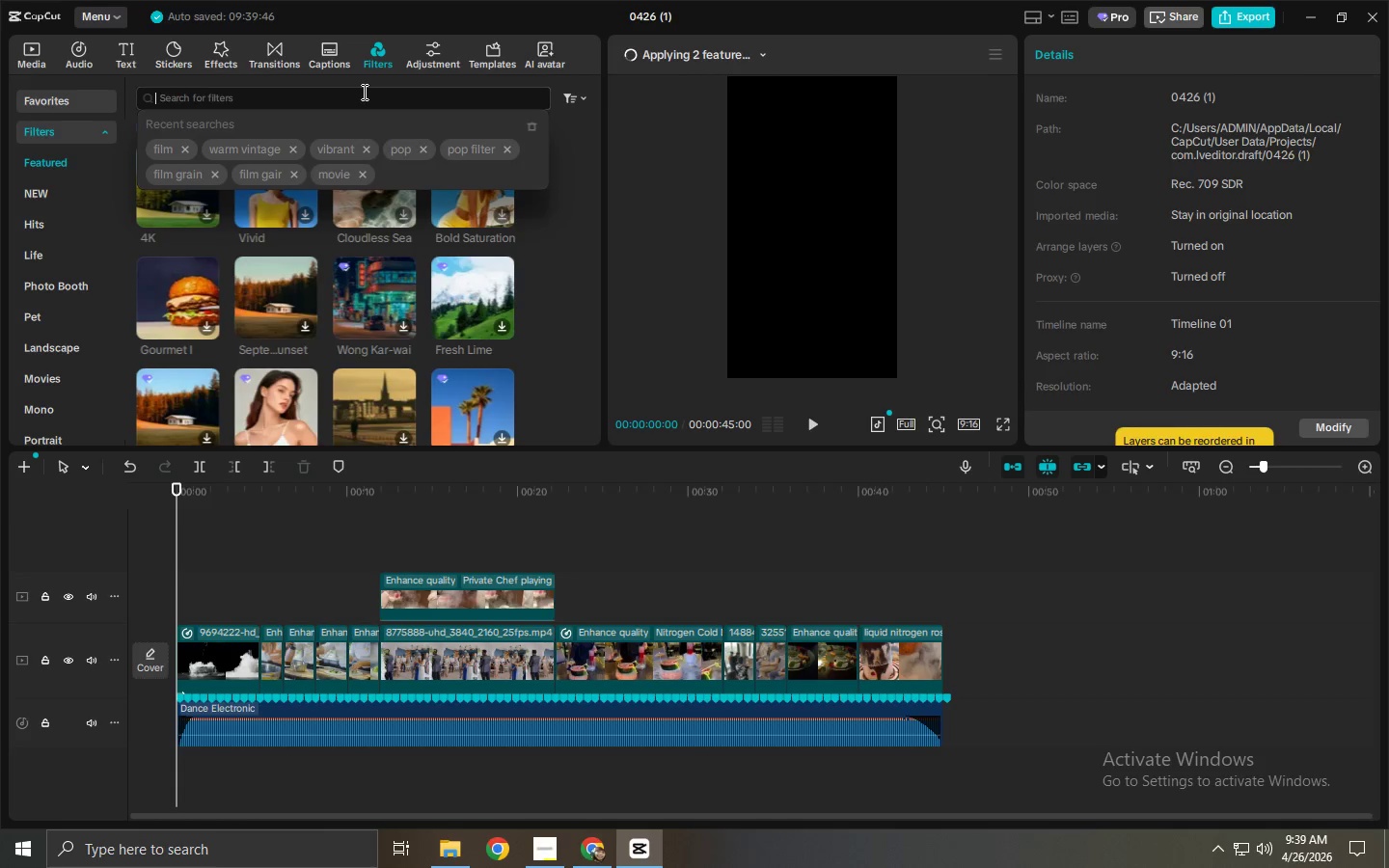 
type(cyber)
 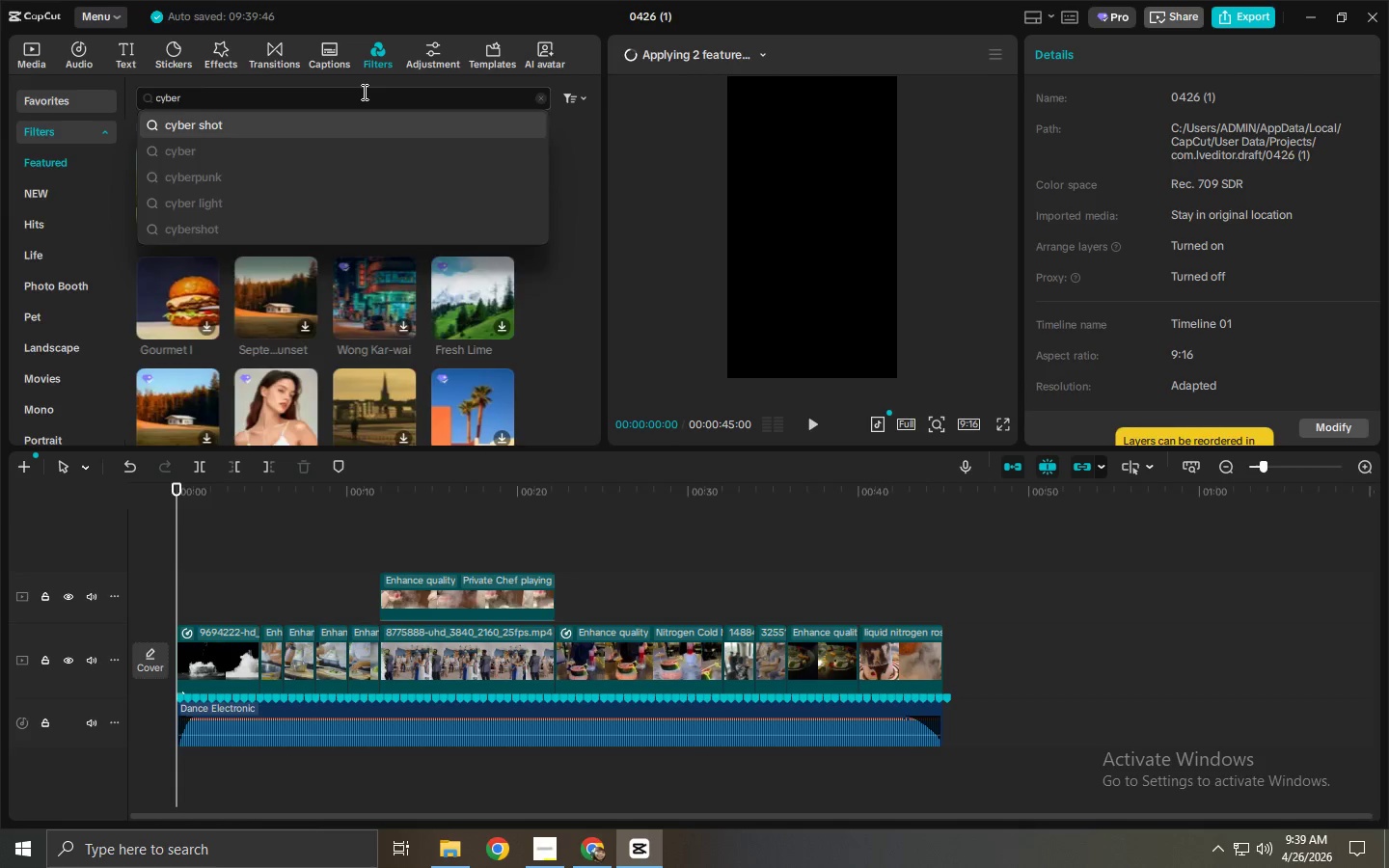 
key(Enter)
 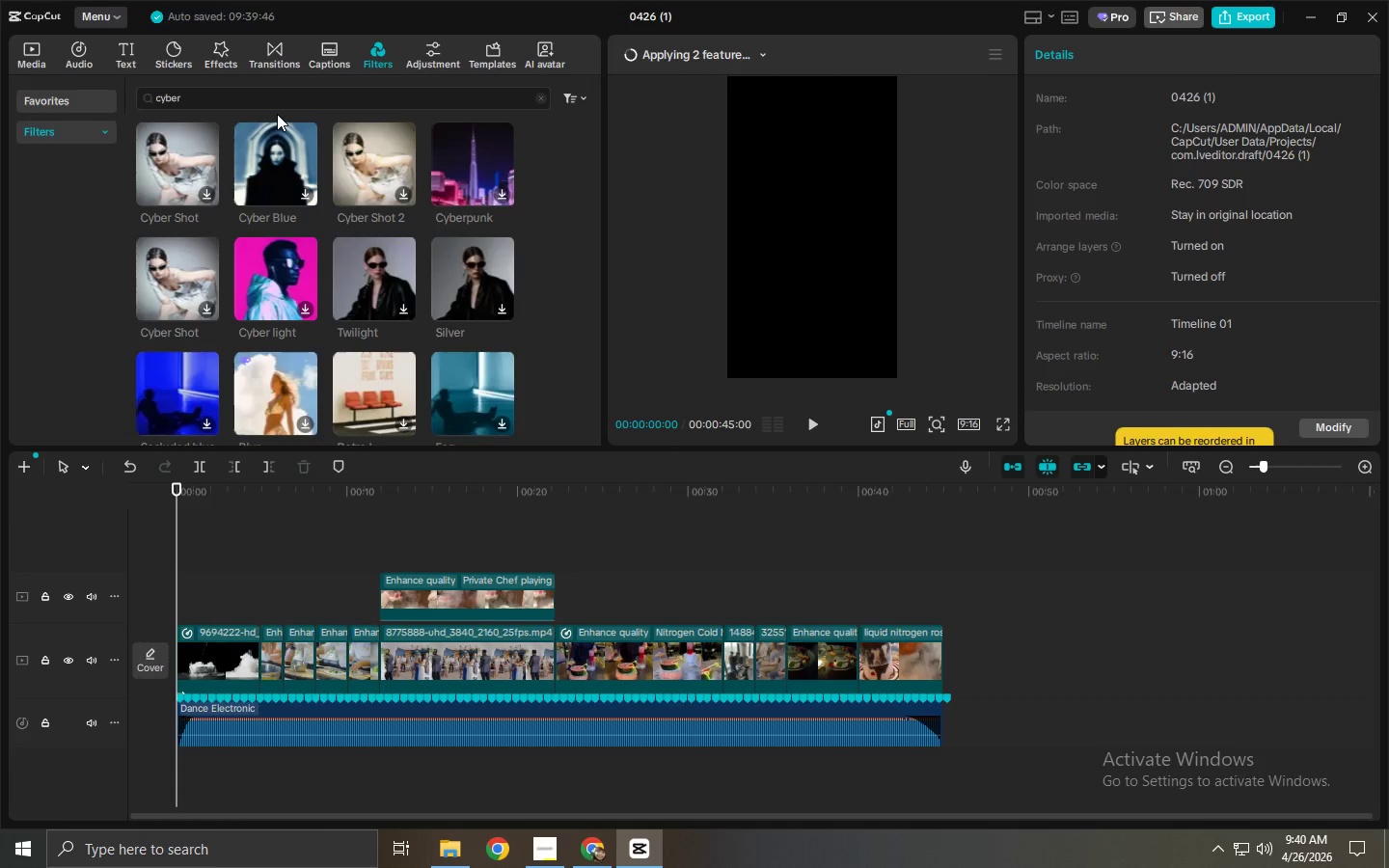 
wait(5.45)
 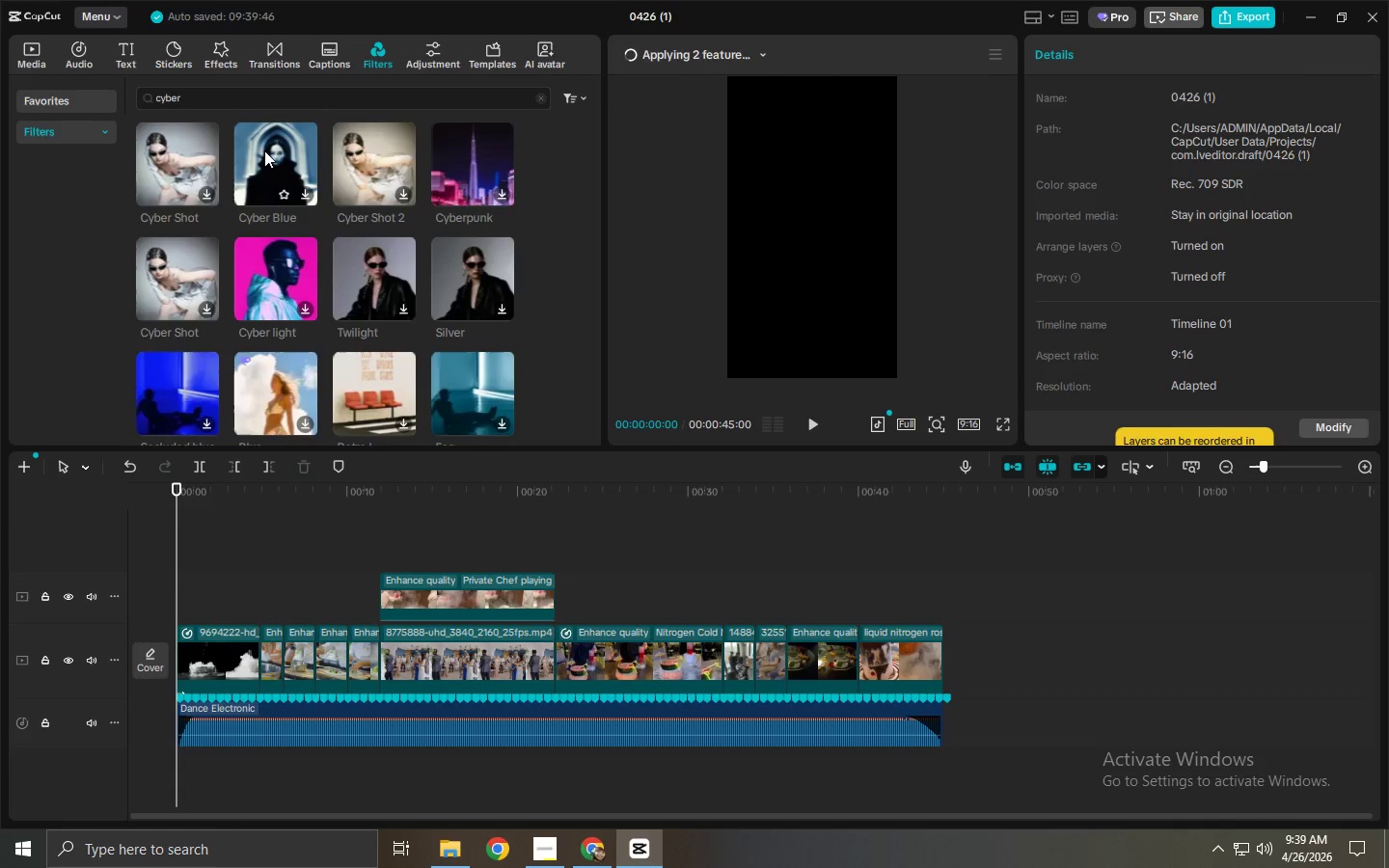 
left_click_drag(start_coordinate=[256, 101], to_coordinate=[95, 104])
 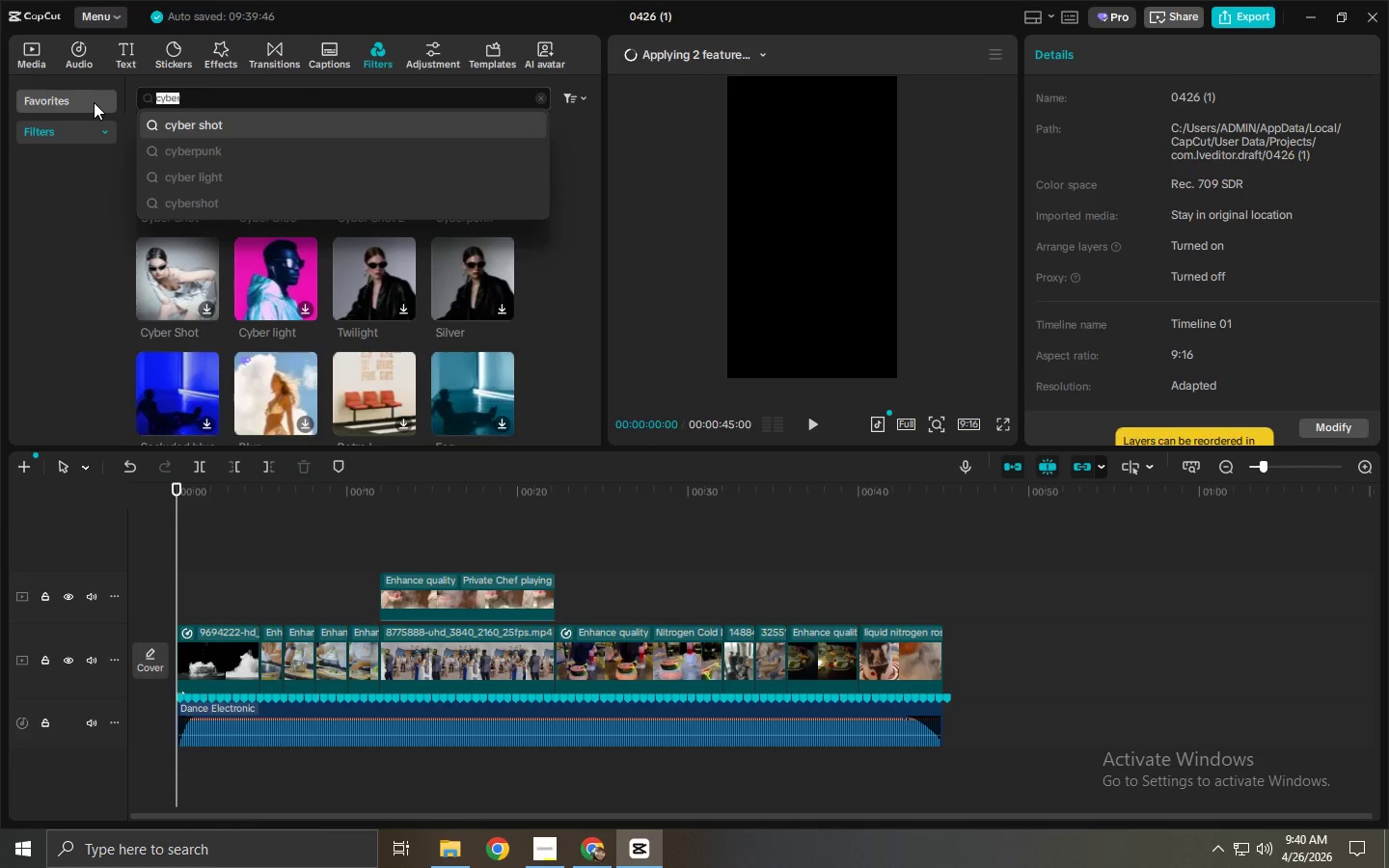 
type(cool blue)
 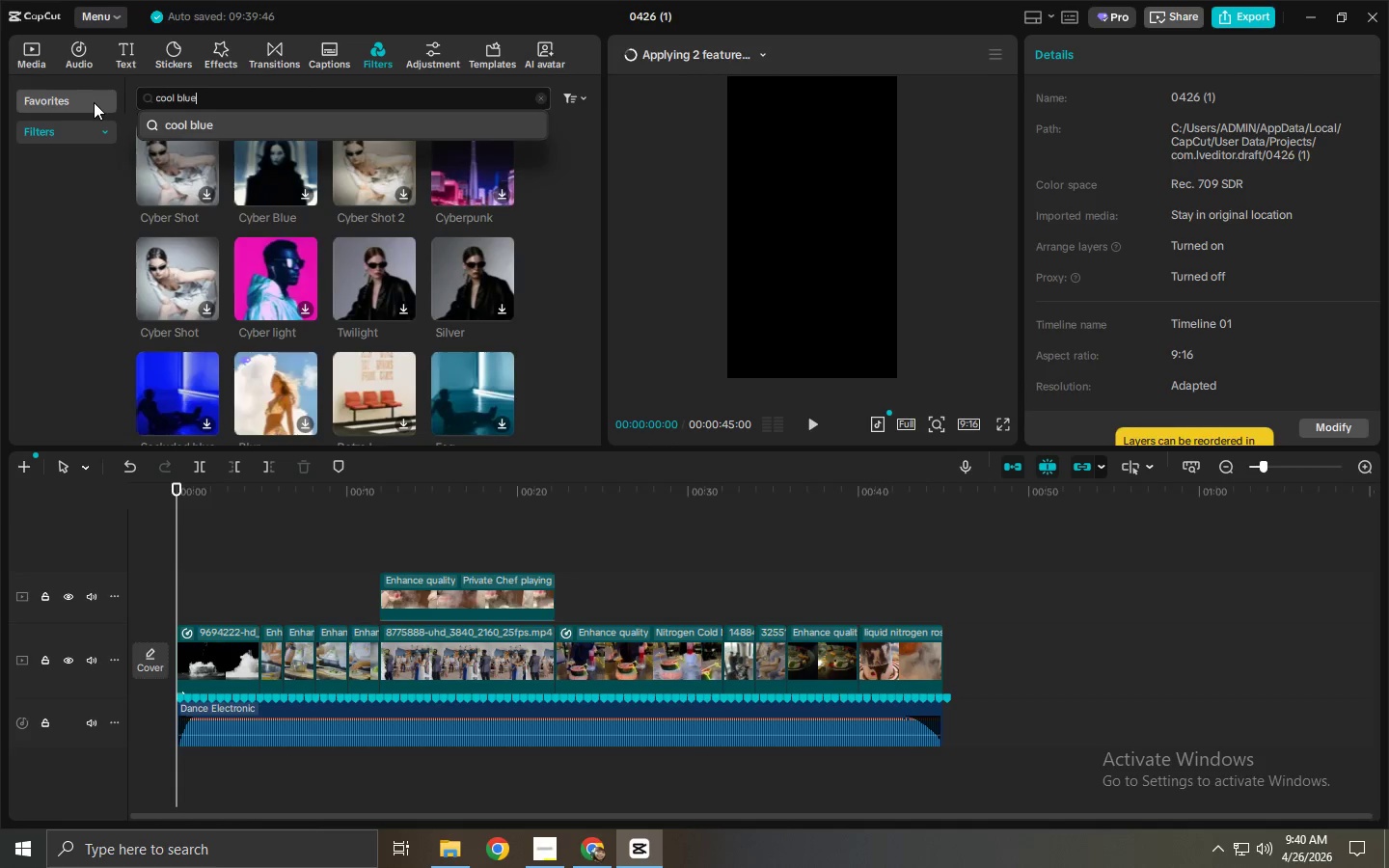 
key(Enter)
 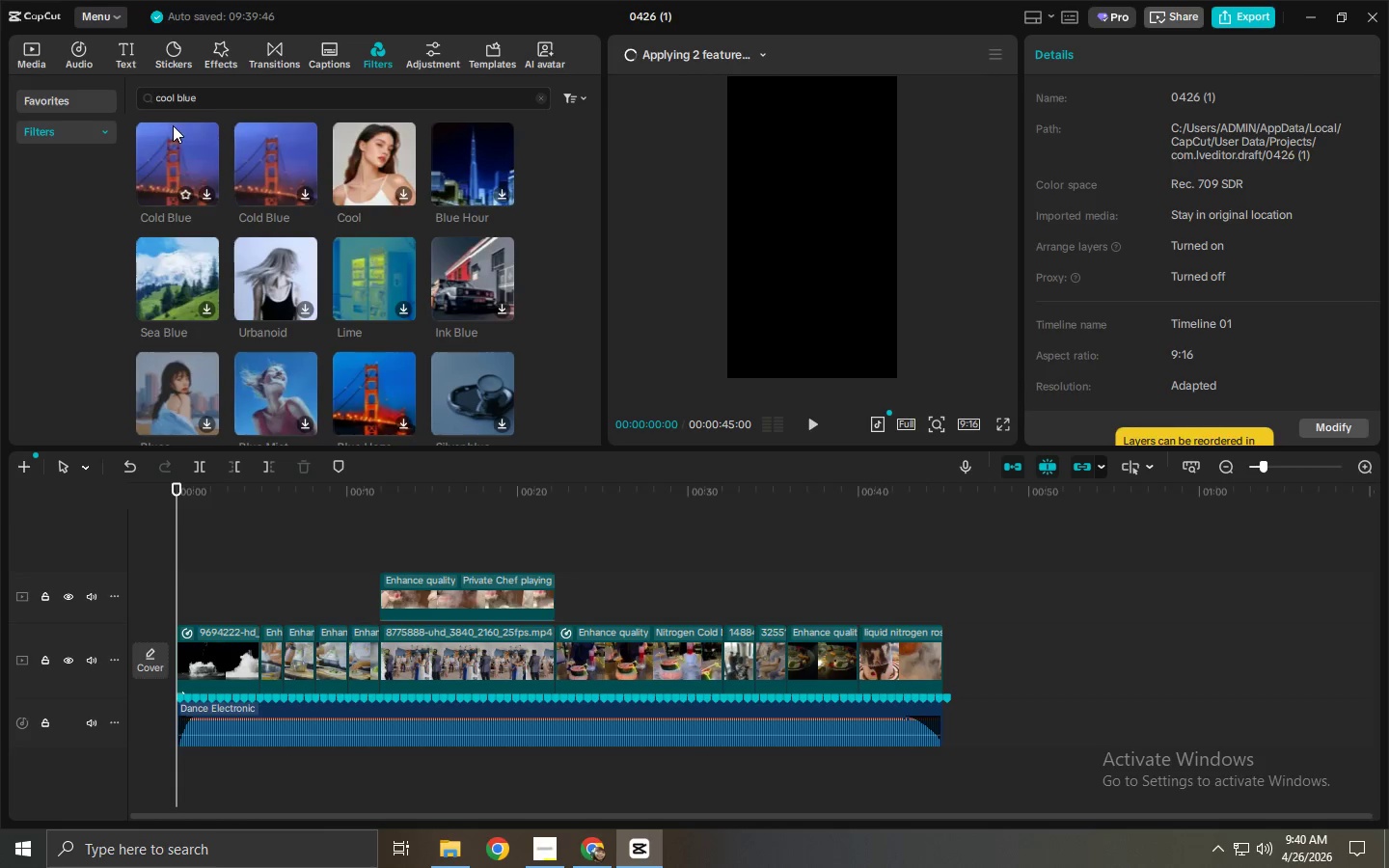 
left_click_drag(start_coordinate=[158, 149], to_coordinate=[174, 574])
 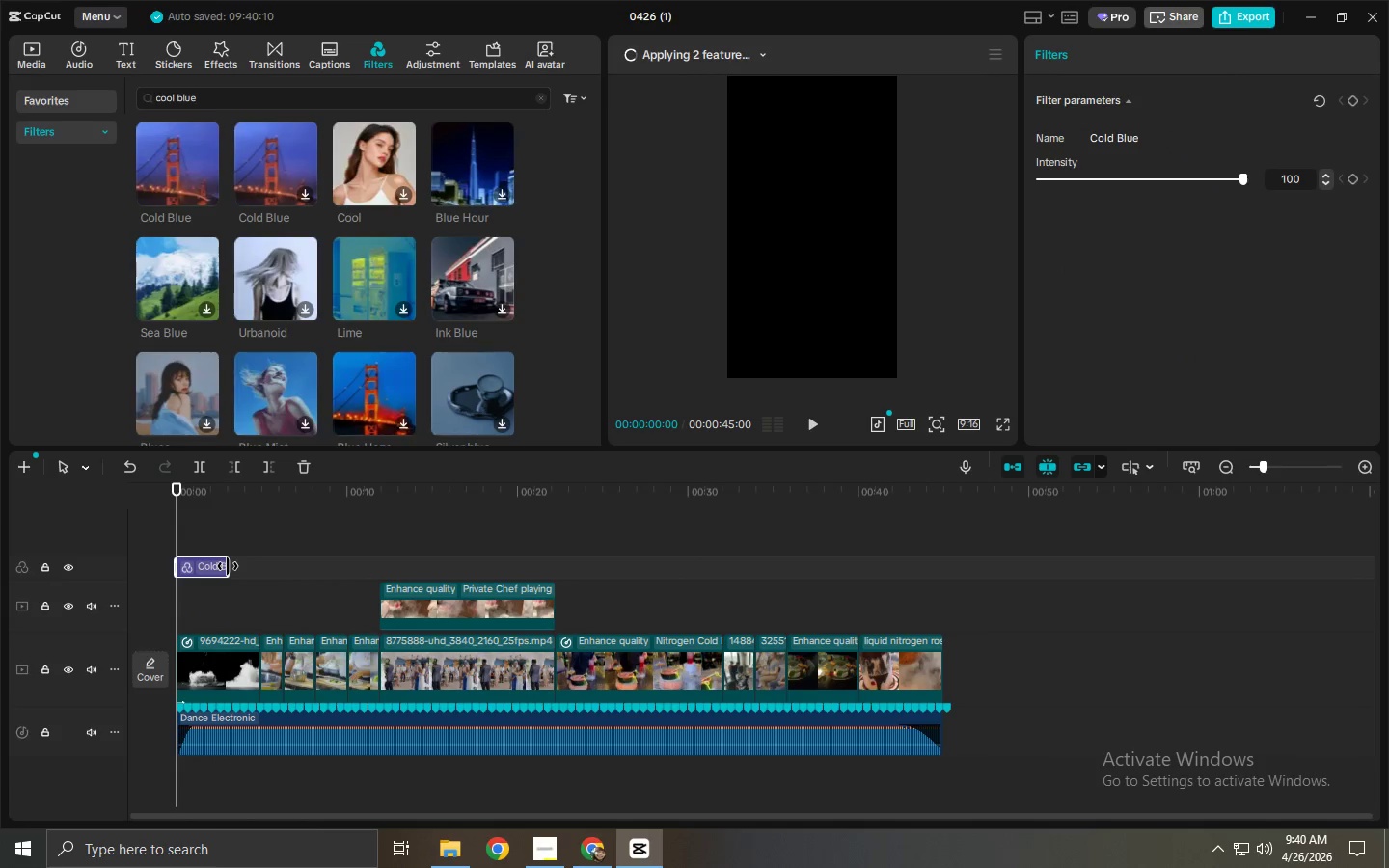 
left_click_drag(start_coordinate=[228, 566], to_coordinate=[939, 576])
 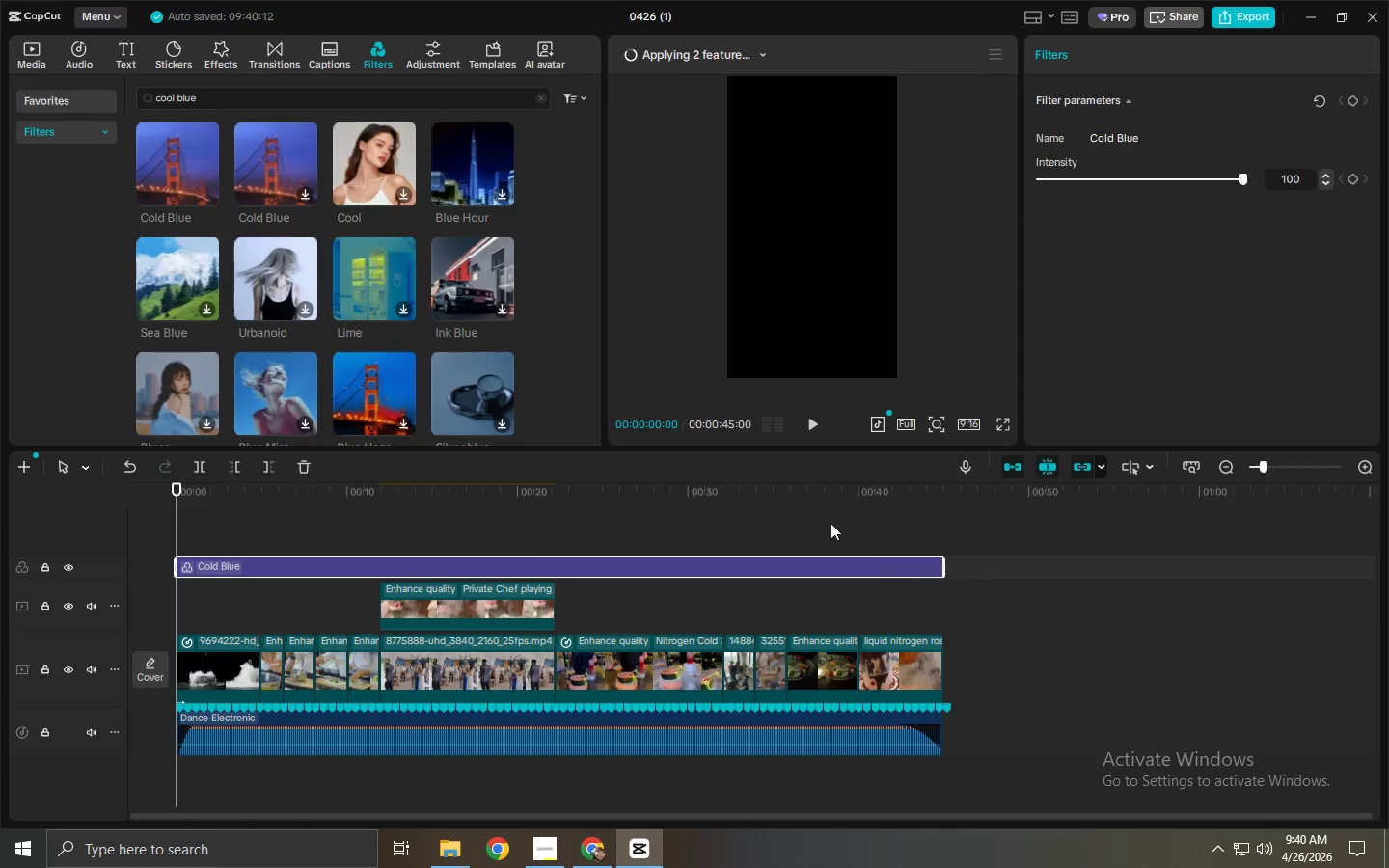 
left_click([789, 482])
 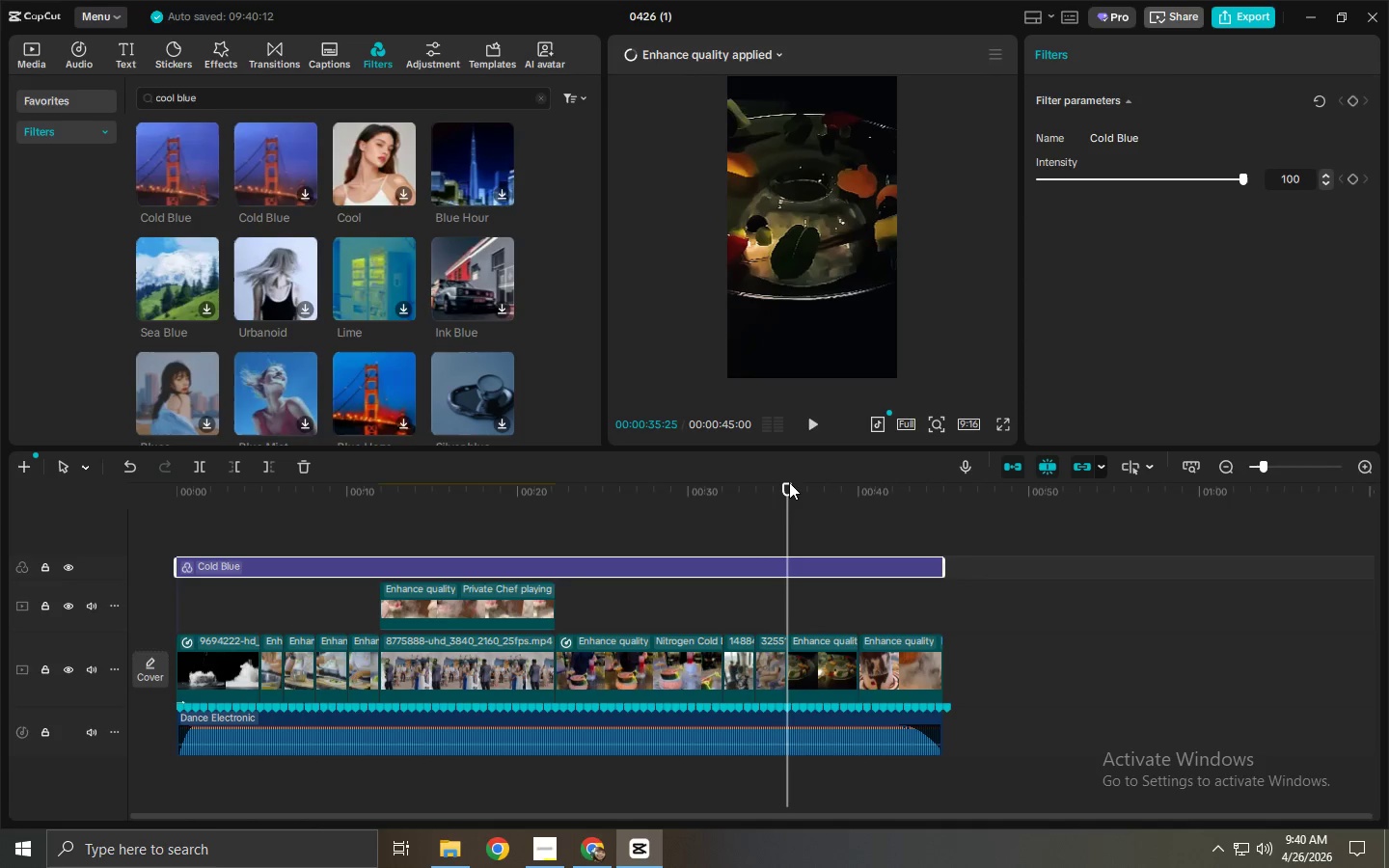 
key(Space)
 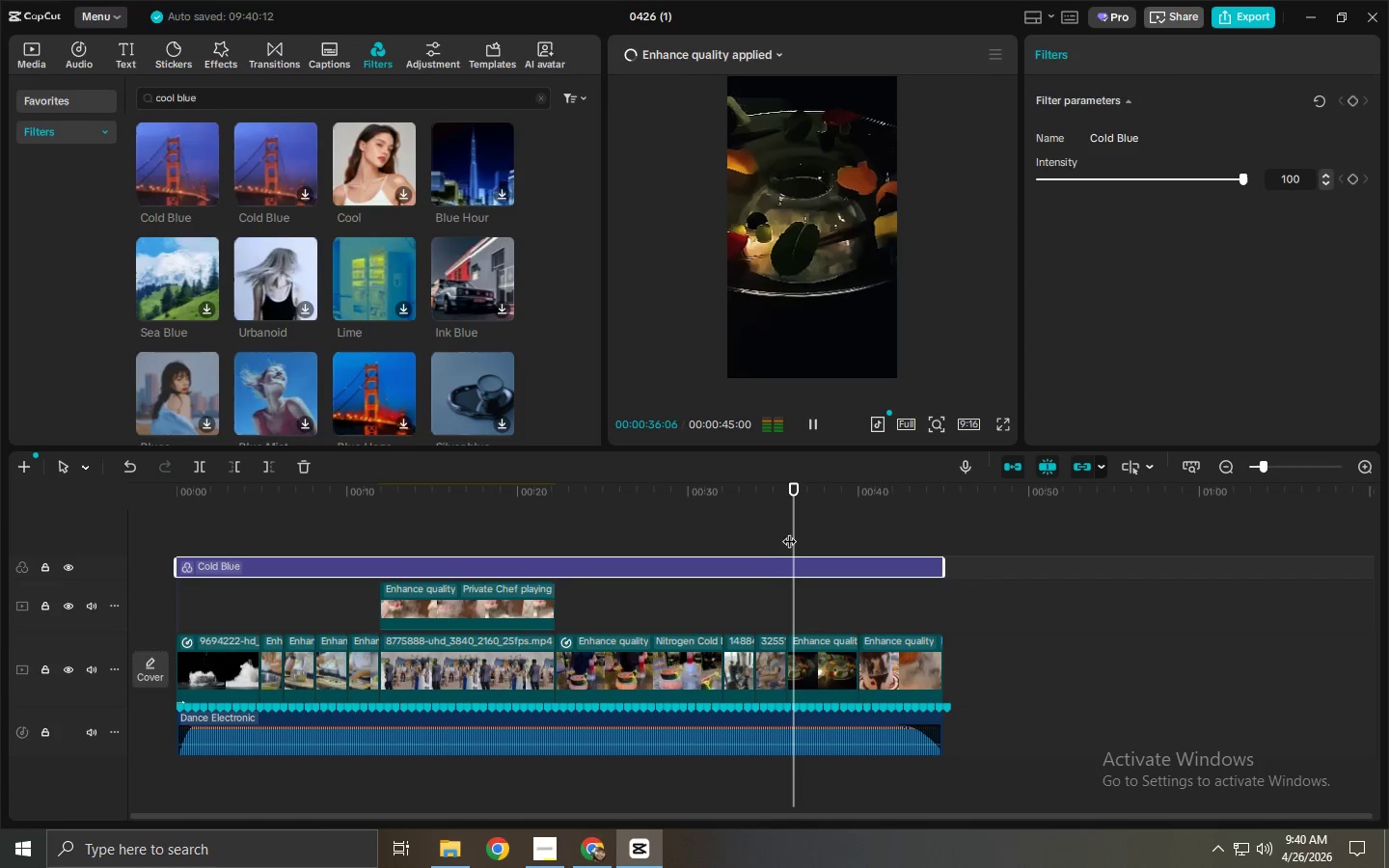 
left_click([666, 499])
 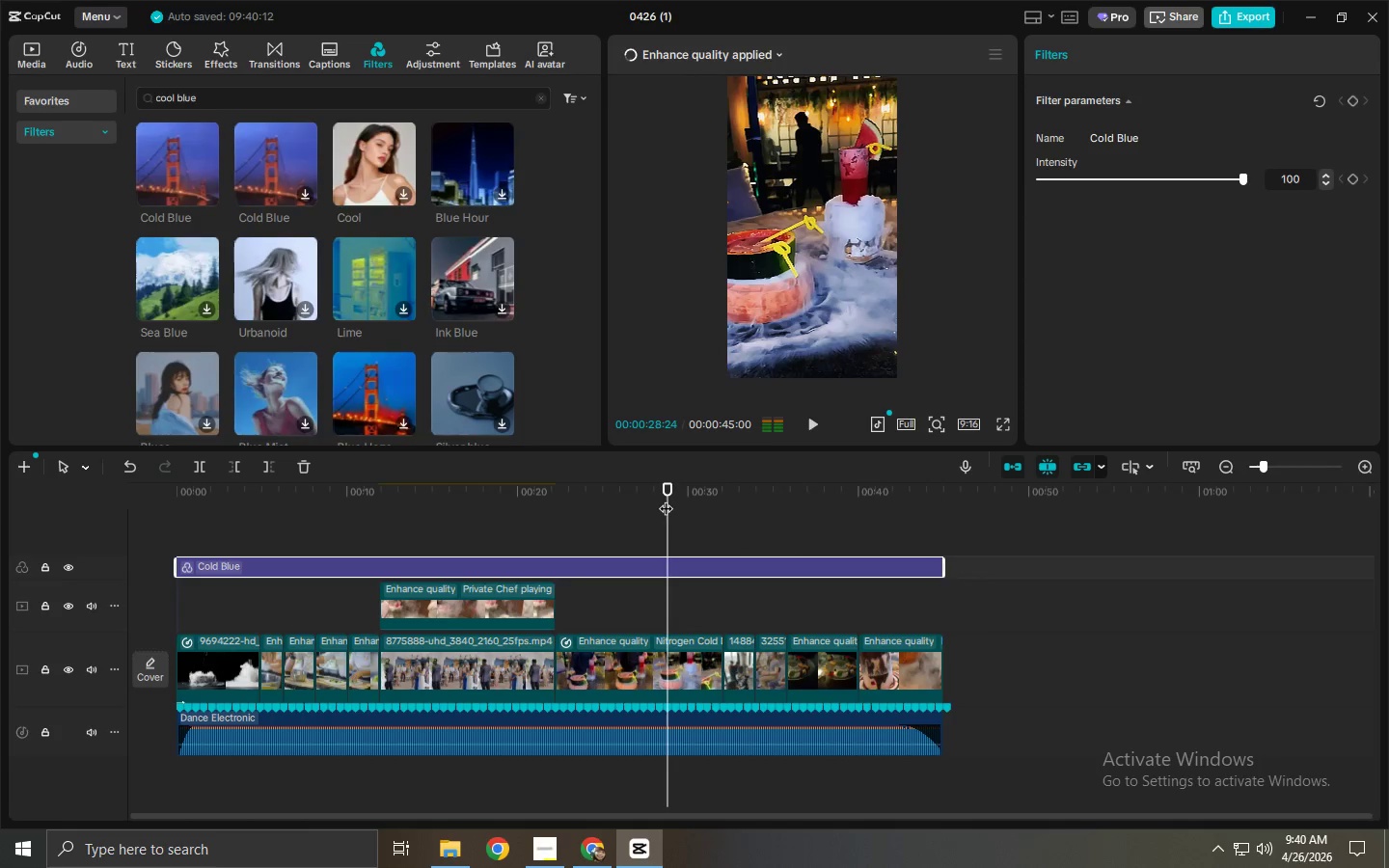 
key(Space)
 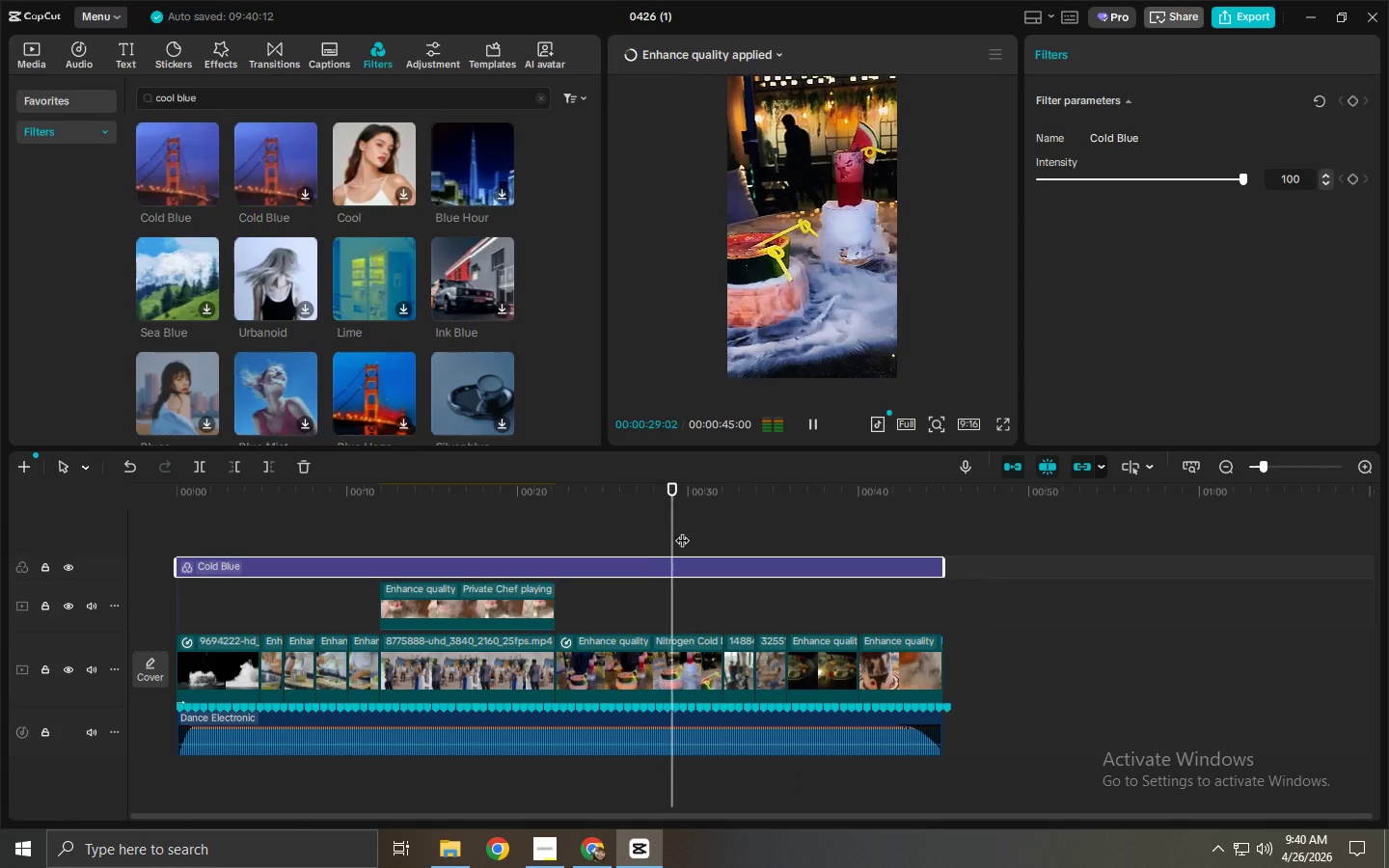 
key(Space)
 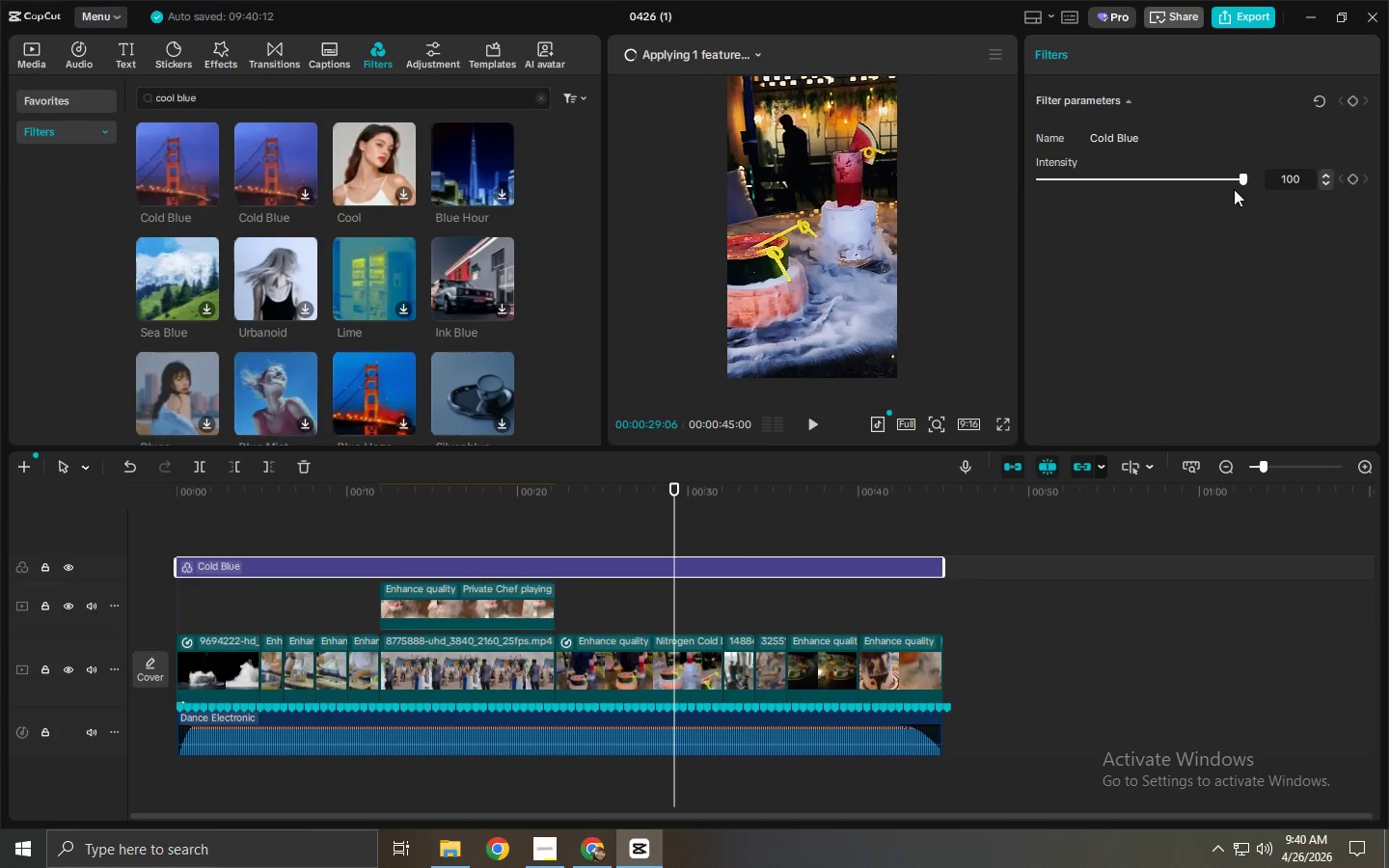 
left_click_drag(start_coordinate=[1234, 180], to_coordinate=[1102, 178])
 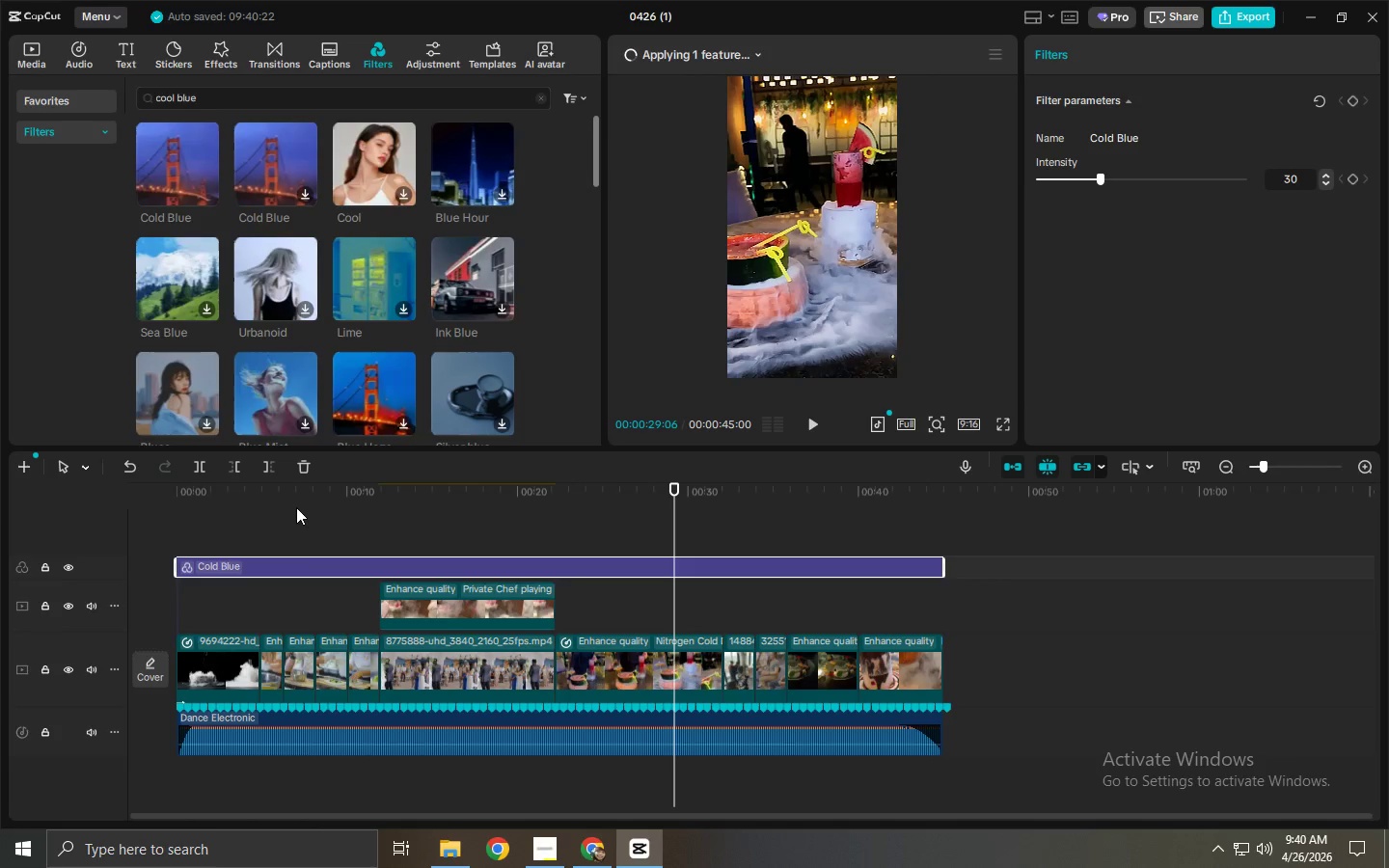 
left_click_drag(start_coordinate=[296, 507], to_coordinate=[54, 509])
 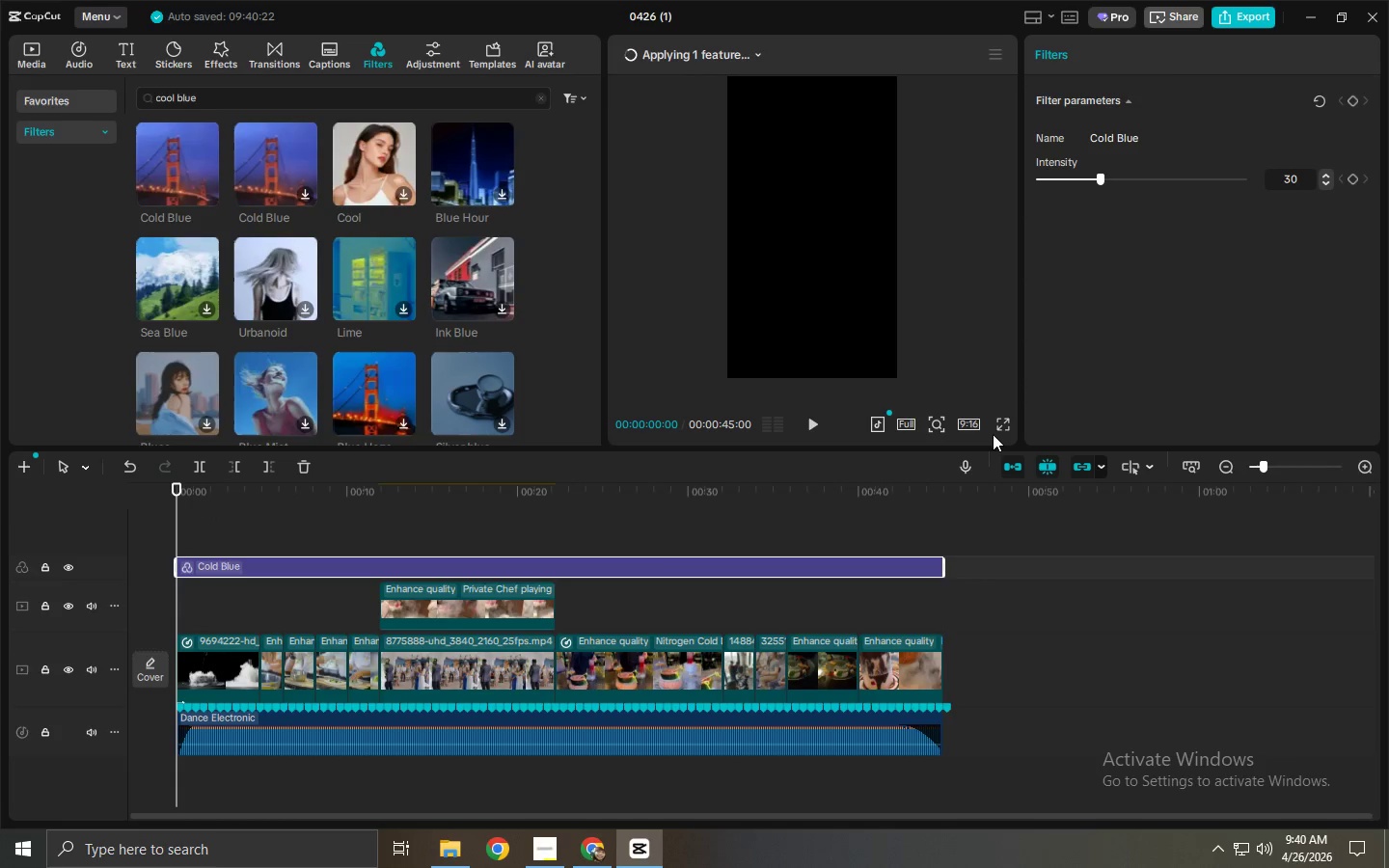 
left_click([1009, 421])
 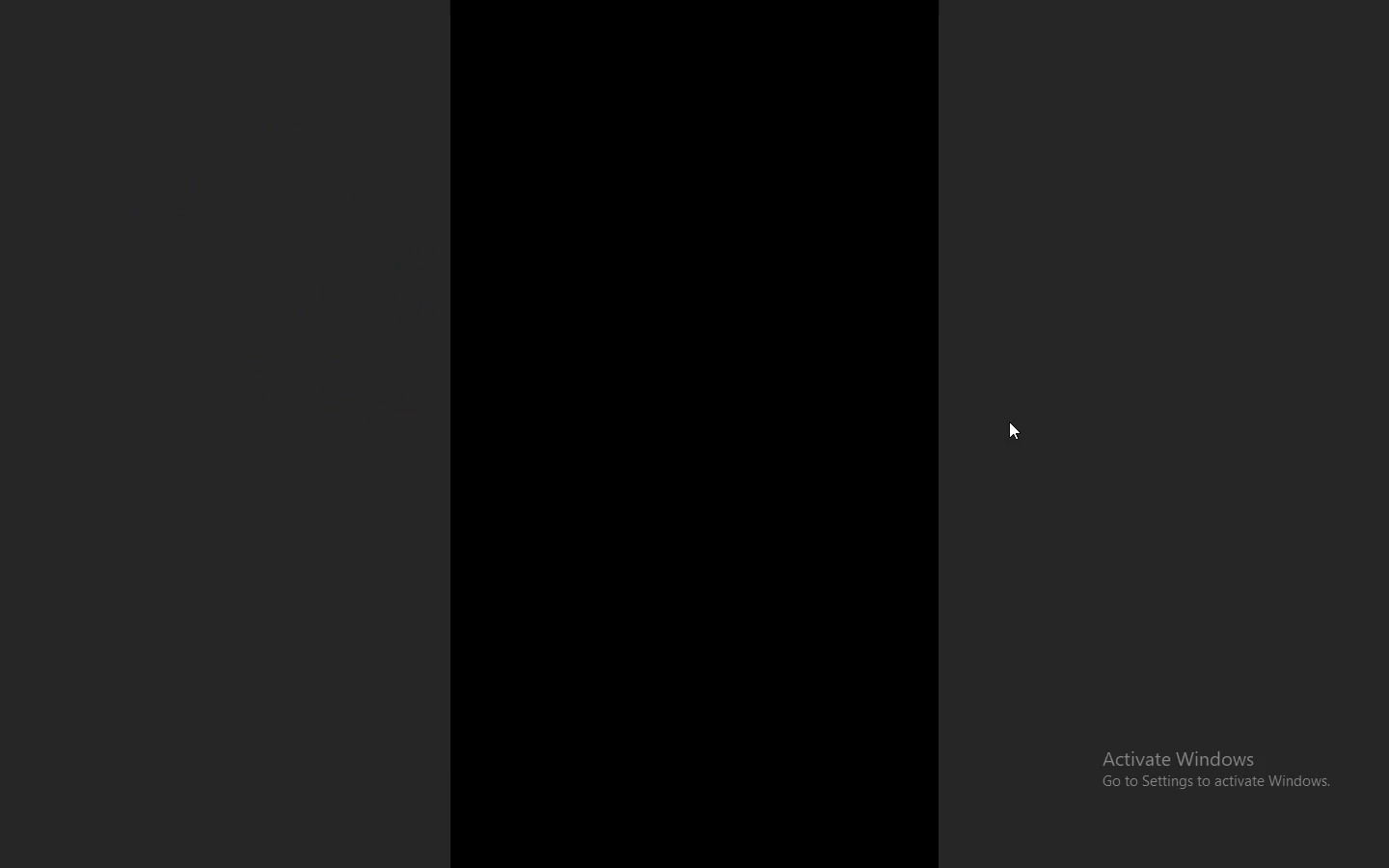 
key(Space)
 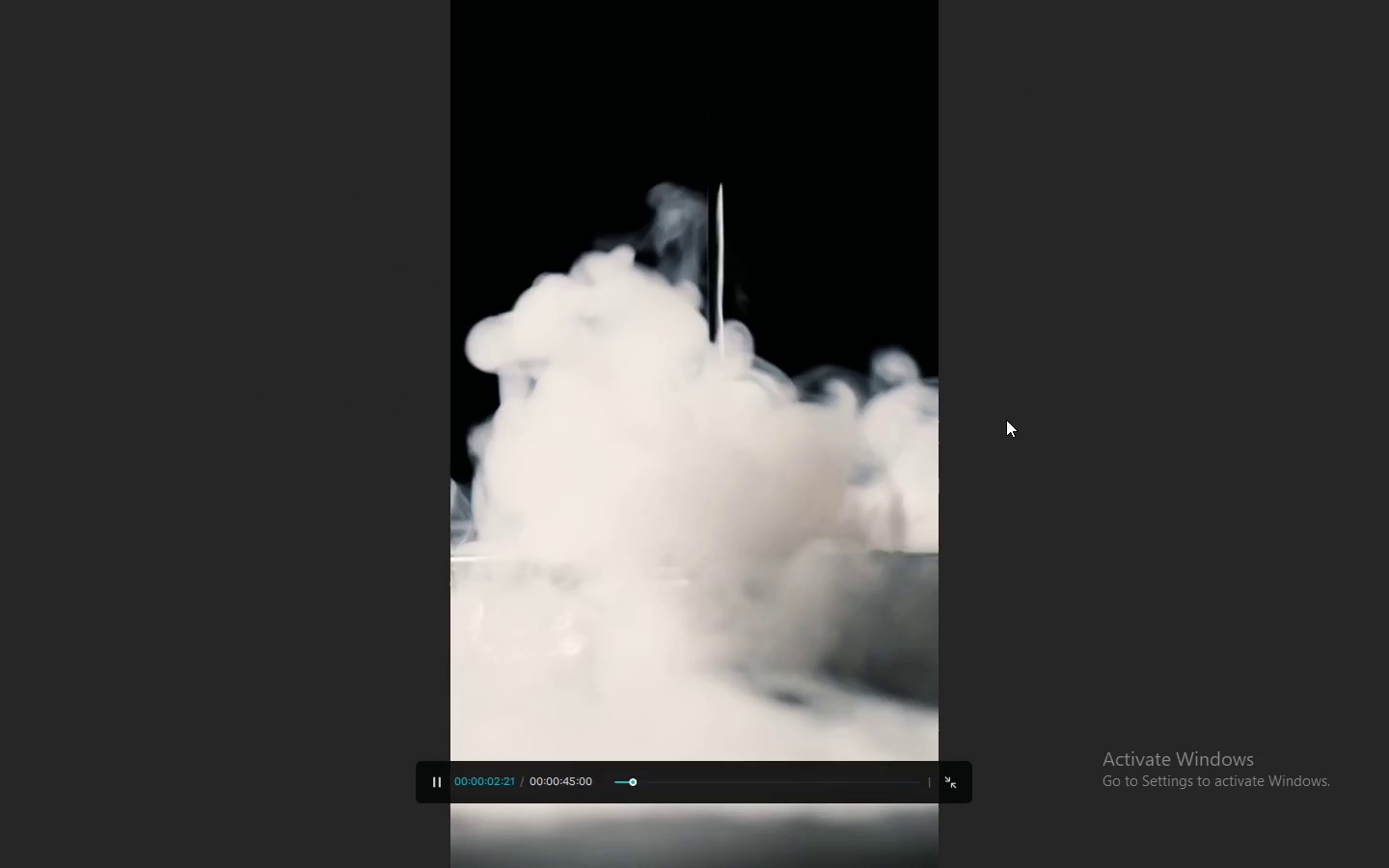 
key(Escape)
 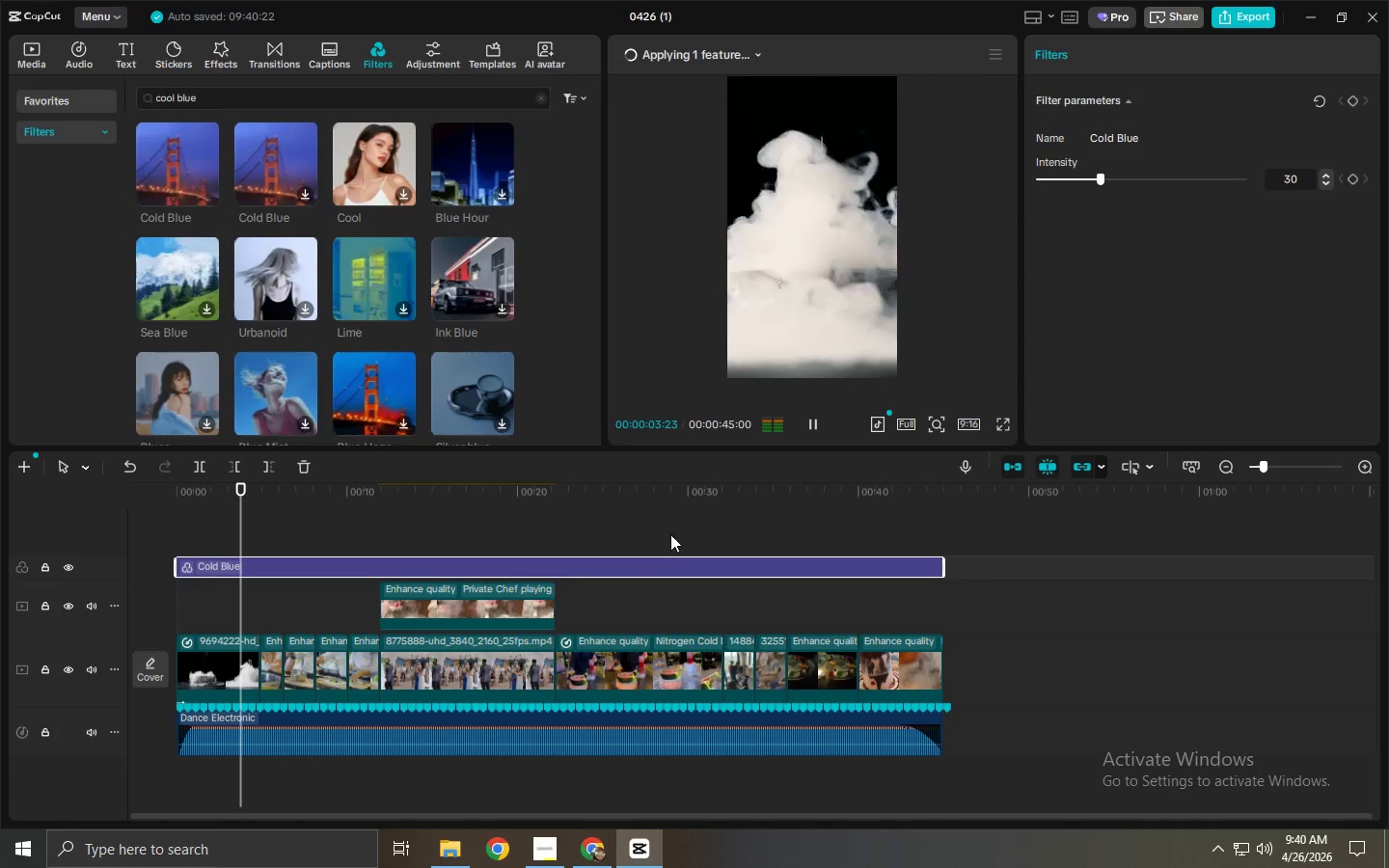 
key(Space)
 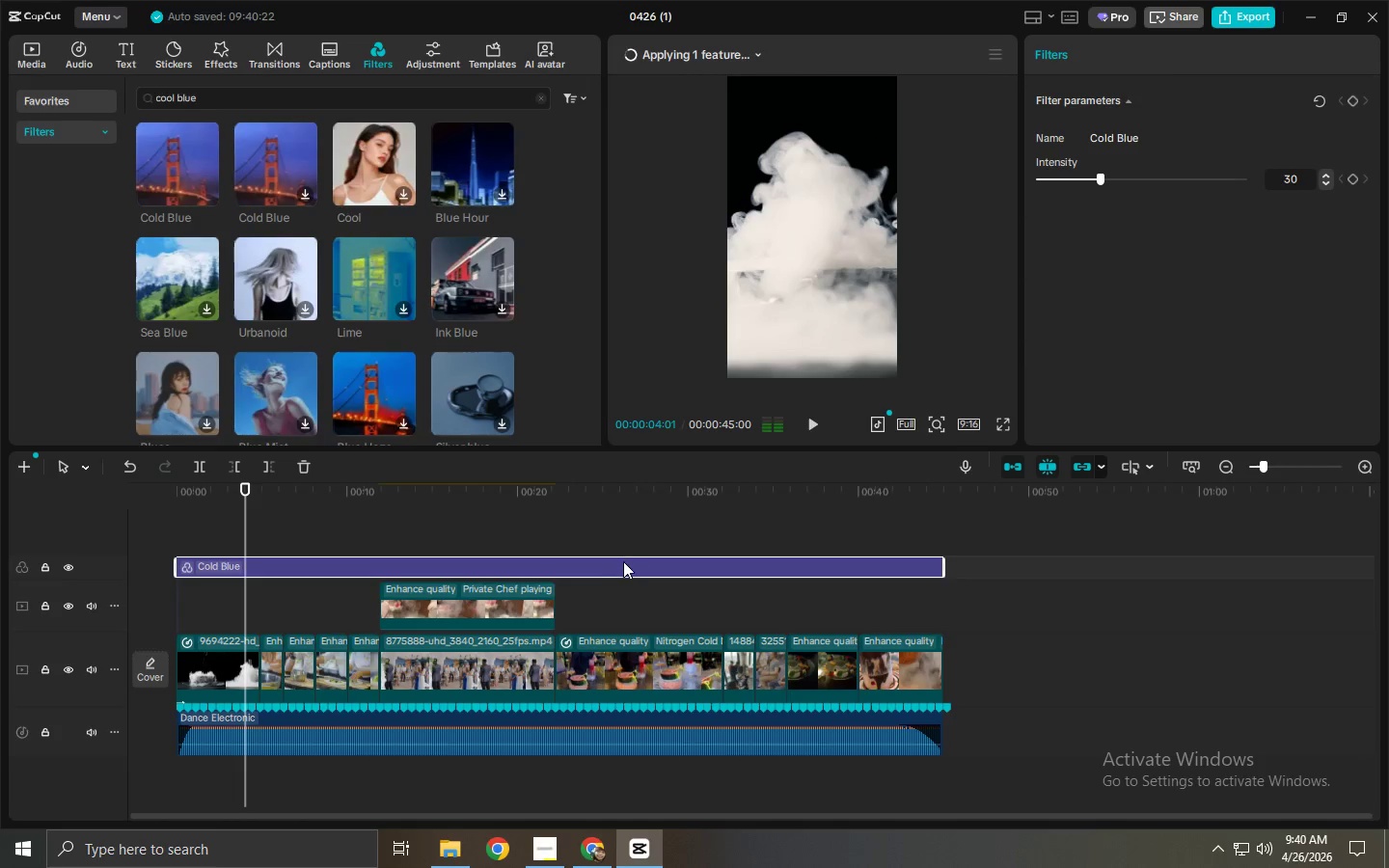 
left_click([622, 561])
 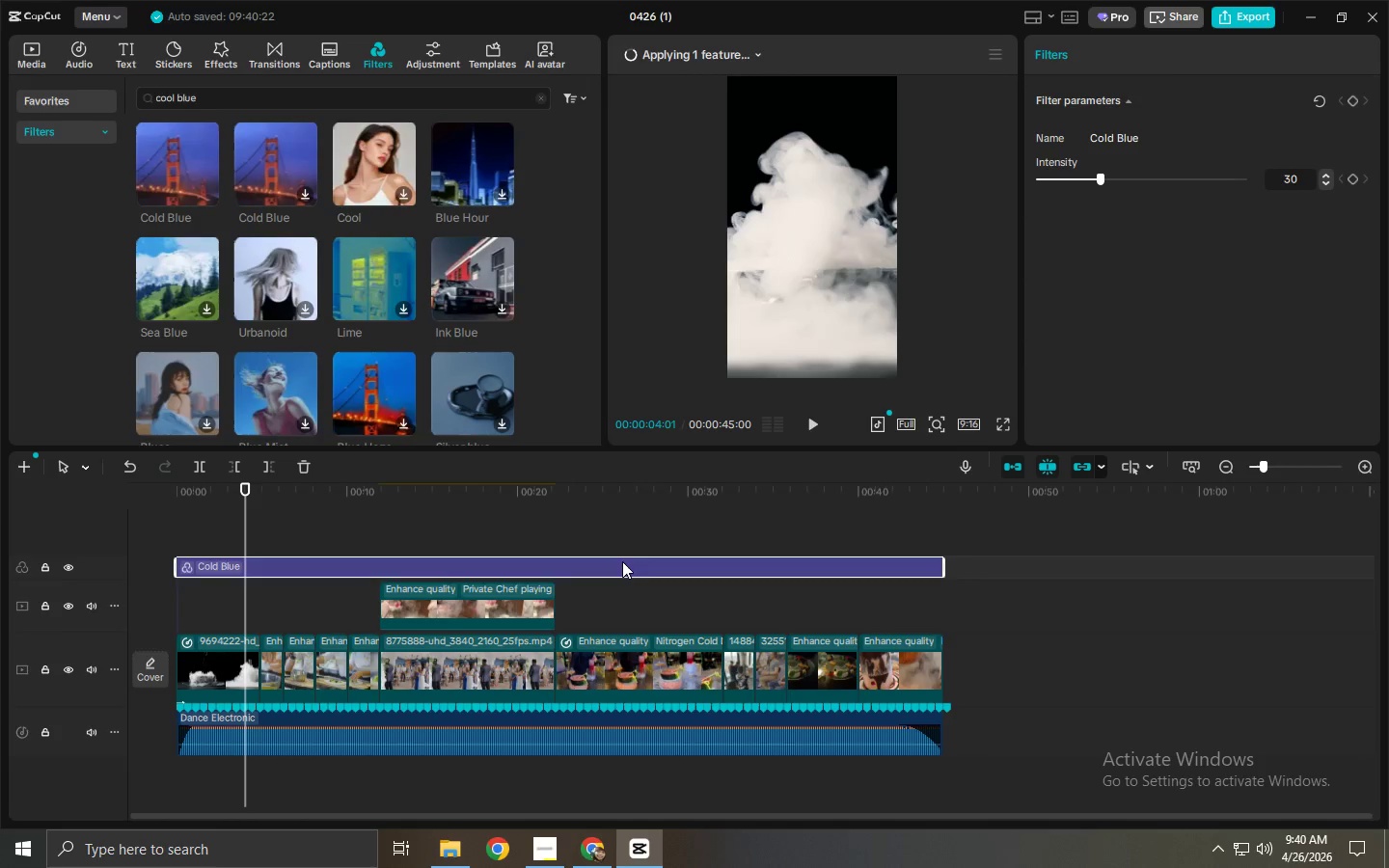 
type(vv)
 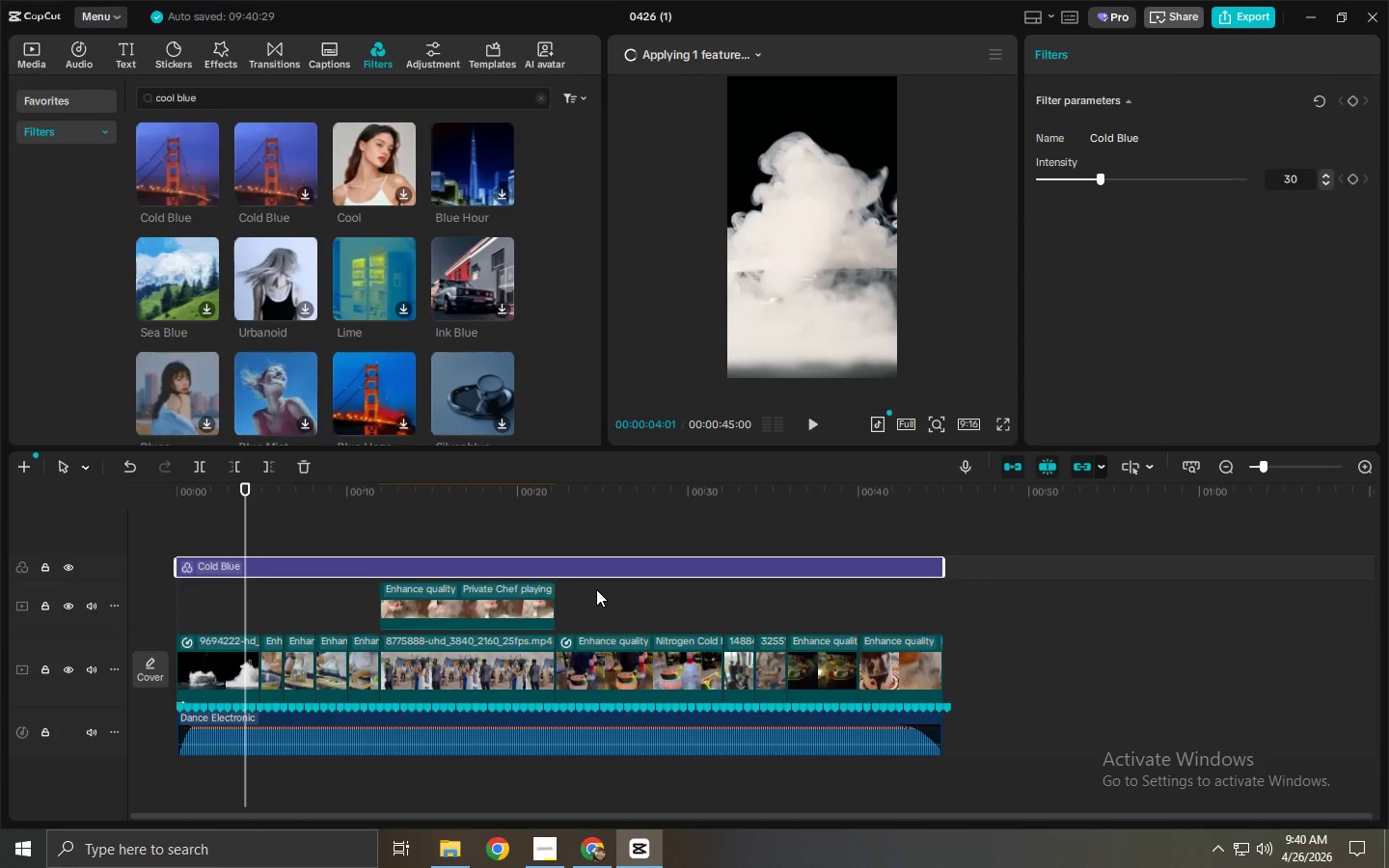 
wait(21.86)
 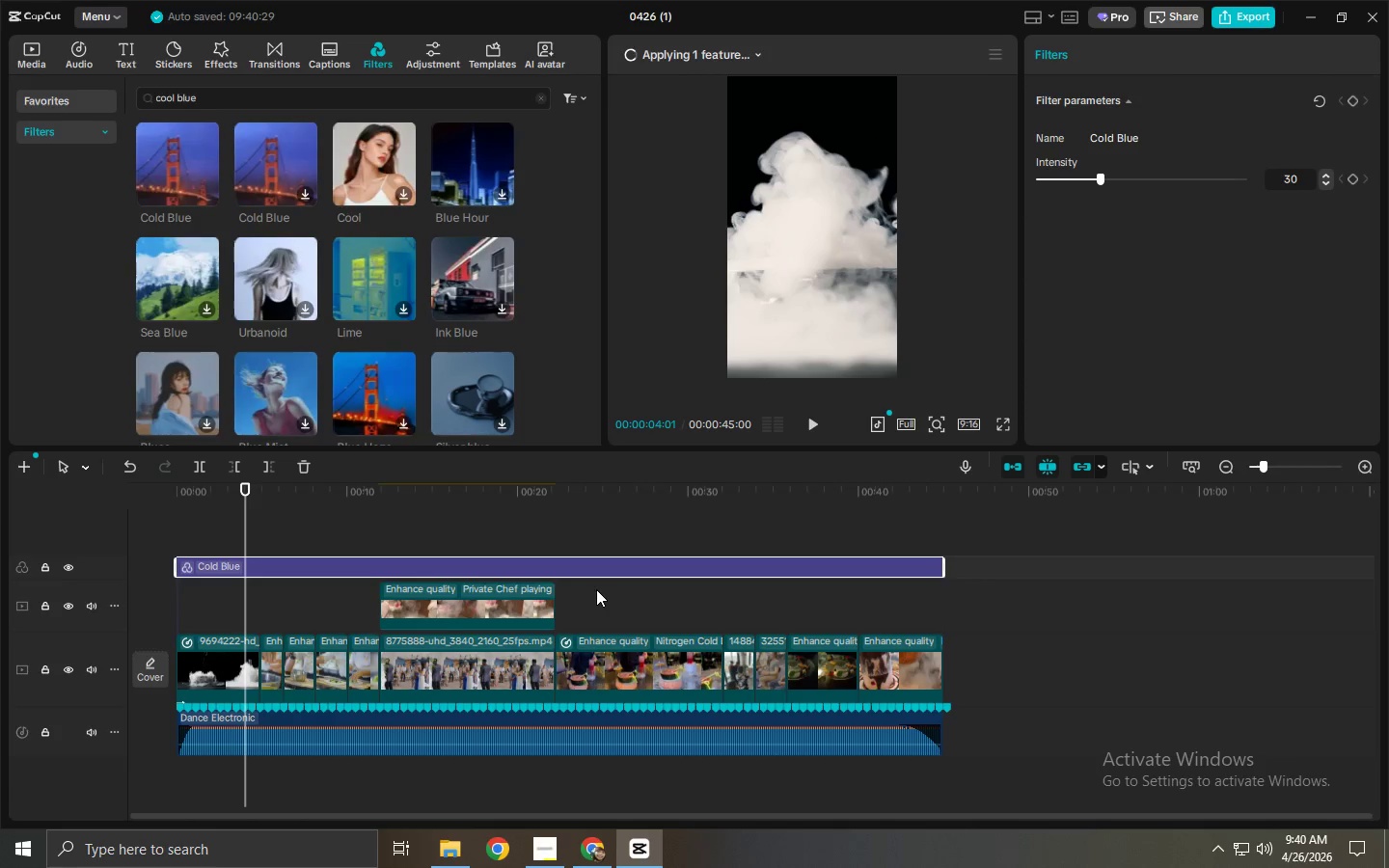 
key(Space)
 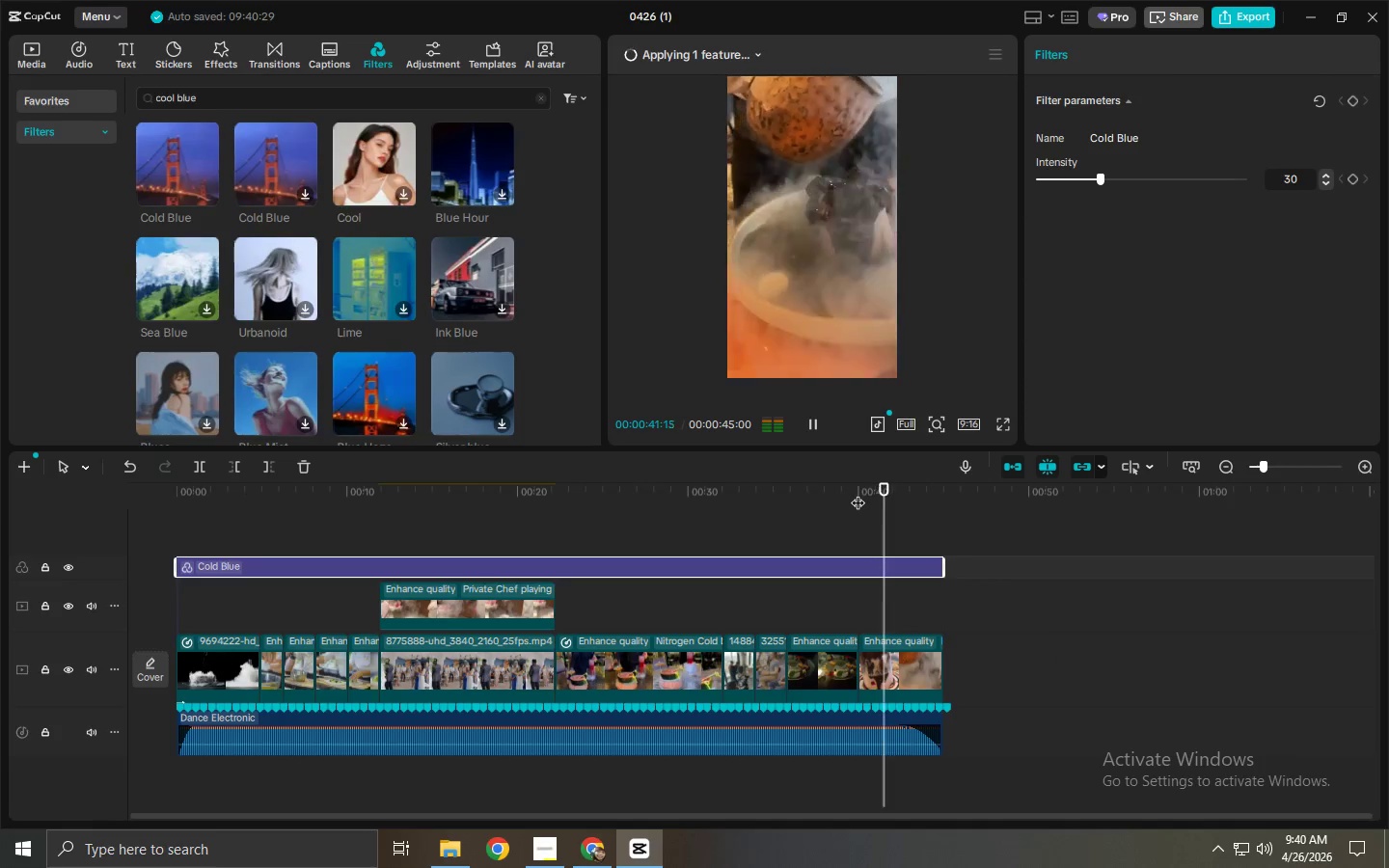 
key(Space)
 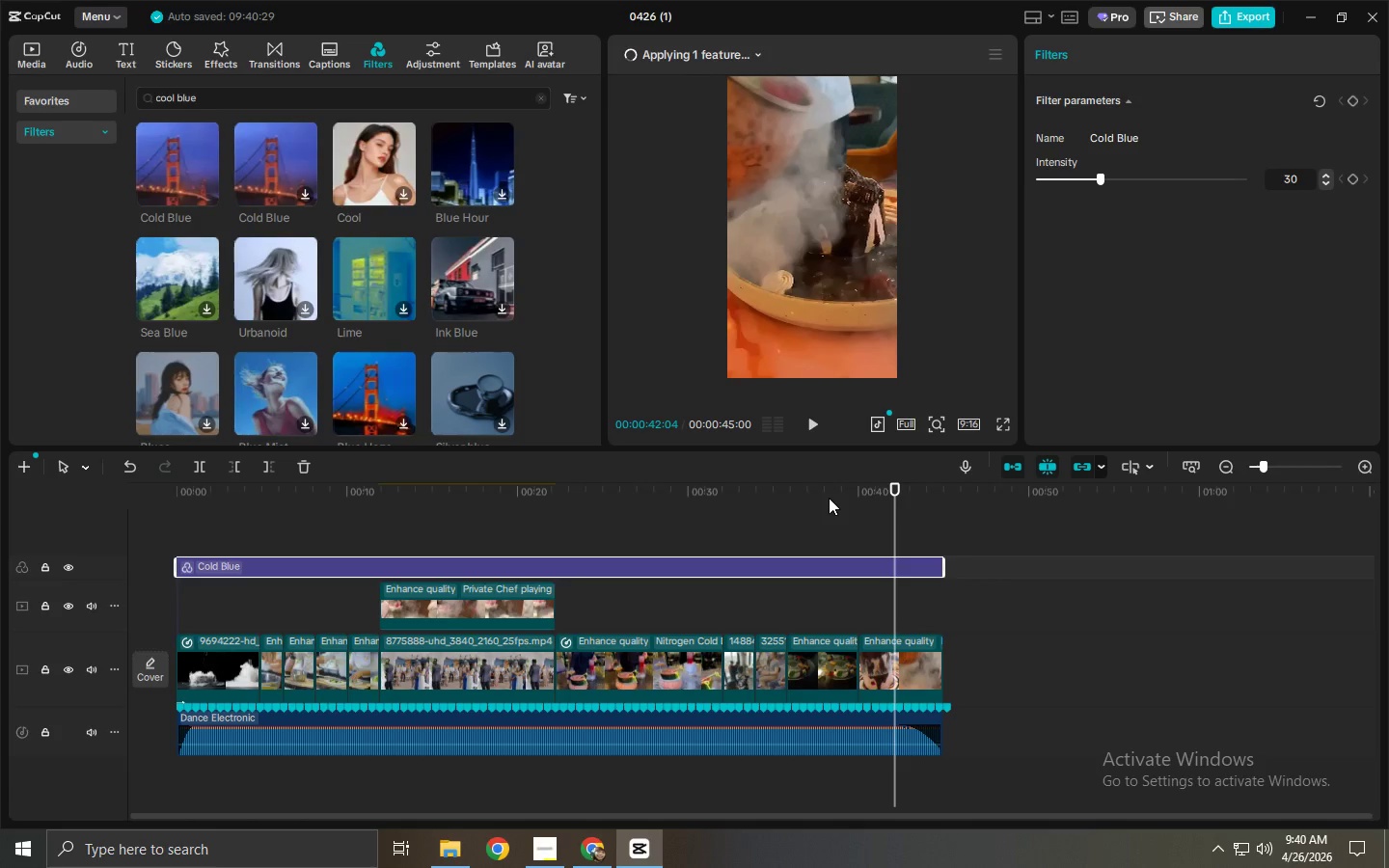 
key(Space)
 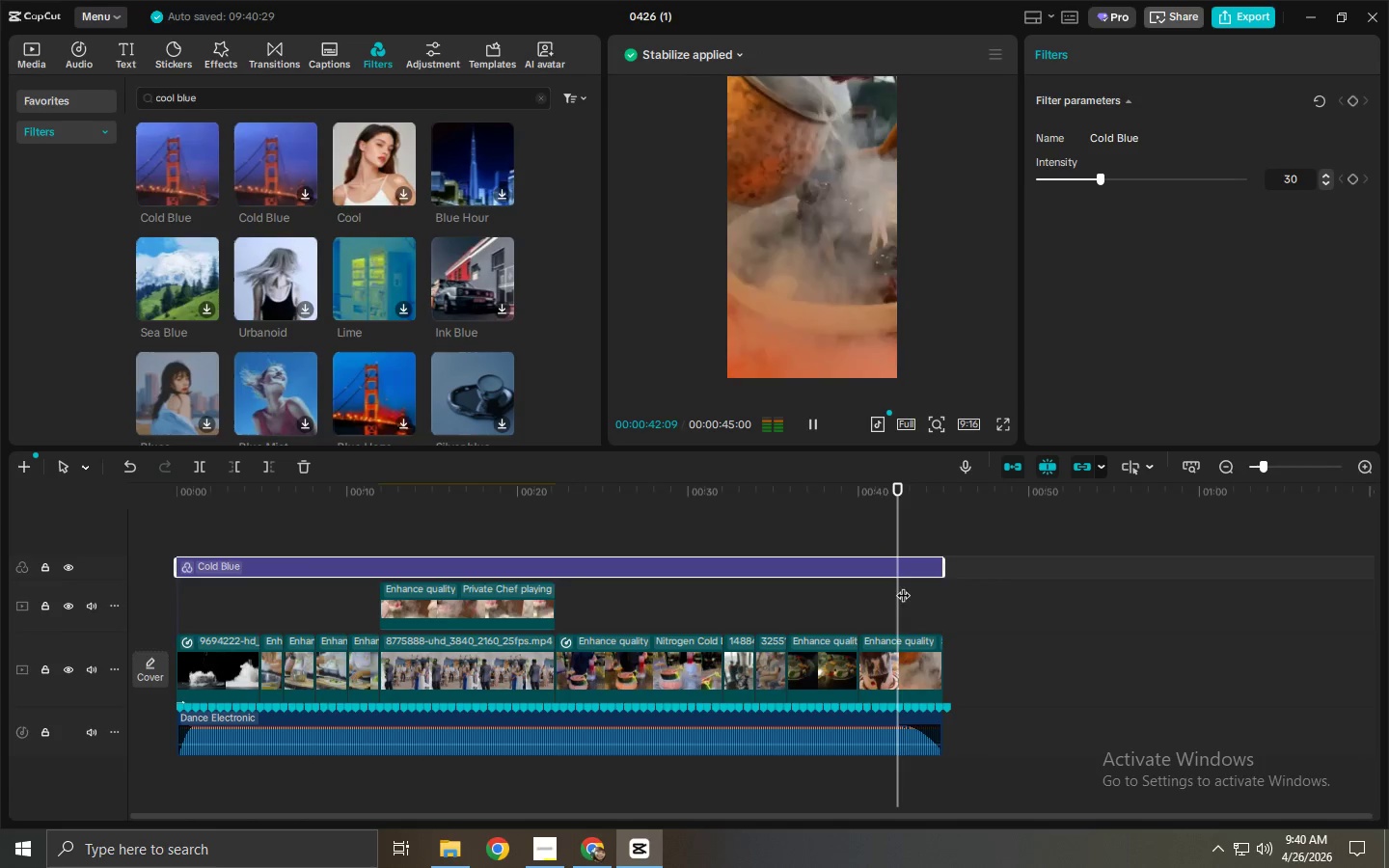 
key(Space)
 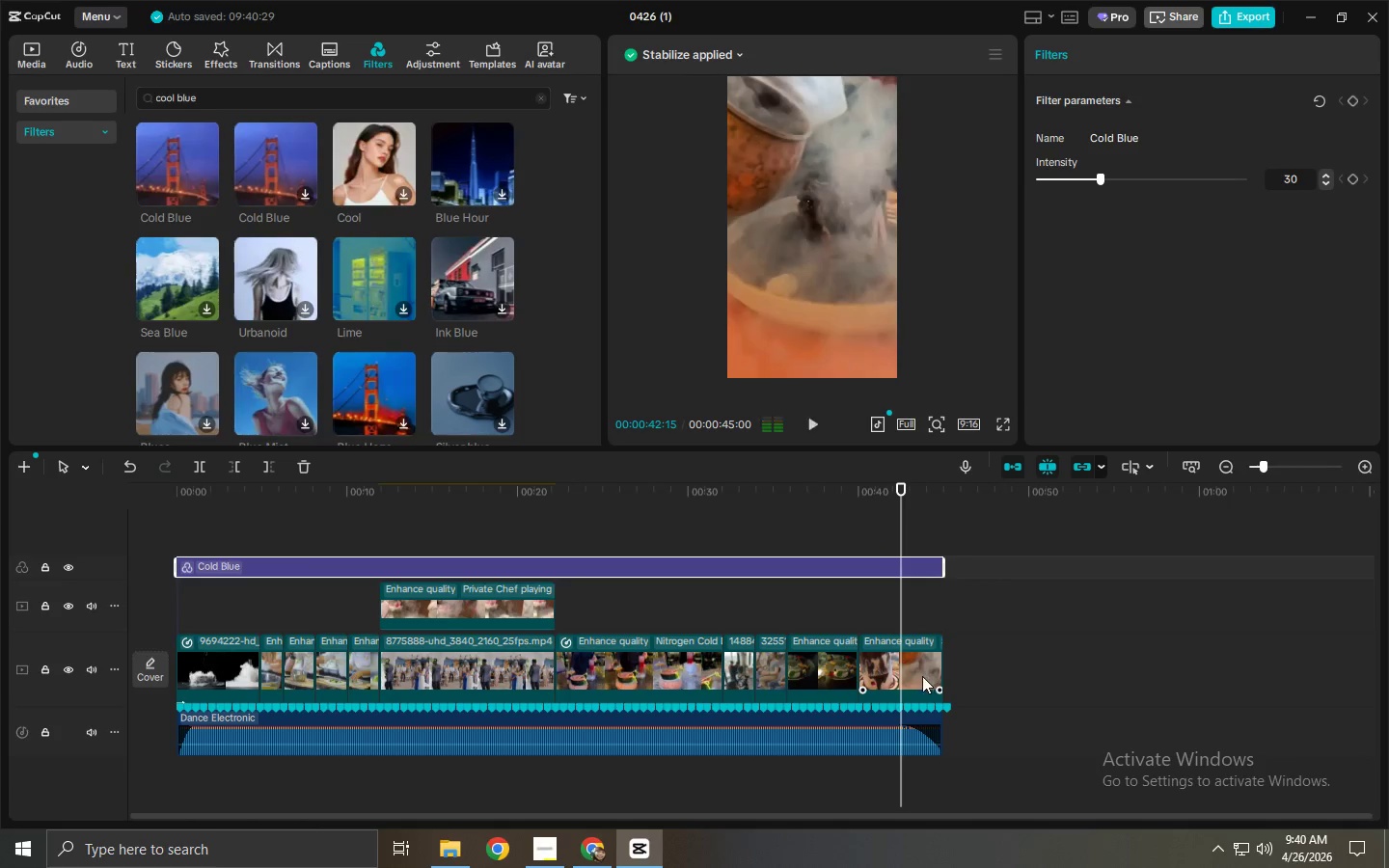 
key(Space)
 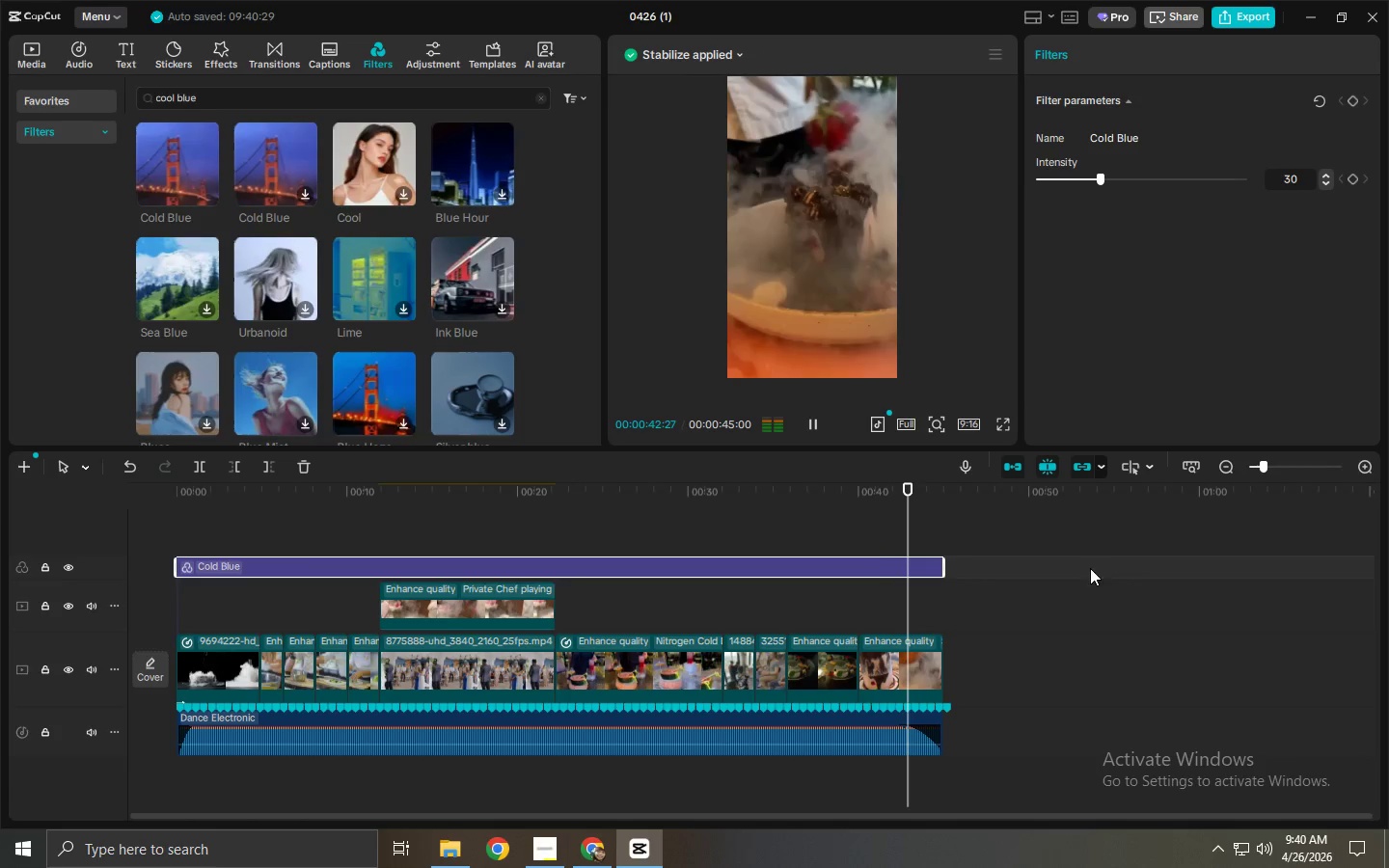 
hold_key(key=ControlLeft, duration=1.5)
 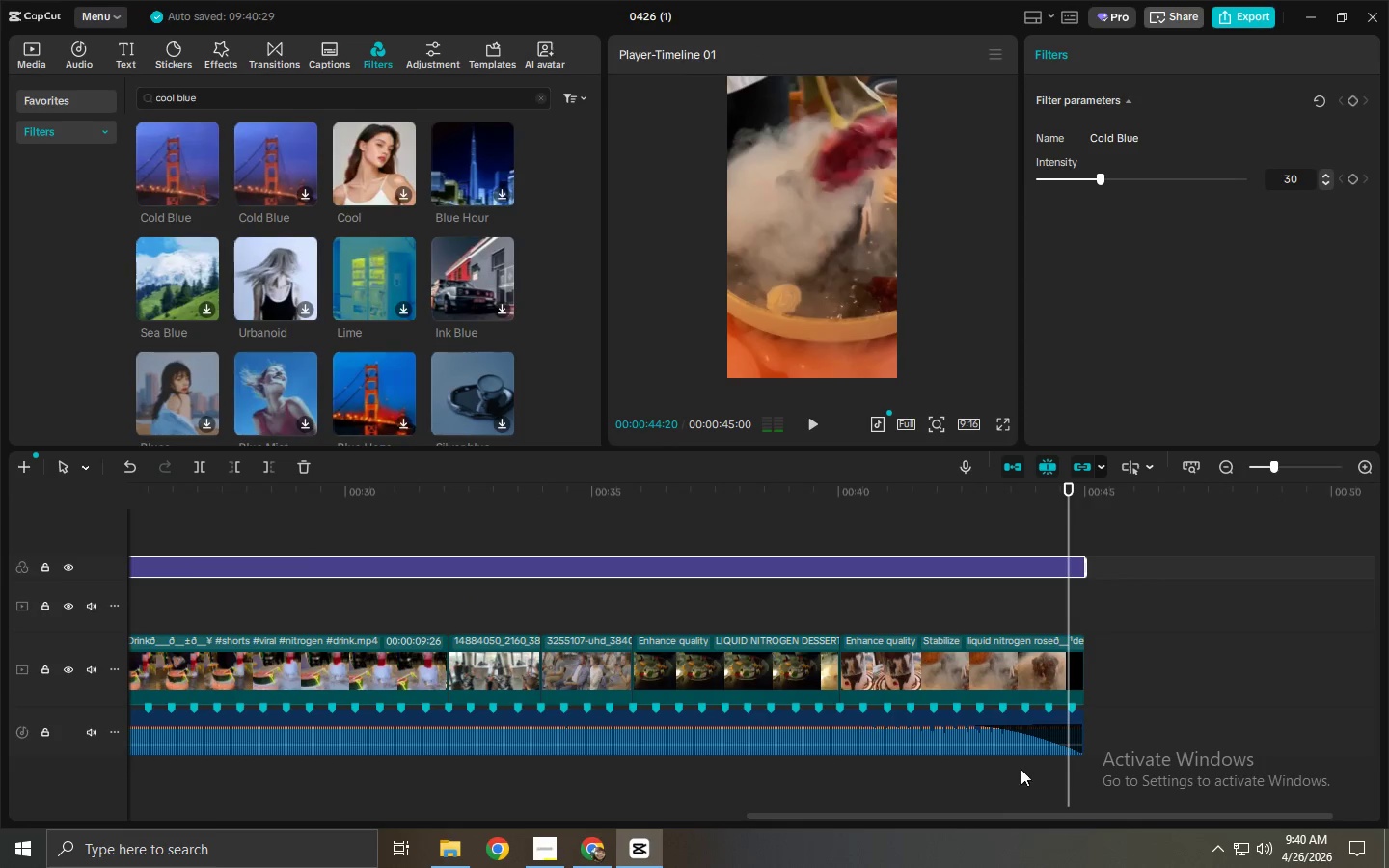 
key(Space)
 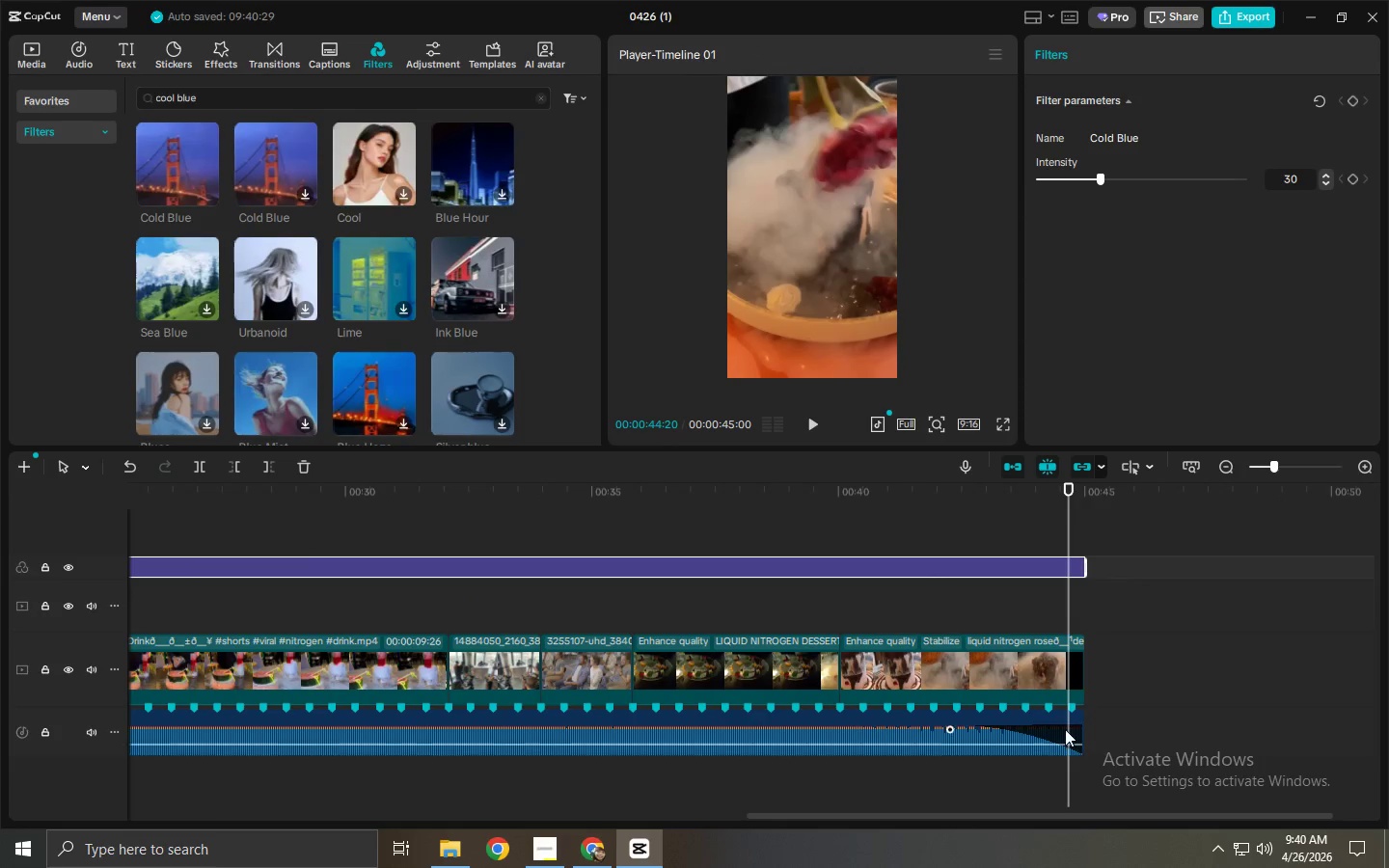 
scroll: coordinate [1018, 652], scroll_direction: up, amount: 12.0
 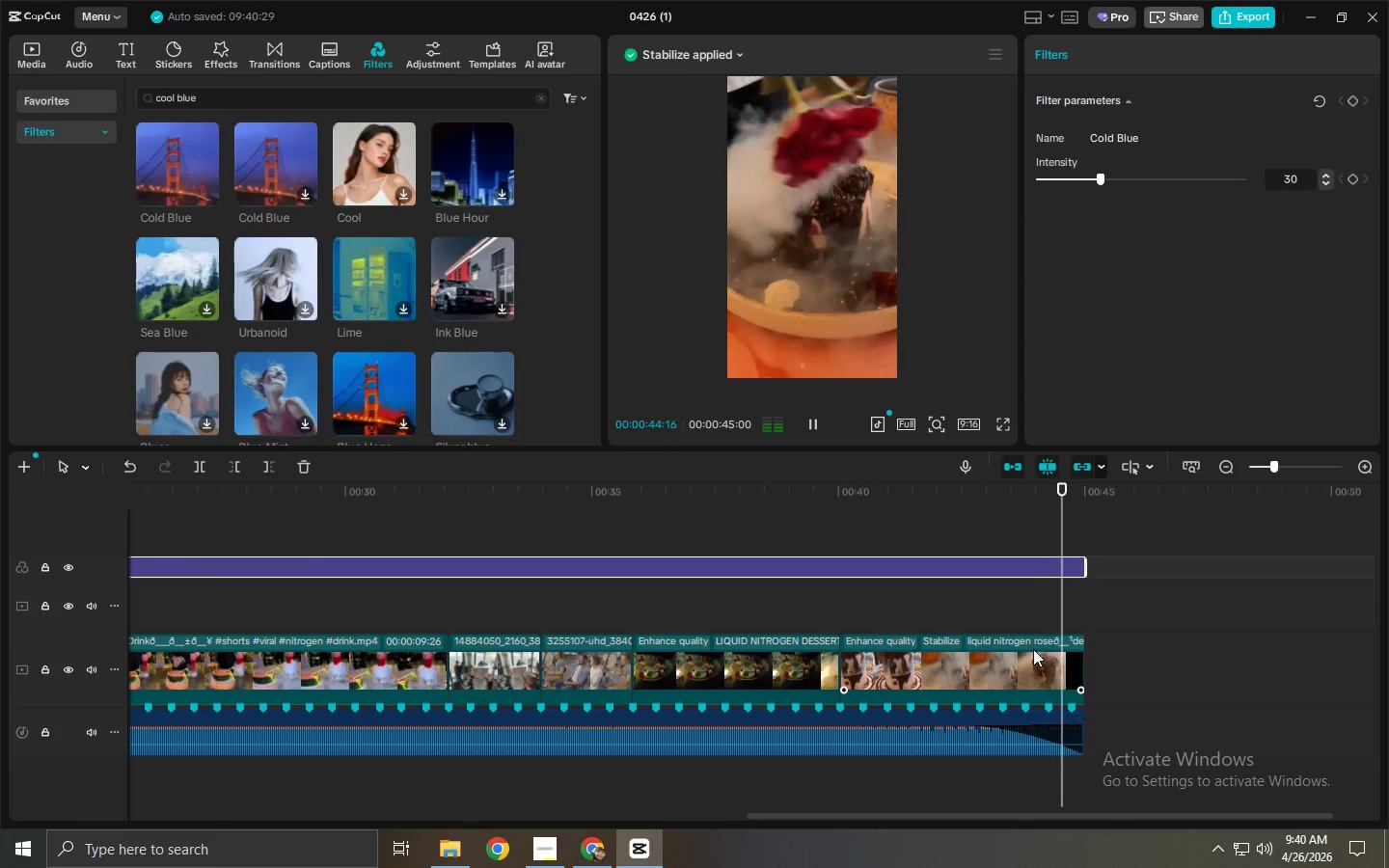 
left_click([1058, 671])
 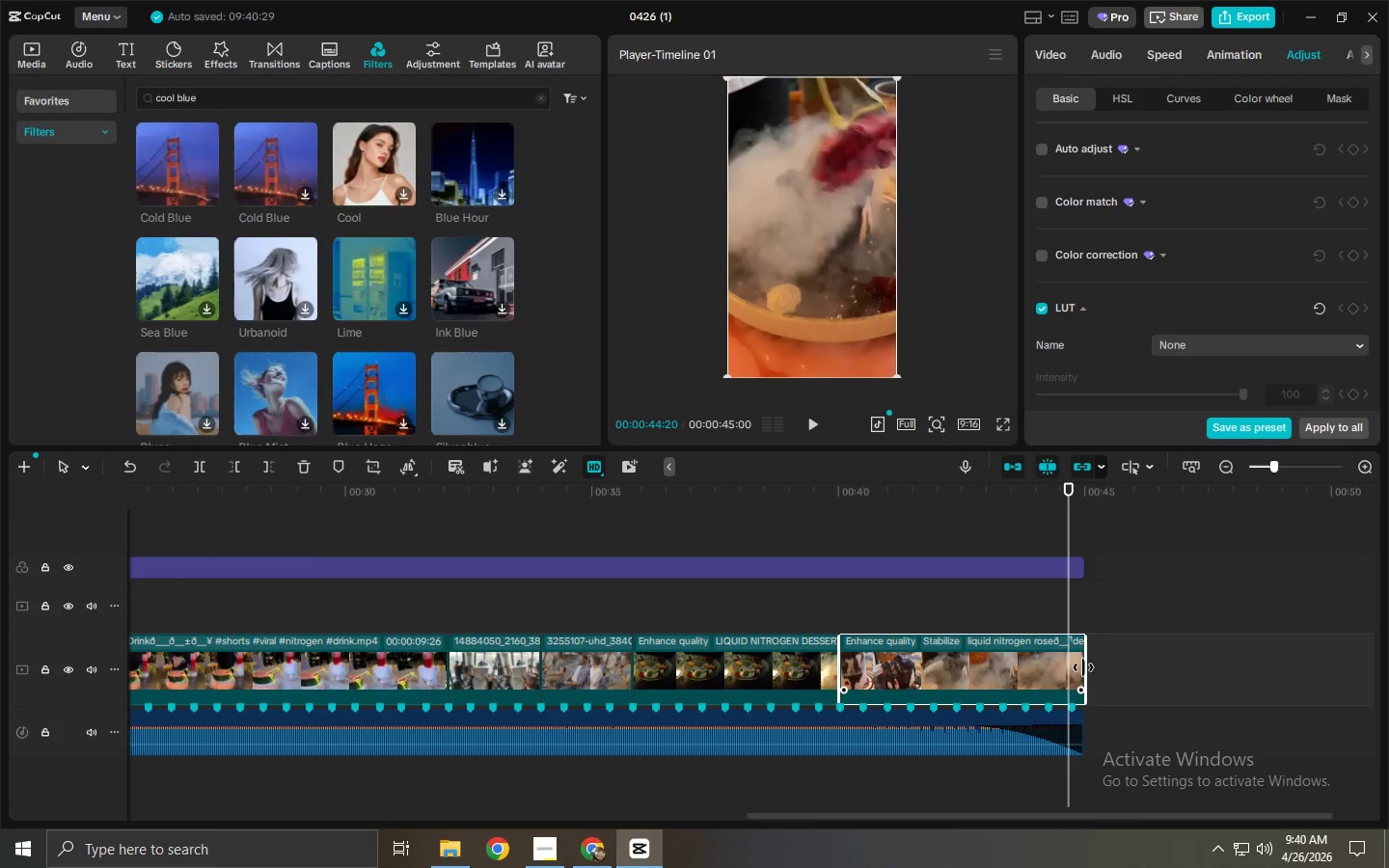 
left_click_drag(start_coordinate=[1084, 667], to_coordinate=[1042, 676])
 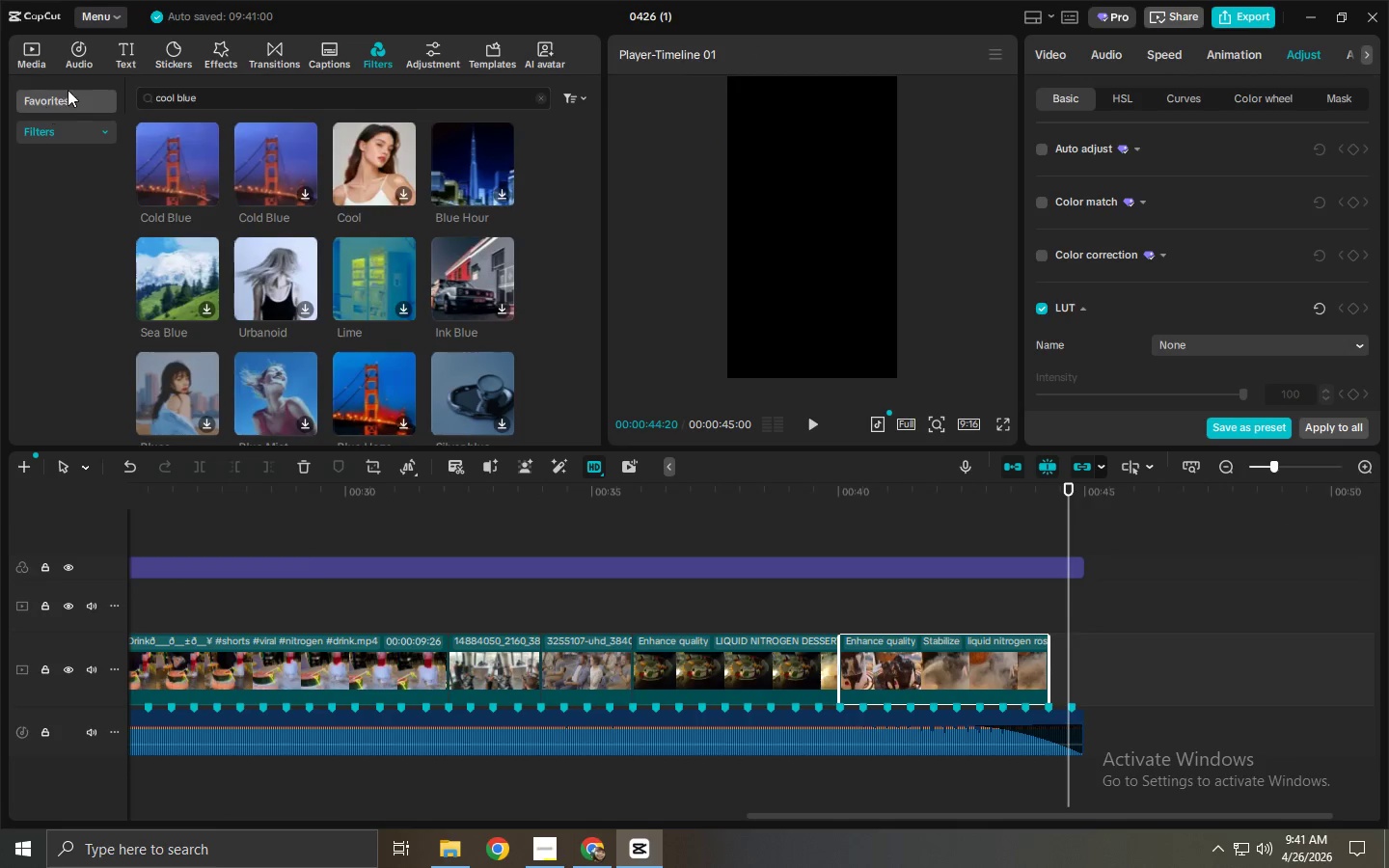 
left_click([77, 62])
 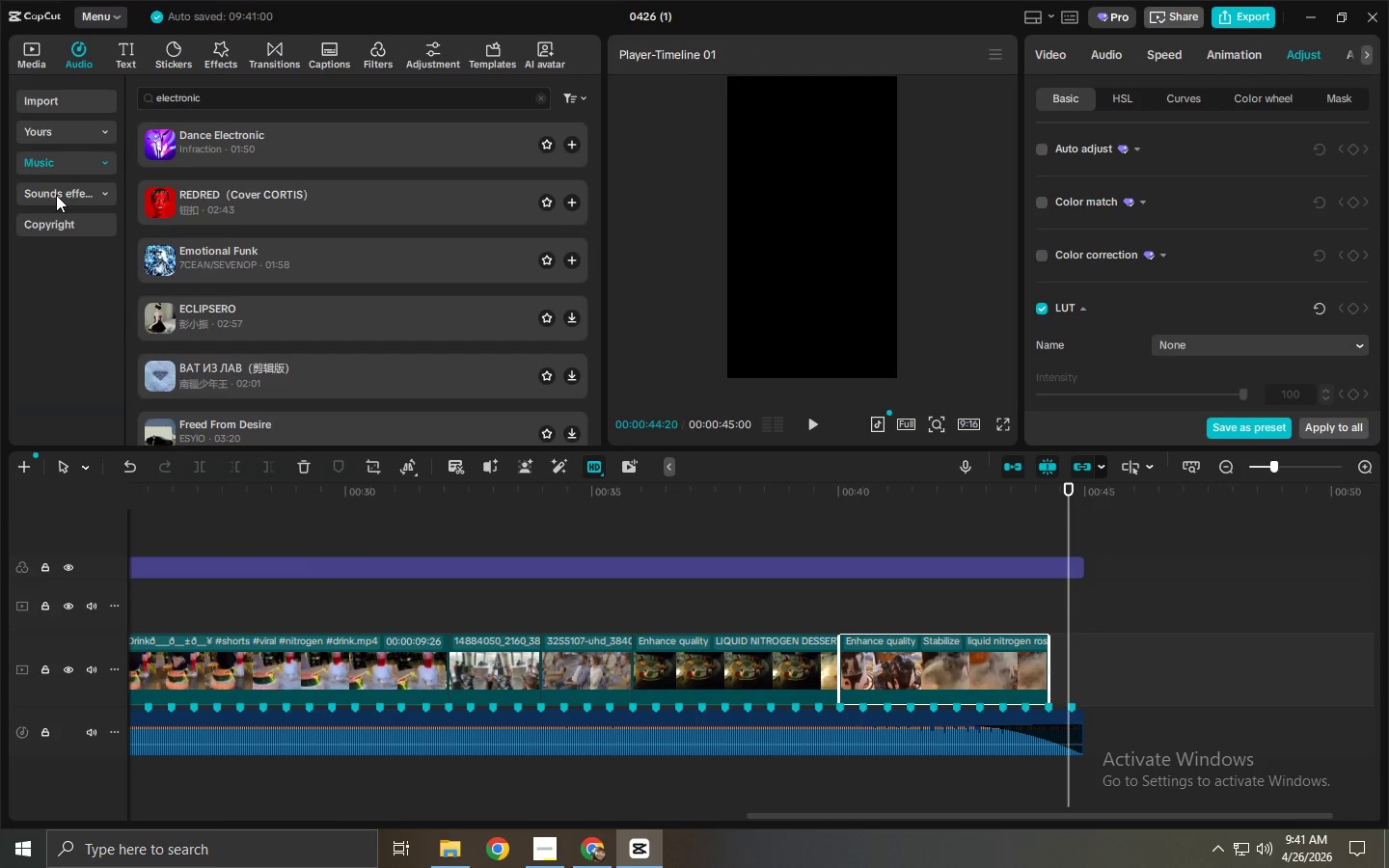 
left_click([39, 64])
 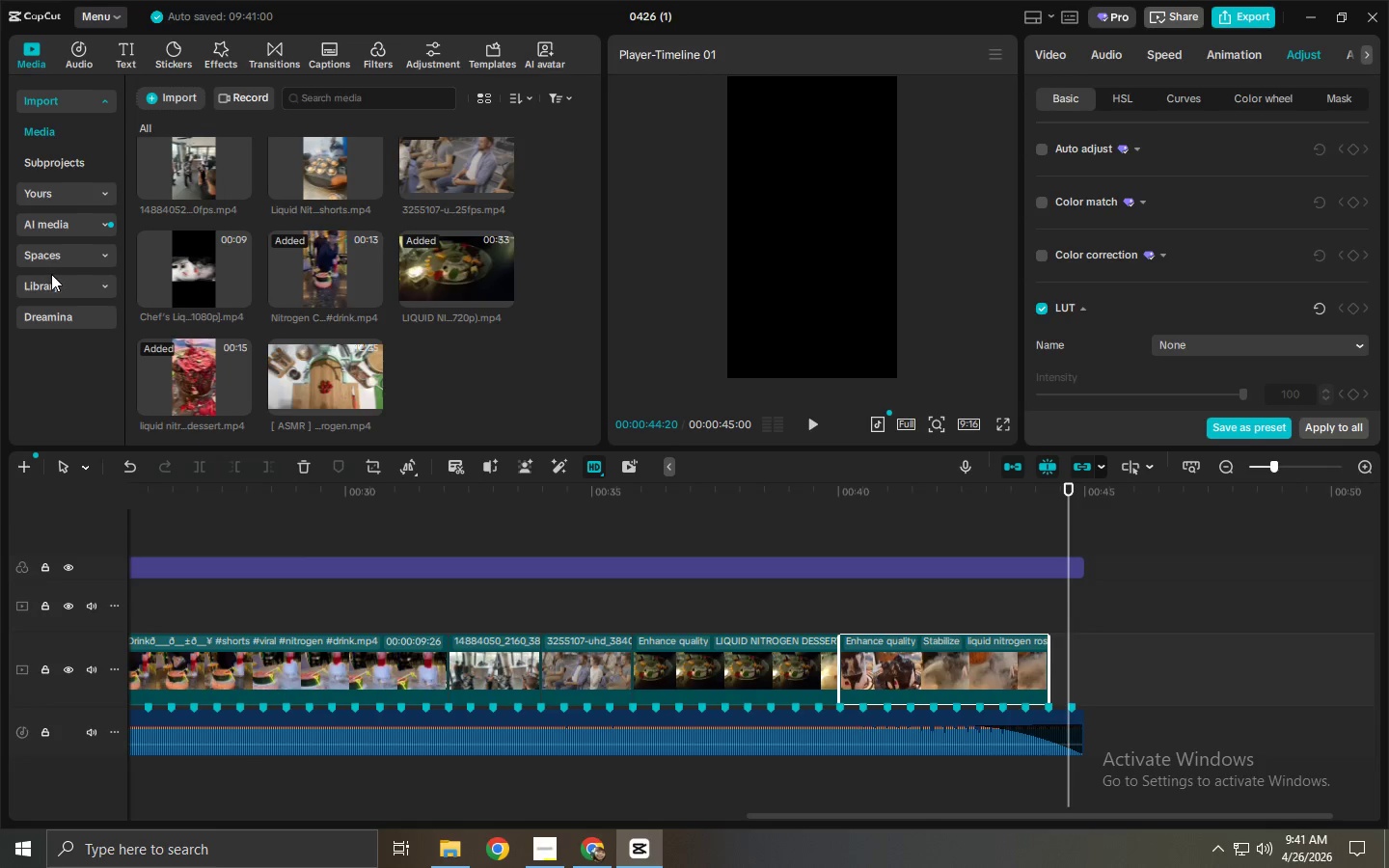 
left_click([51, 279])
 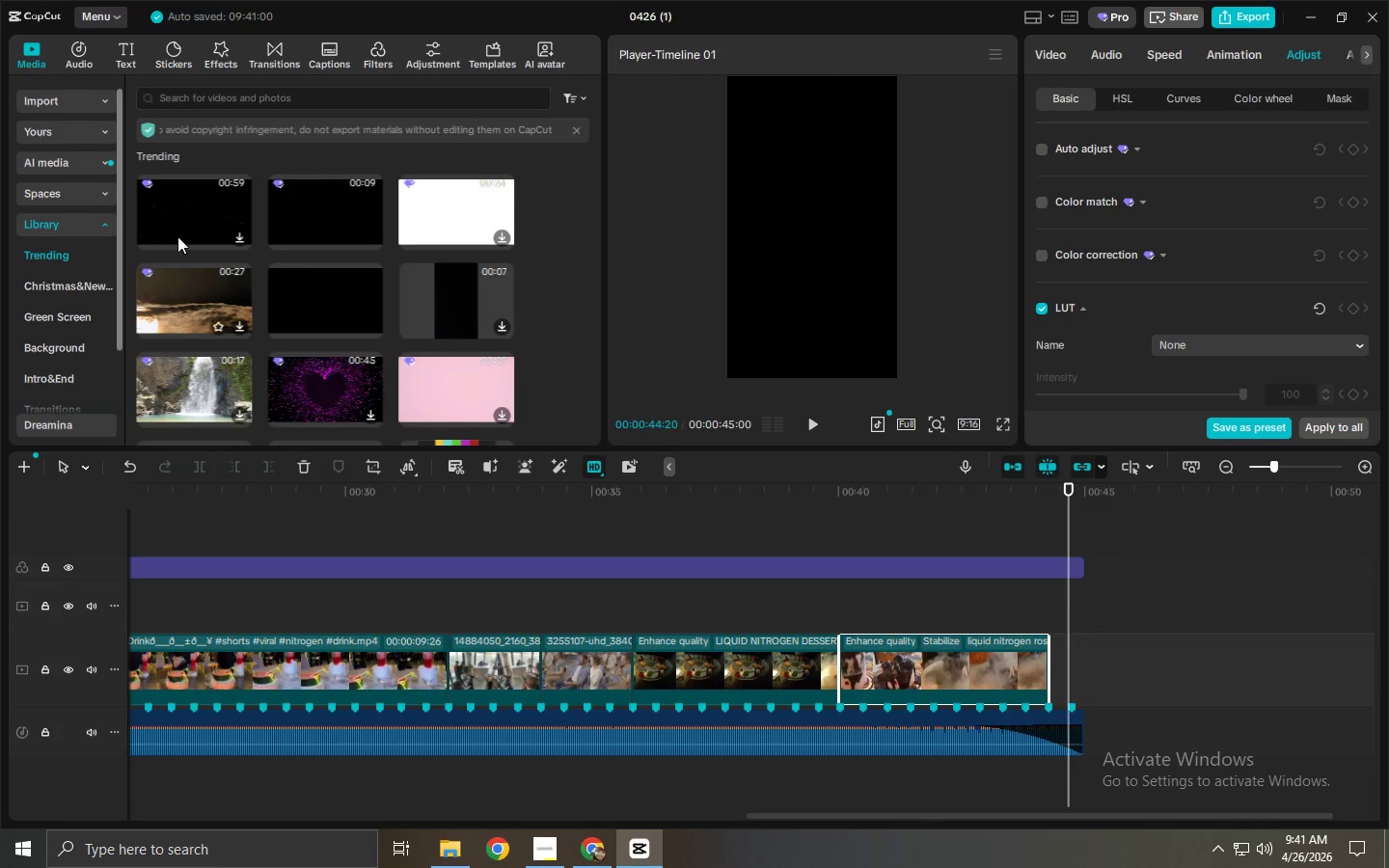 
left_click_drag(start_coordinate=[313, 298], to_coordinate=[1074, 662])
 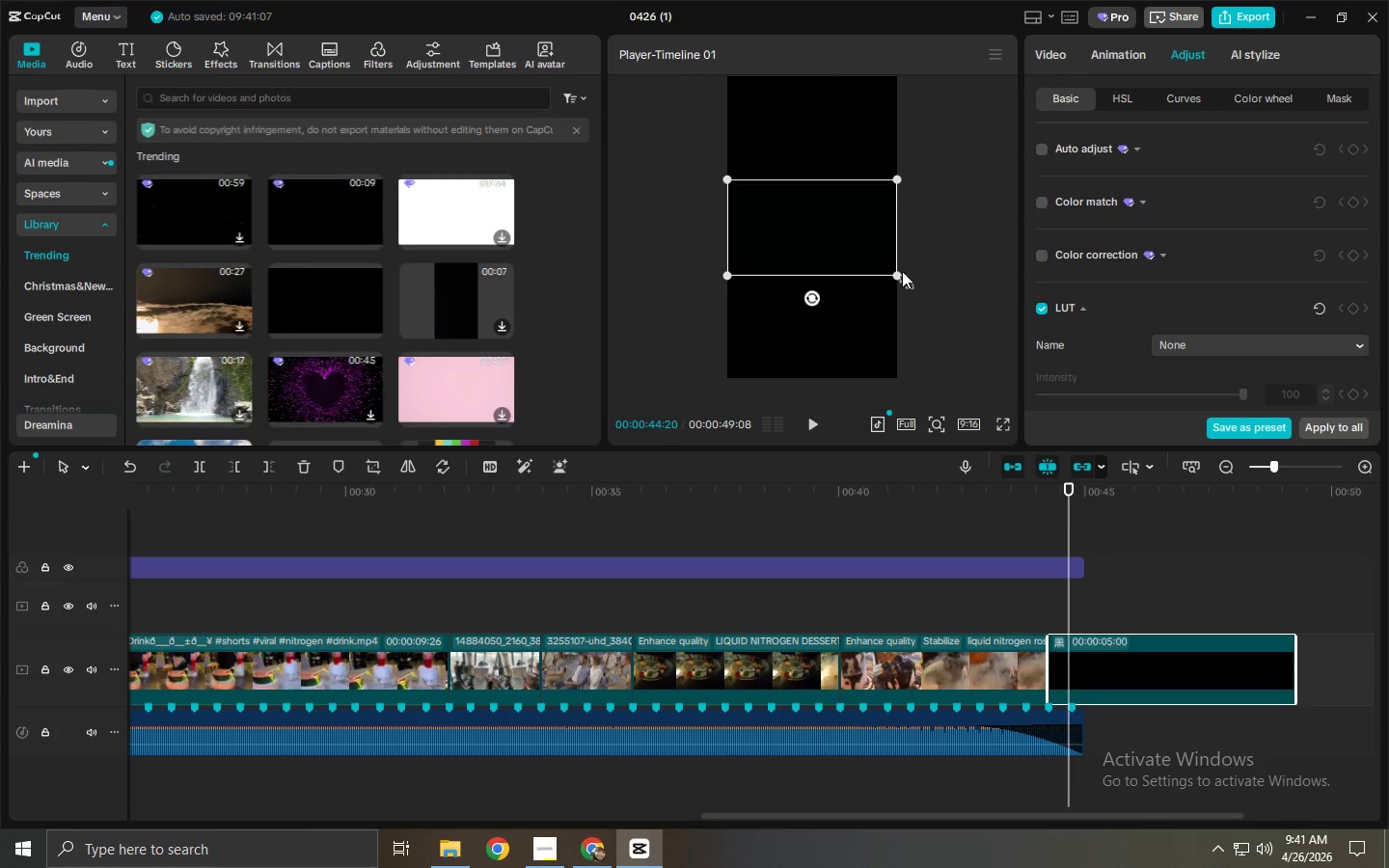 
left_click_drag(start_coordinate=[902, 269], to_coordinate=[1186, 467])
 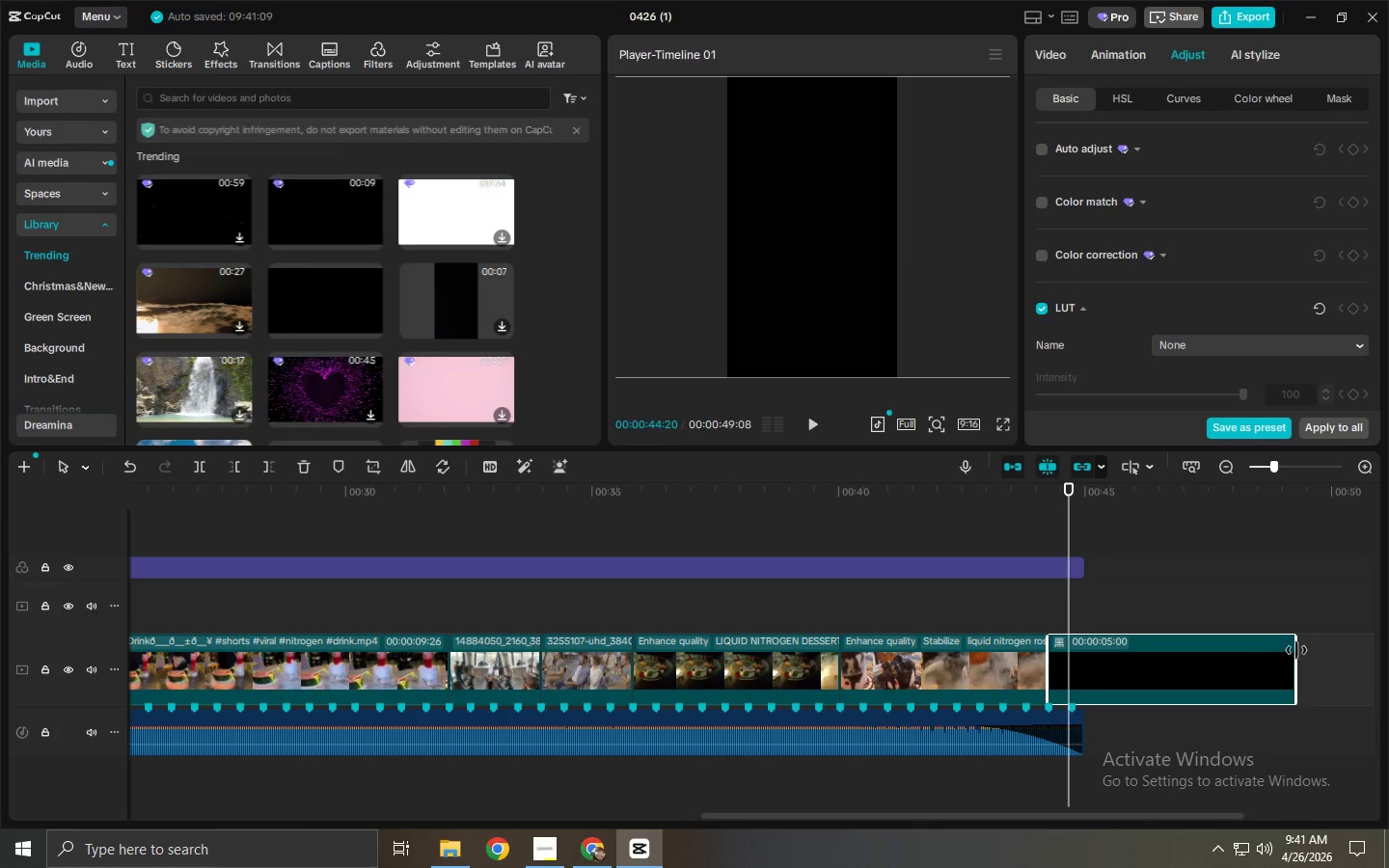 
left_click_drag(start_coordinate=[1297, 651], to_coordinate=[1084, 659])
 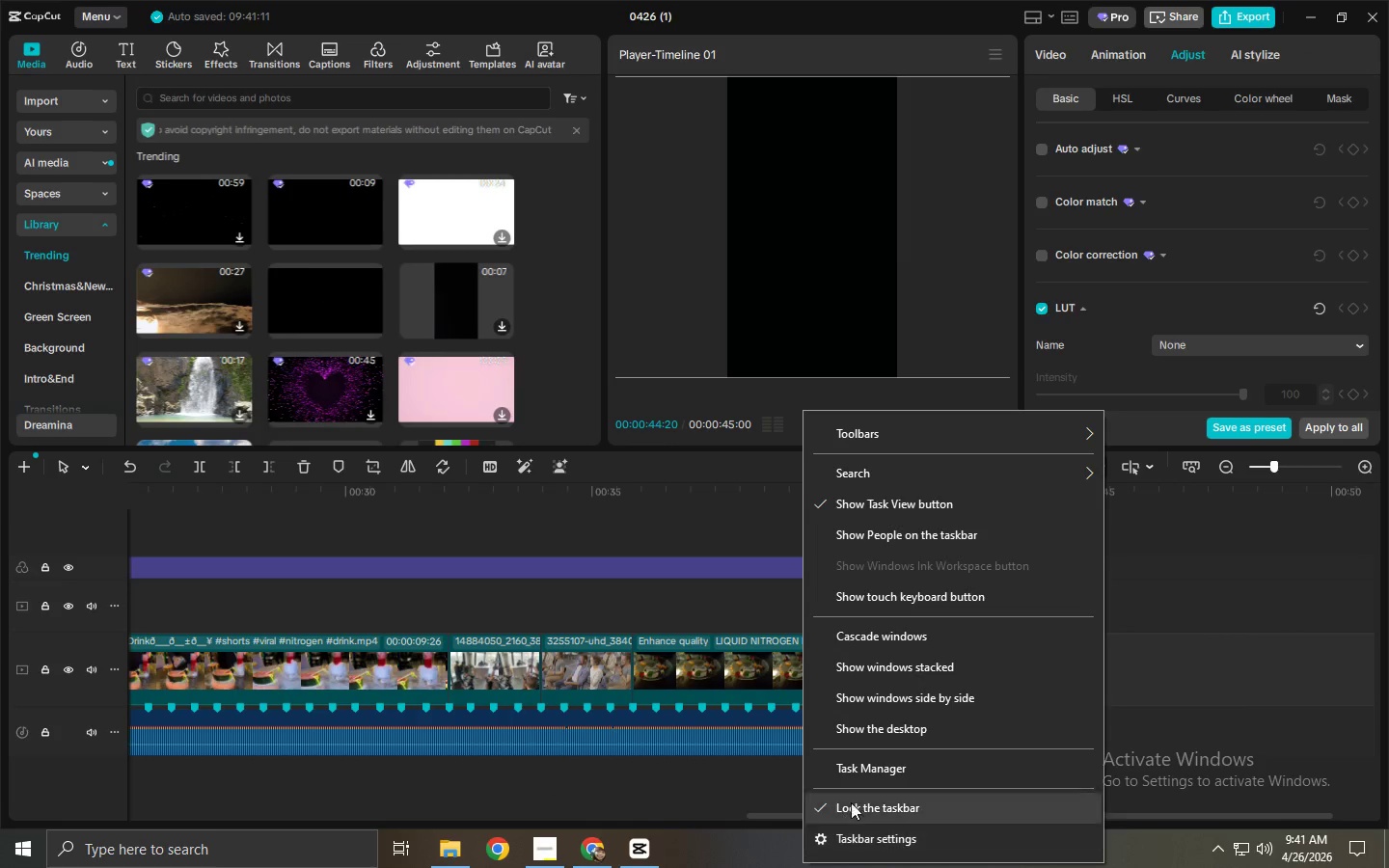 
left_click([880, 737])
 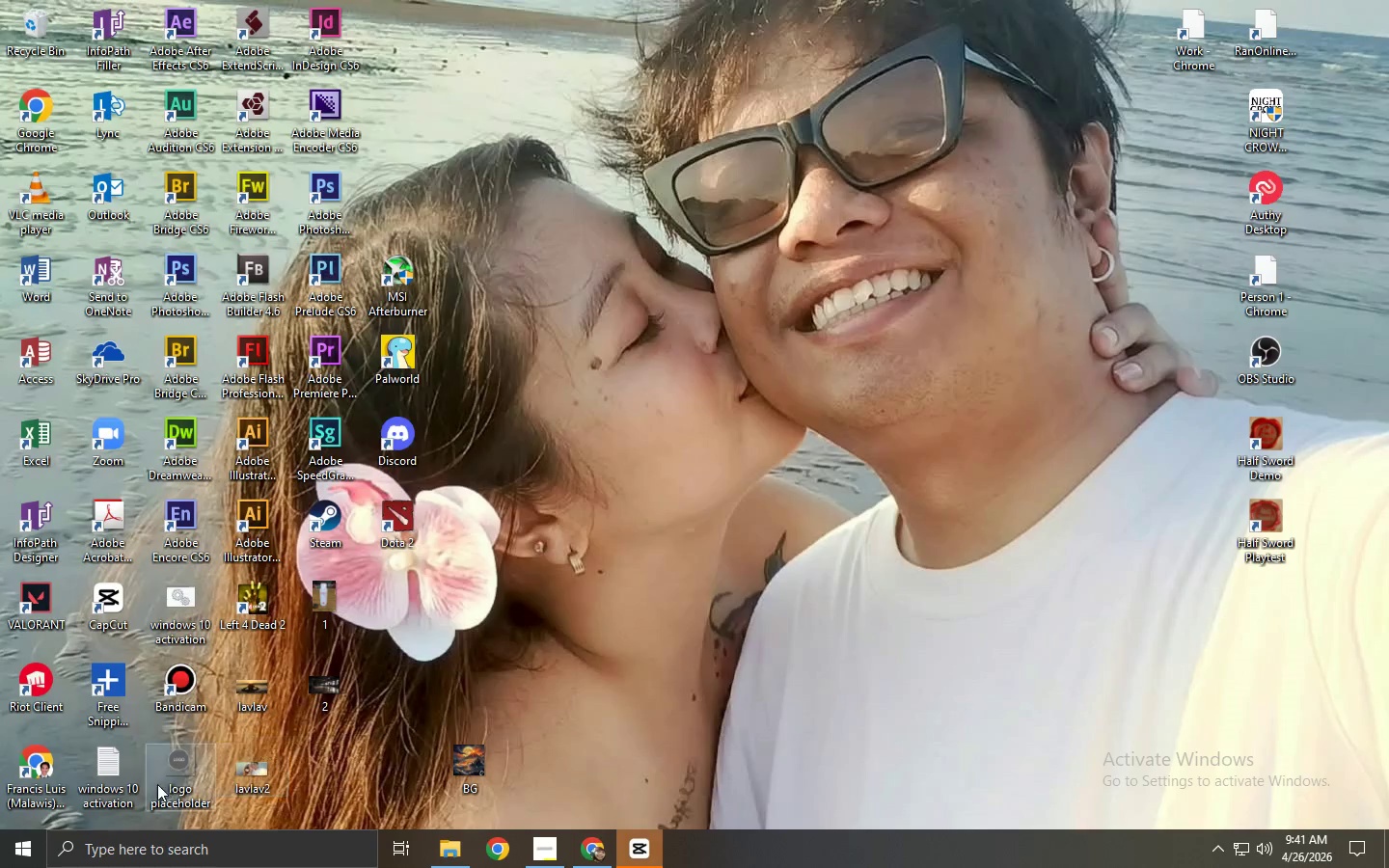 
left_click_drag(start_coordinate=[169, 768], to_coordinate=[1035, 527])
 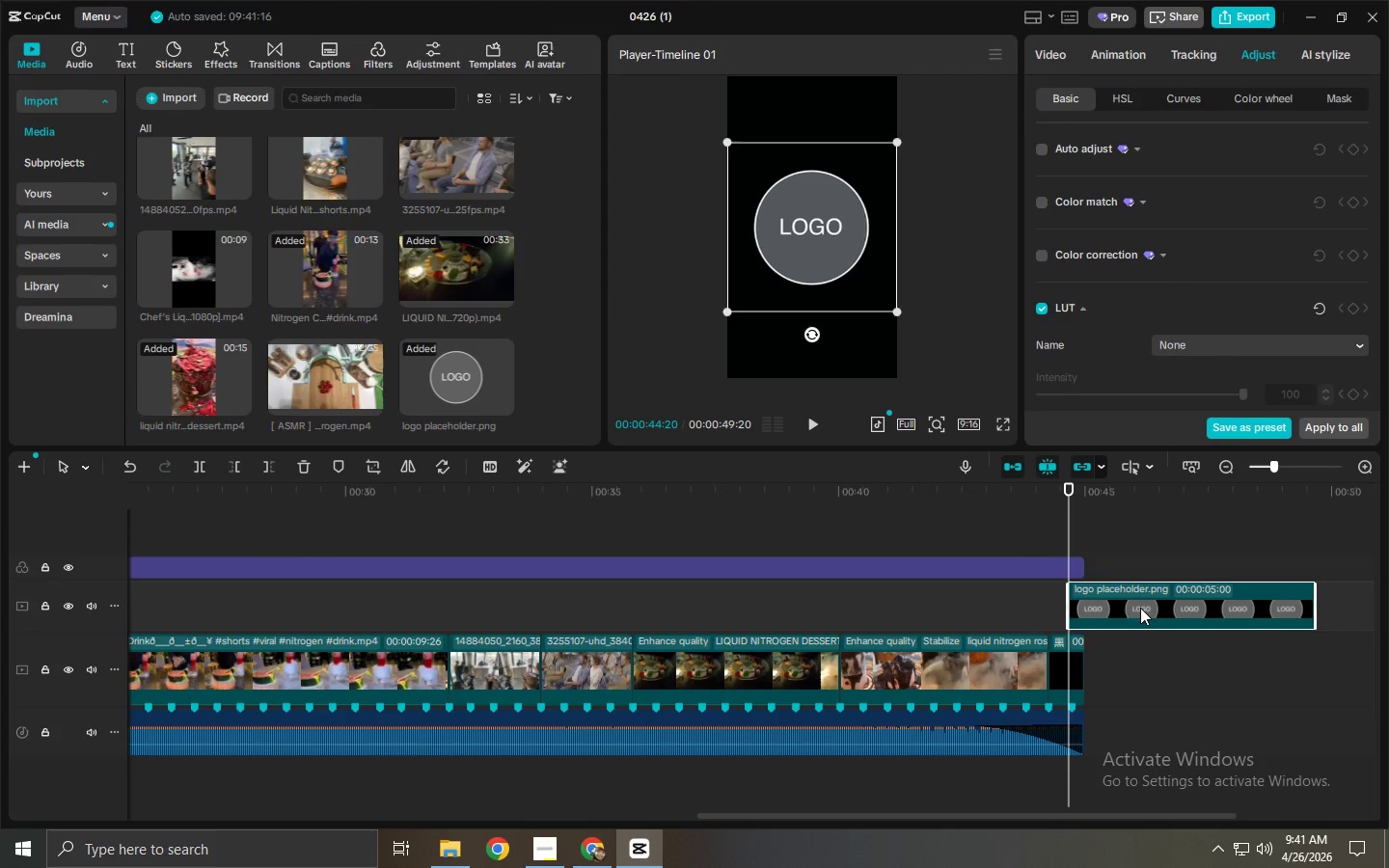 
left_click_drag(start_coordinate=[1142, 604], to_coordinate=[1119, 603])
 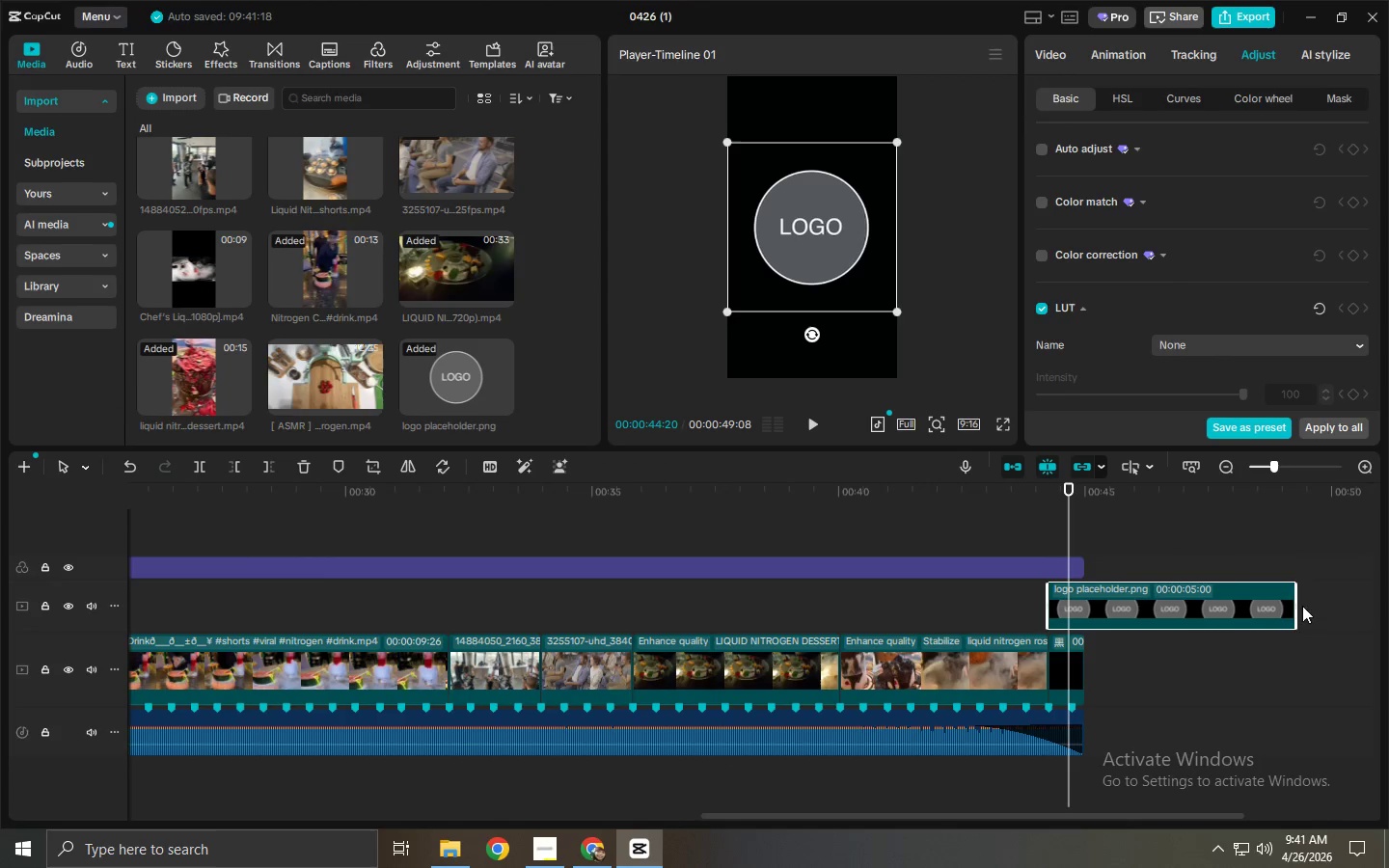 
left_click_drag(start_coordinate=[1297, 606], to_coordinate=[1083, 616])
 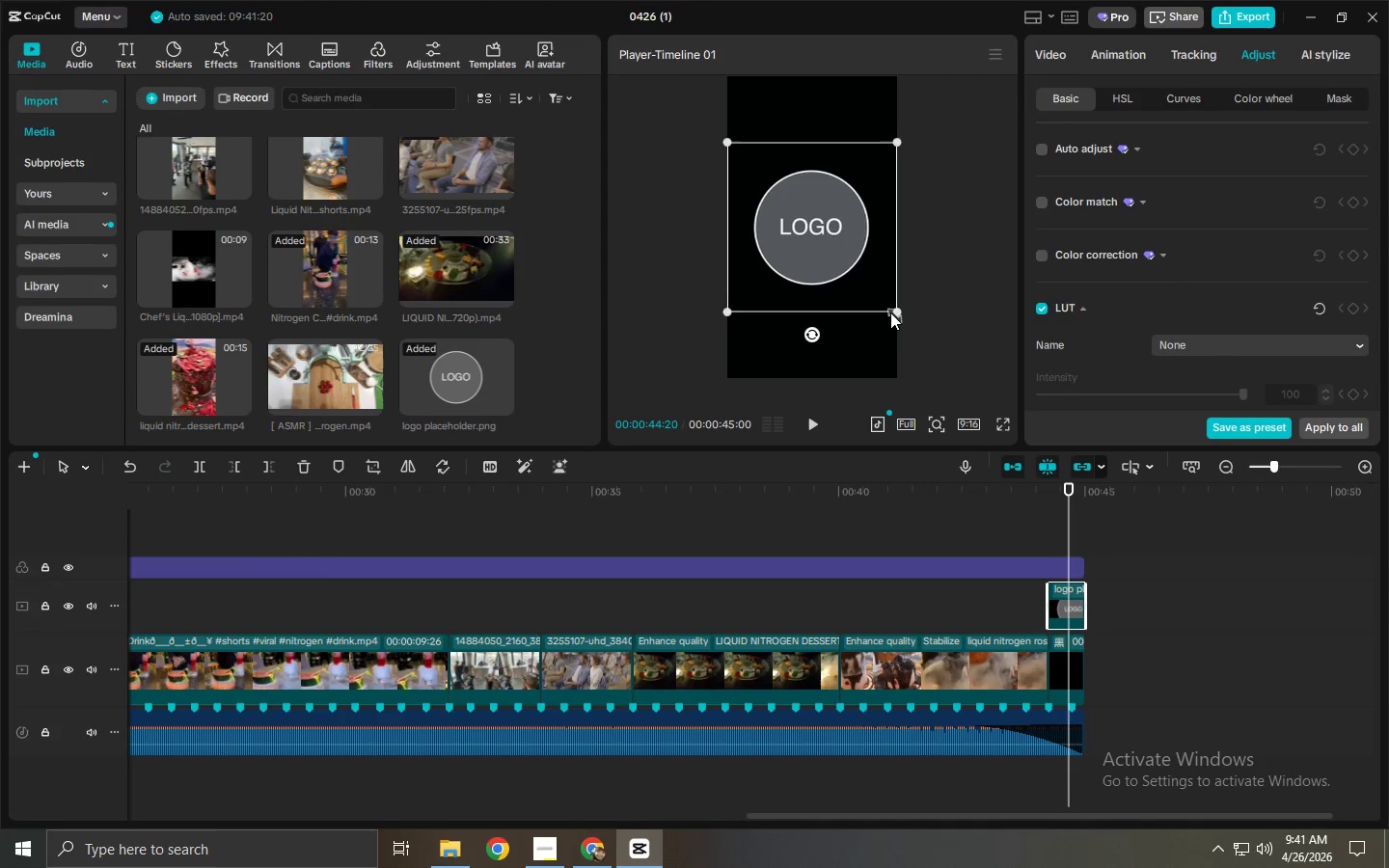 
left_click_drag(start_coordinate=[890, 312], to_coordinate=[837, 270])
 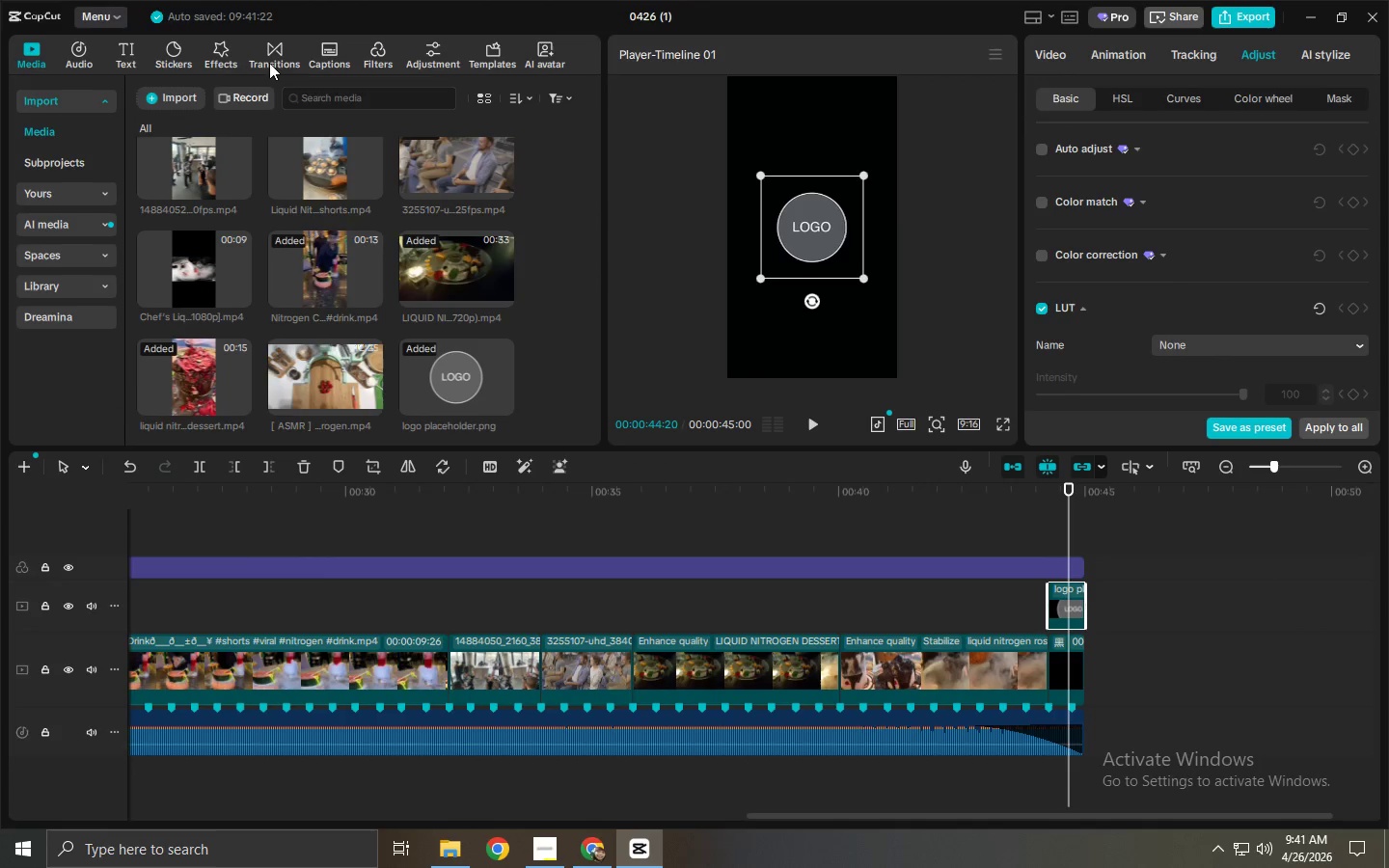 
left_click([215, 55])
 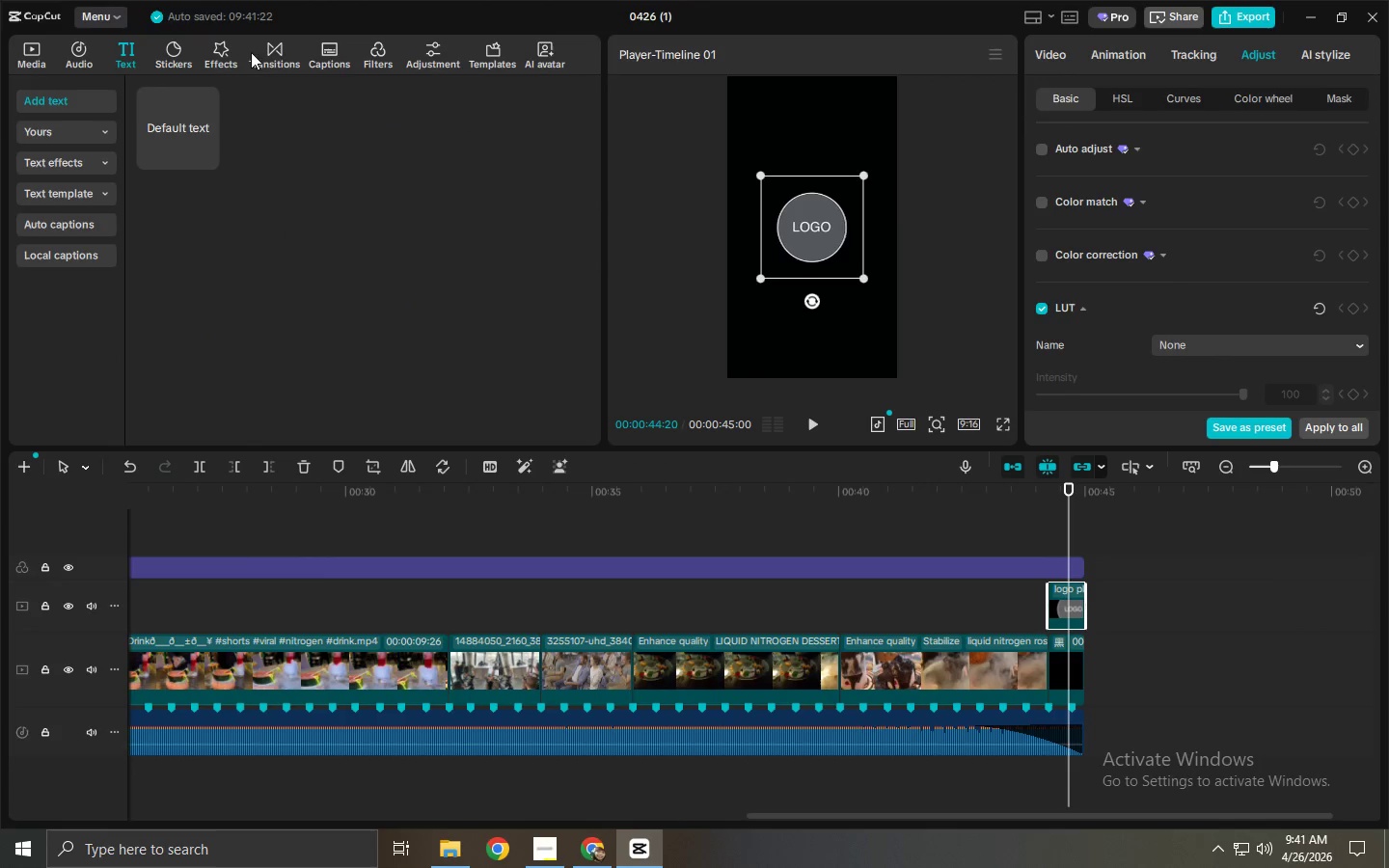 
left_click([380, 56])
 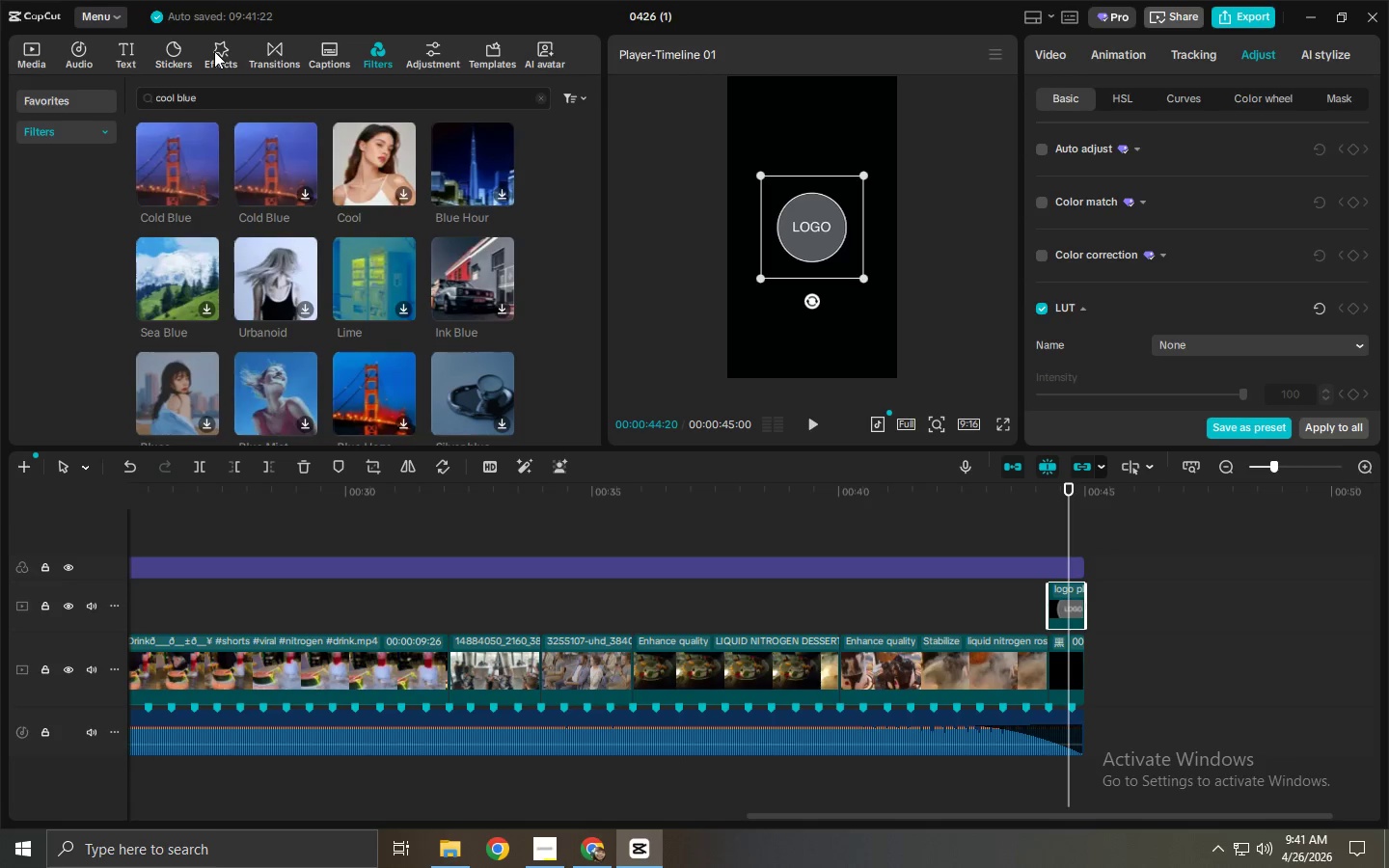 
double_click([217, 91])
 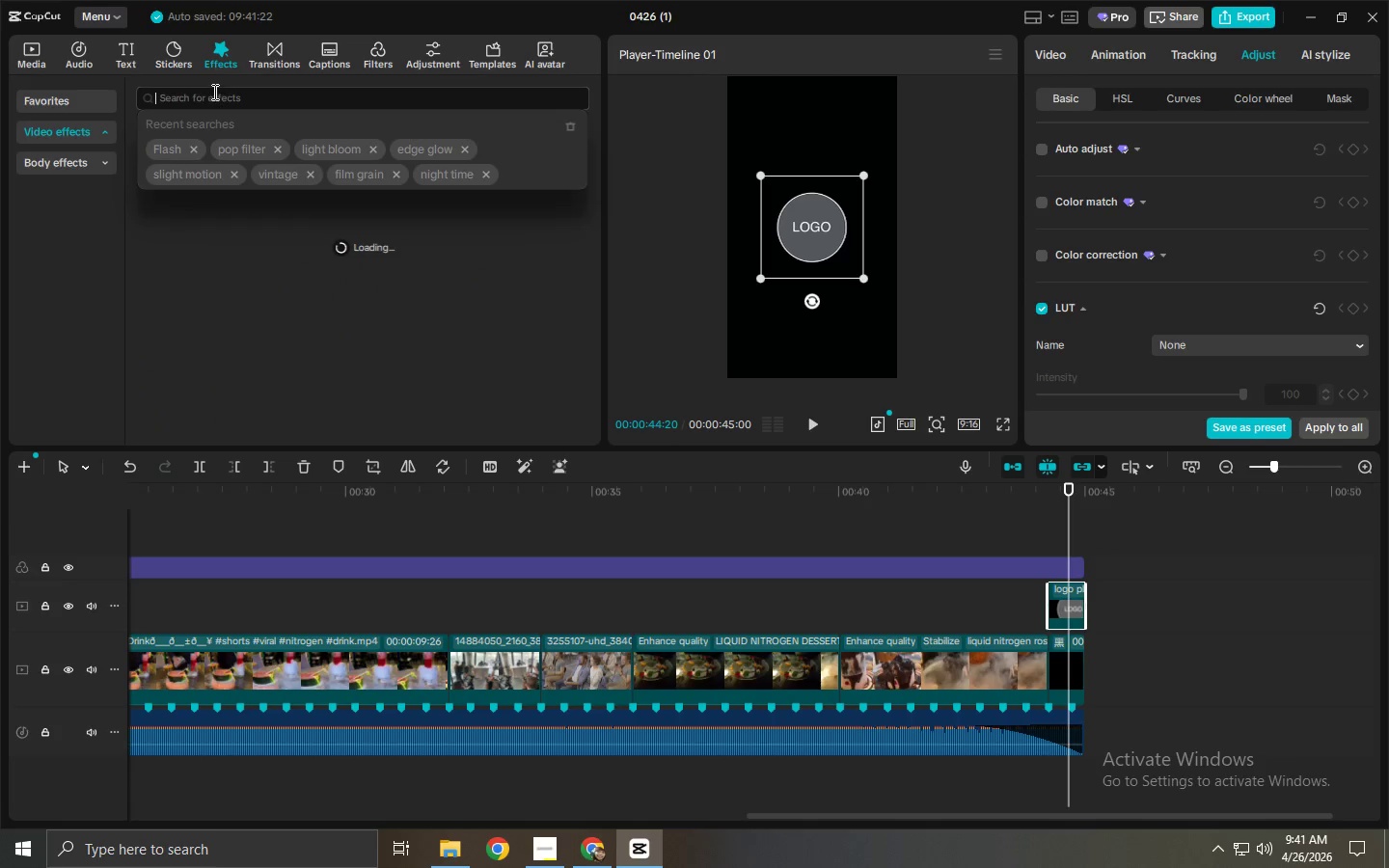 
type(smike)
 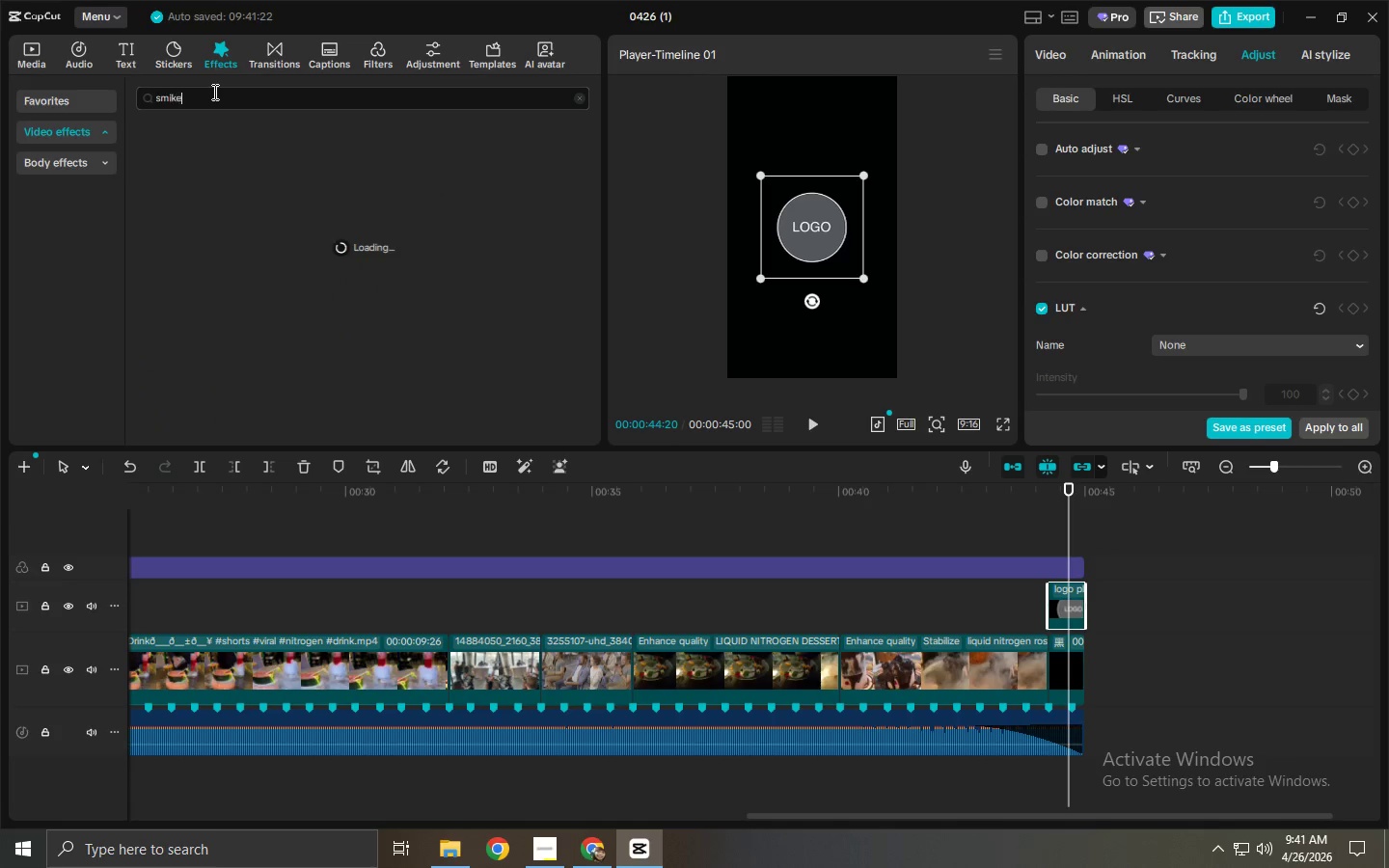 
key(Enter)
 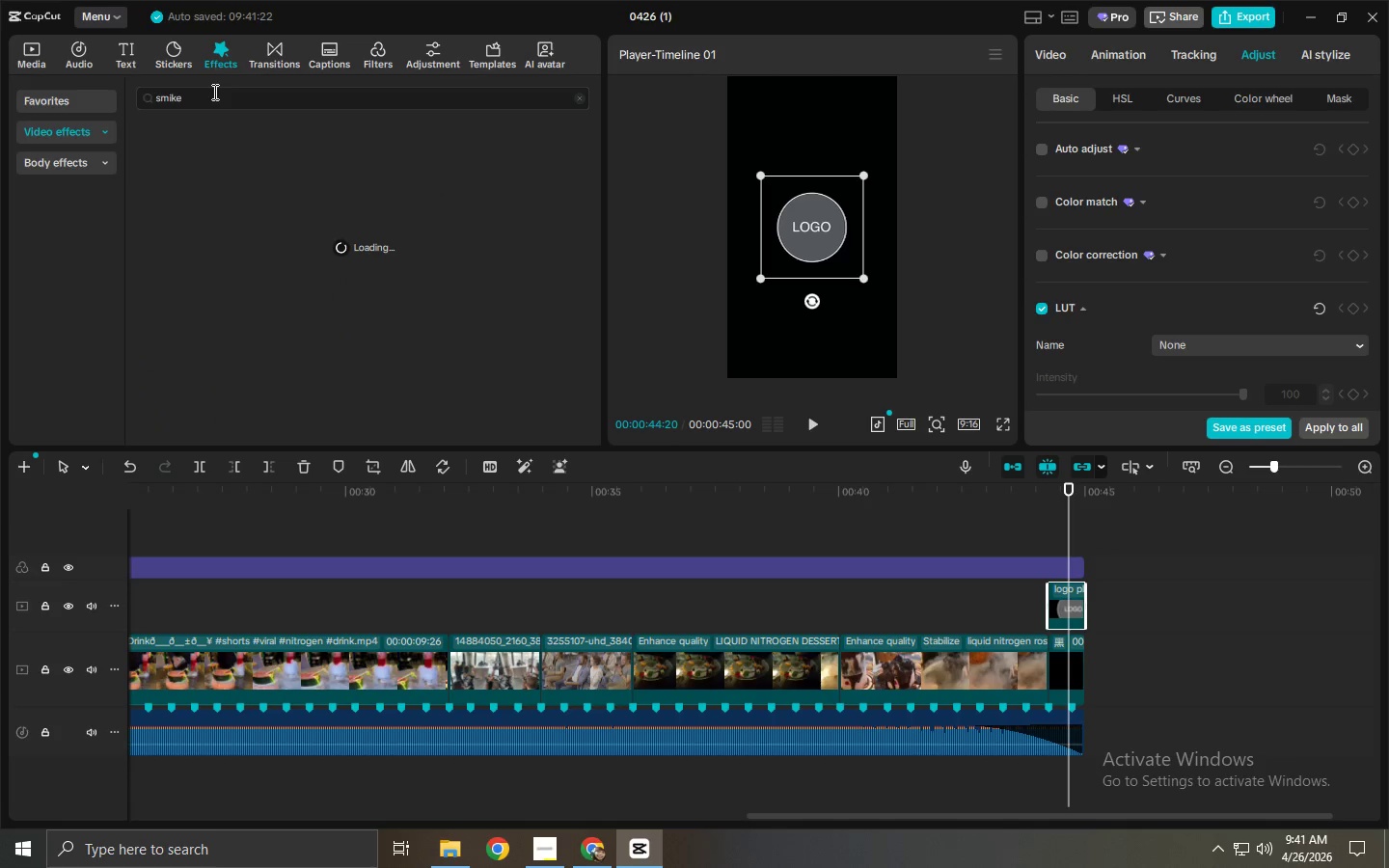 
key(Backspace)
 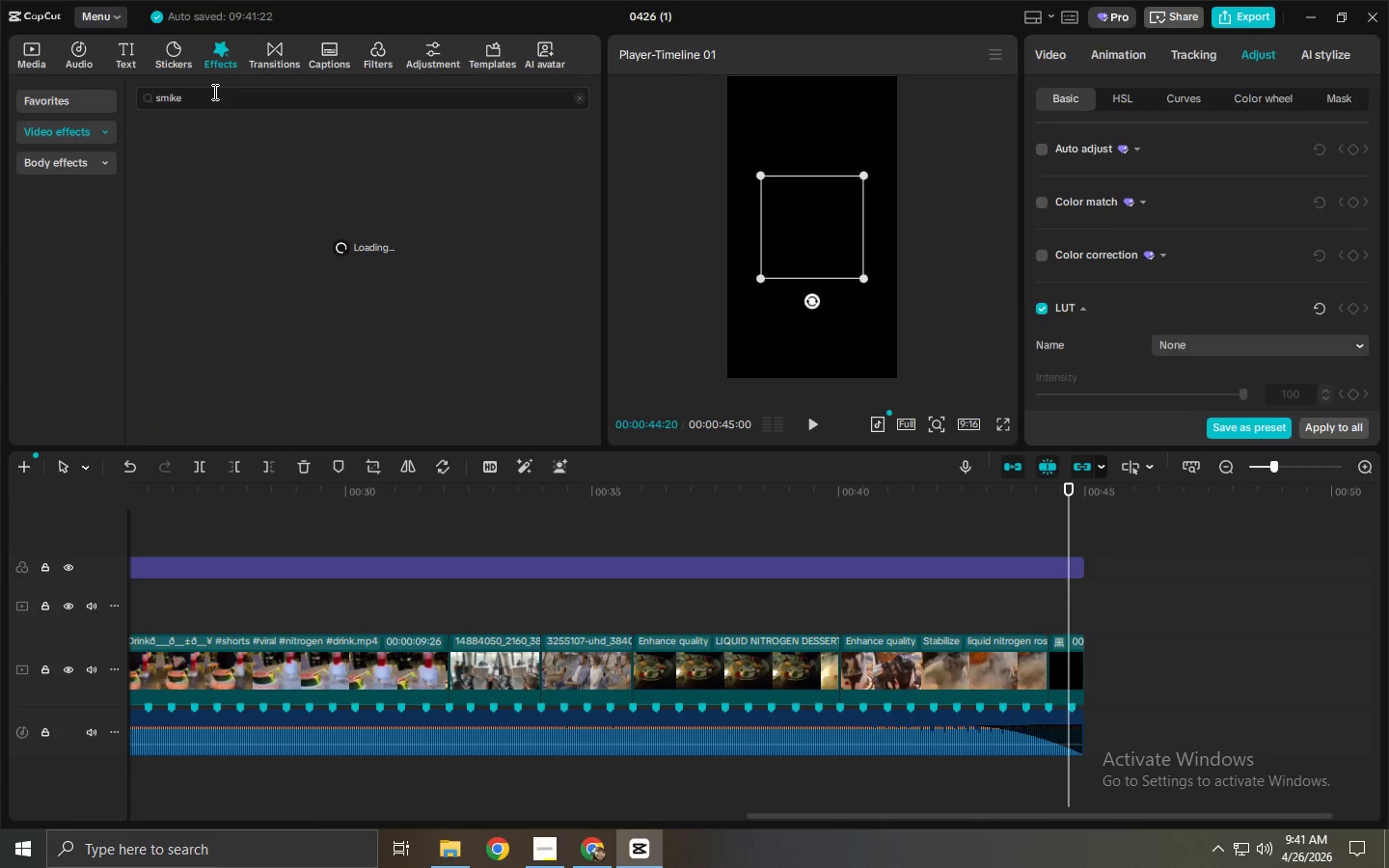 
key(Backspace)
 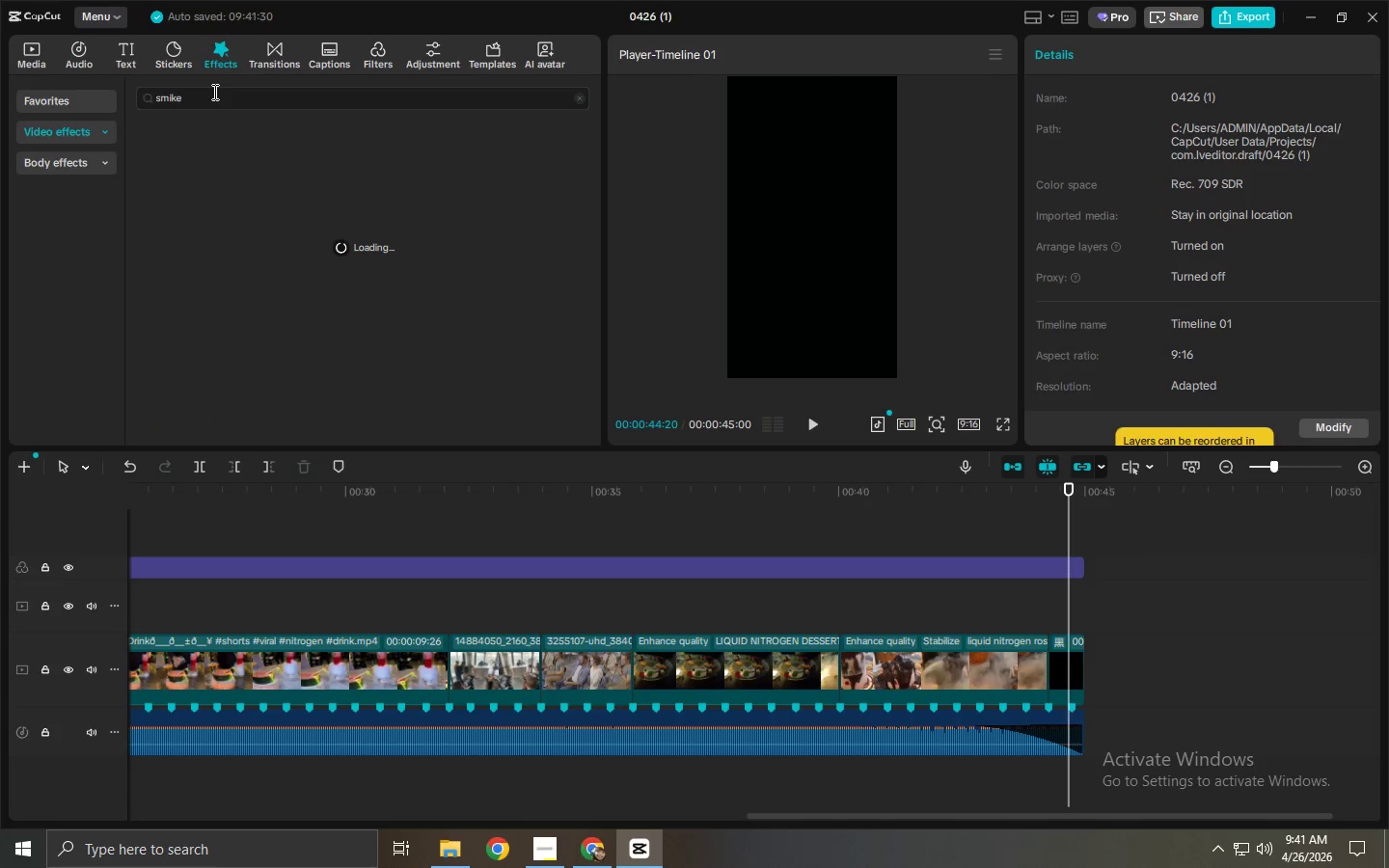 
key(Control+ControlLeft)
 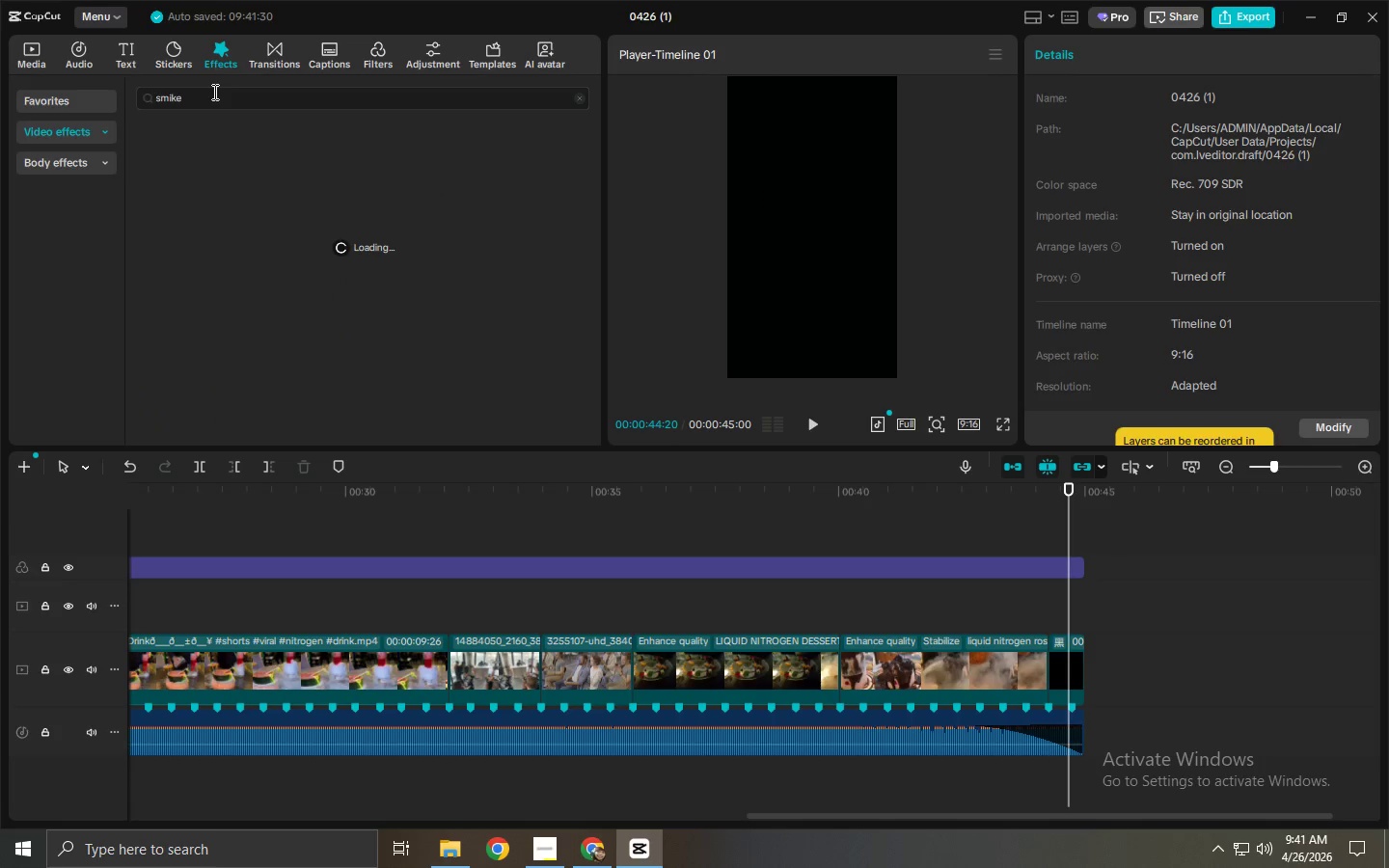 
key(Control+Z)
 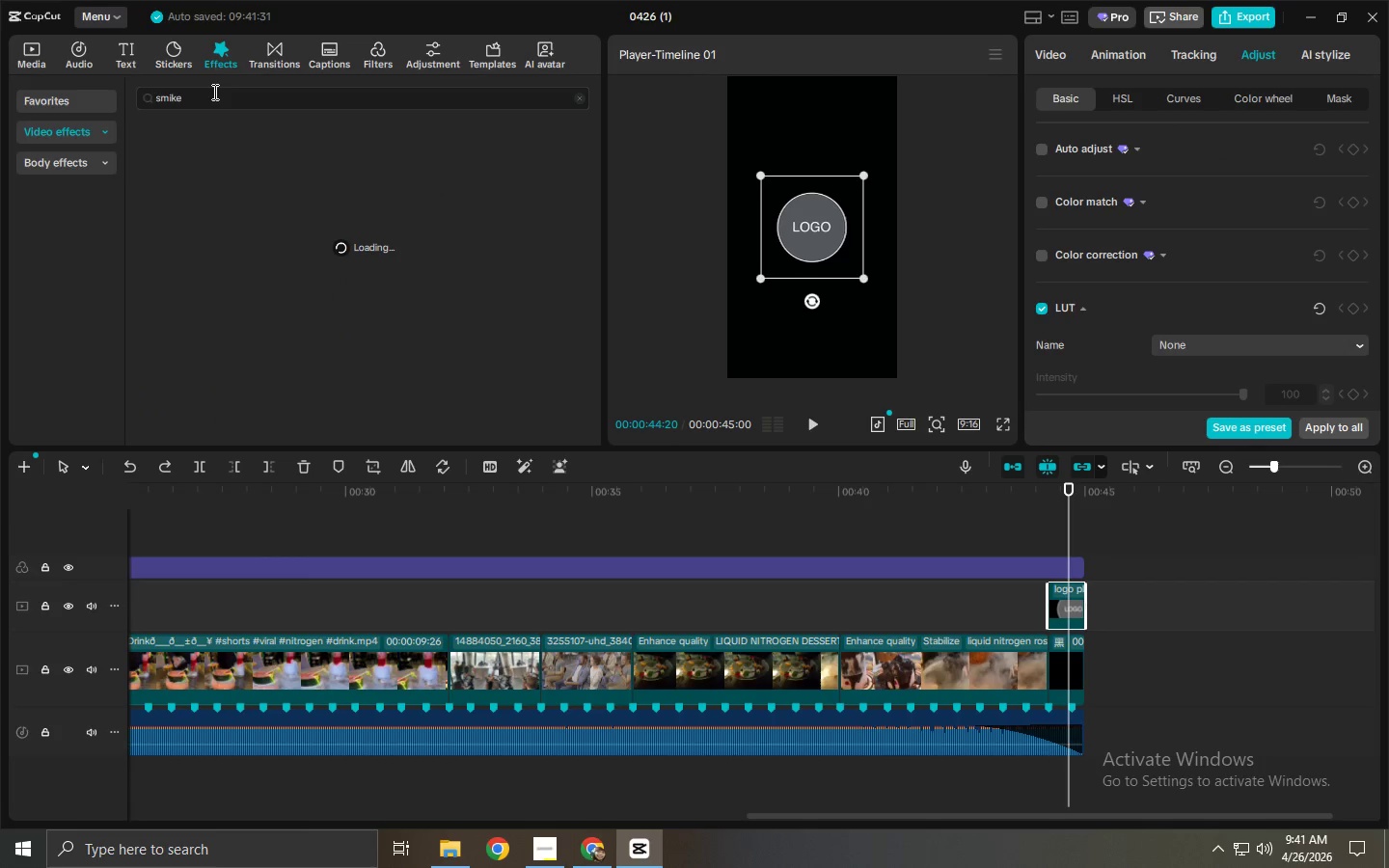 
left_click([213, 92])
 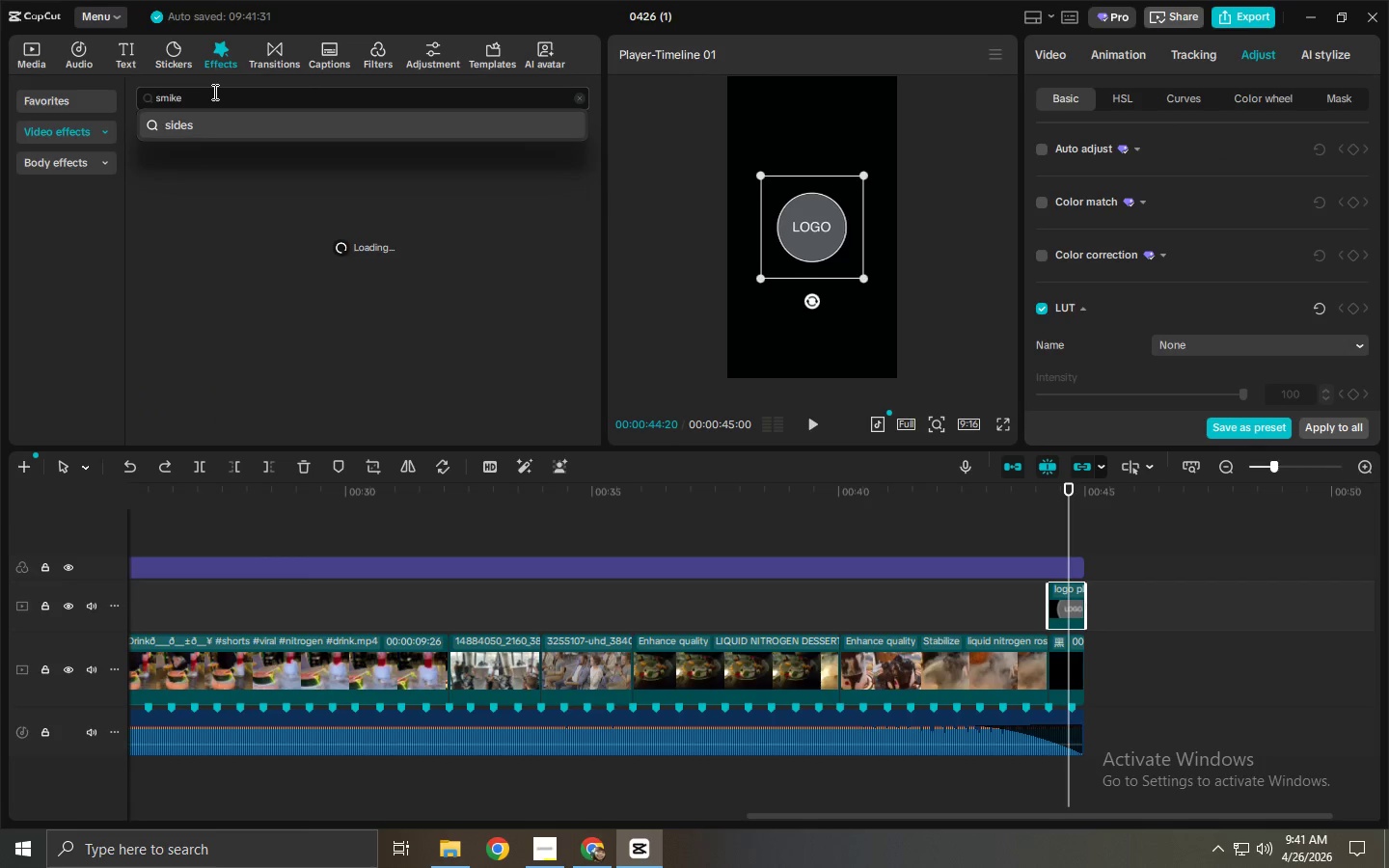 
key(Backspace)
key(Backspace)
type(oke)
 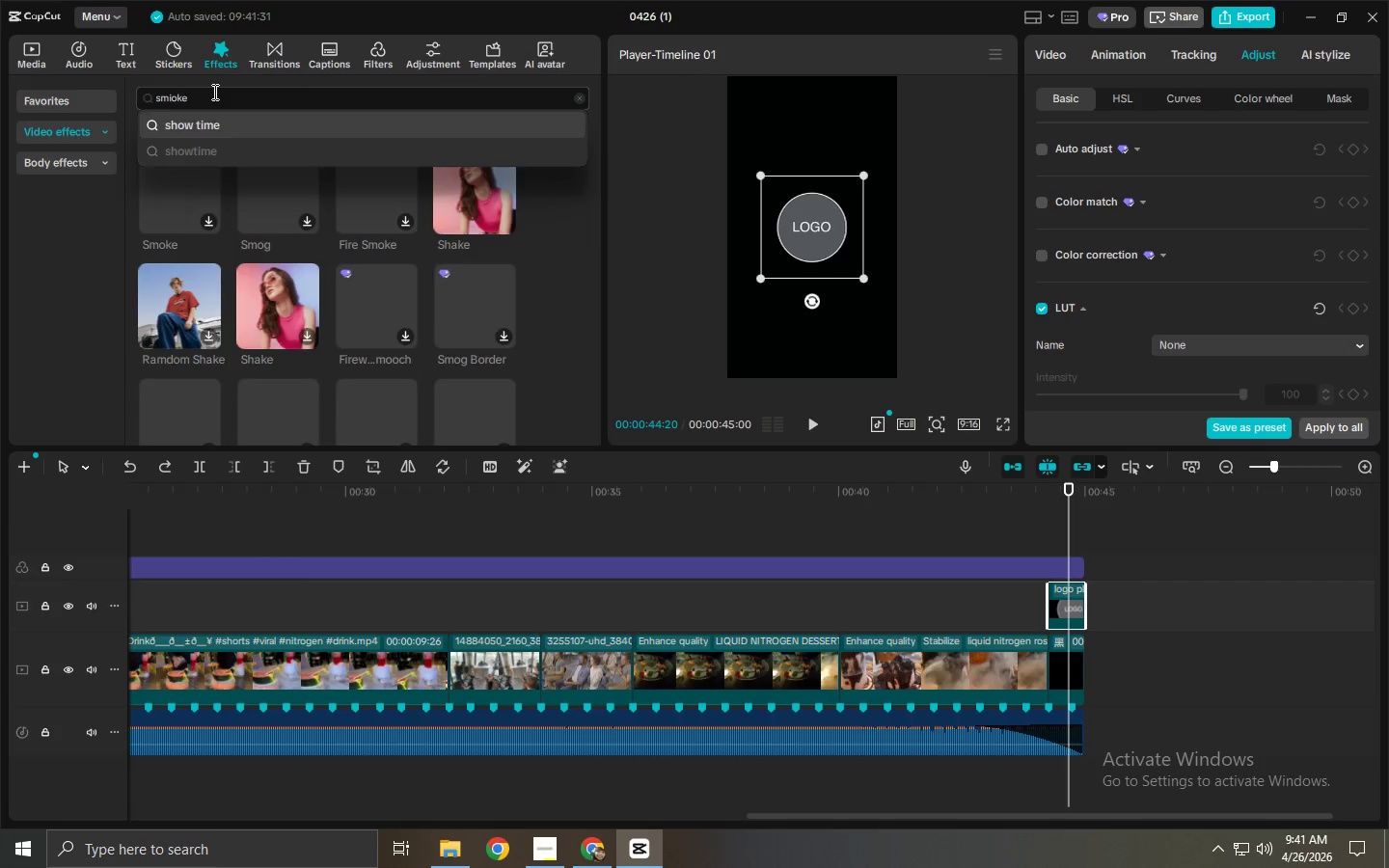 
key(Enter)
 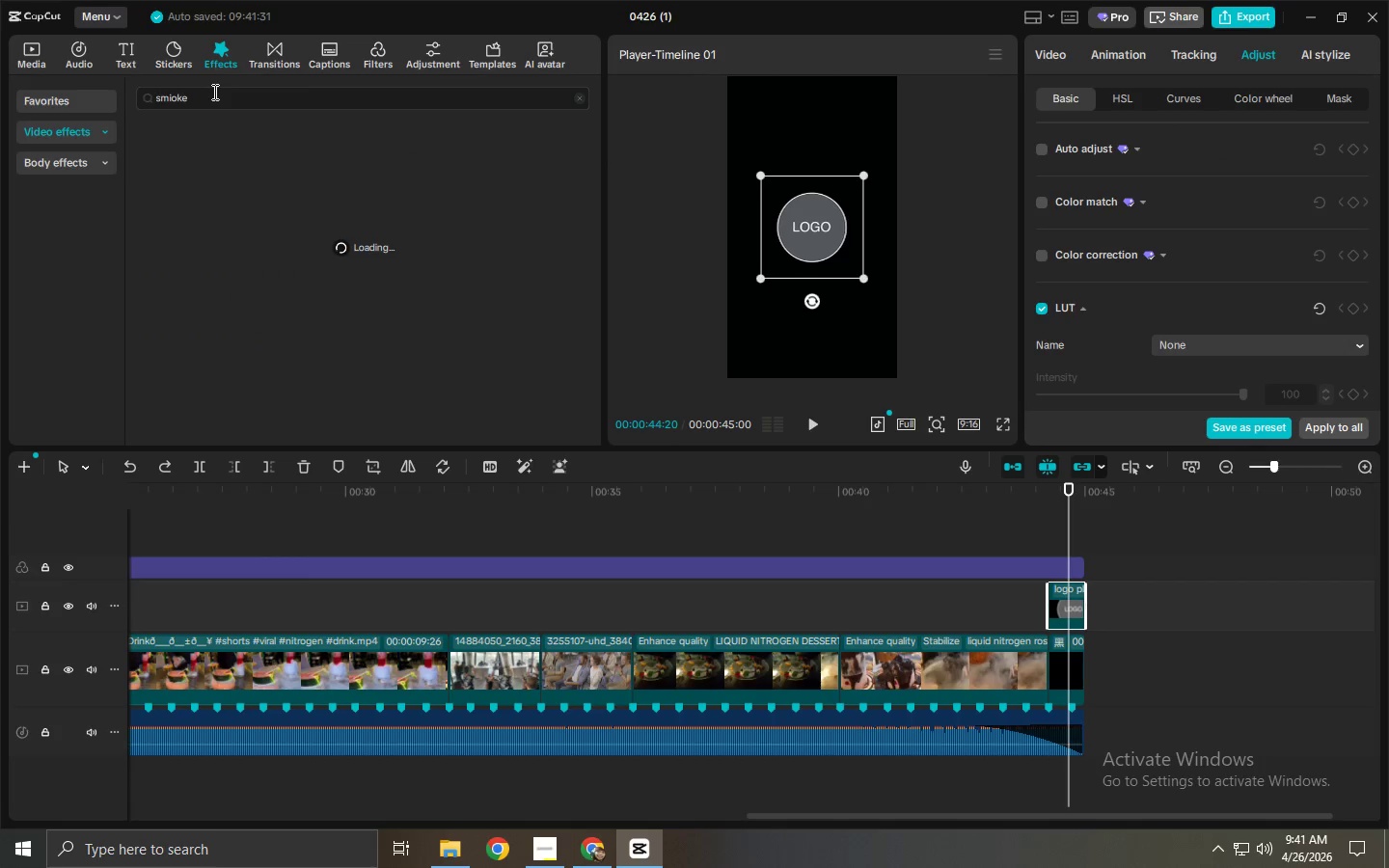 
left_click([213, 92])
 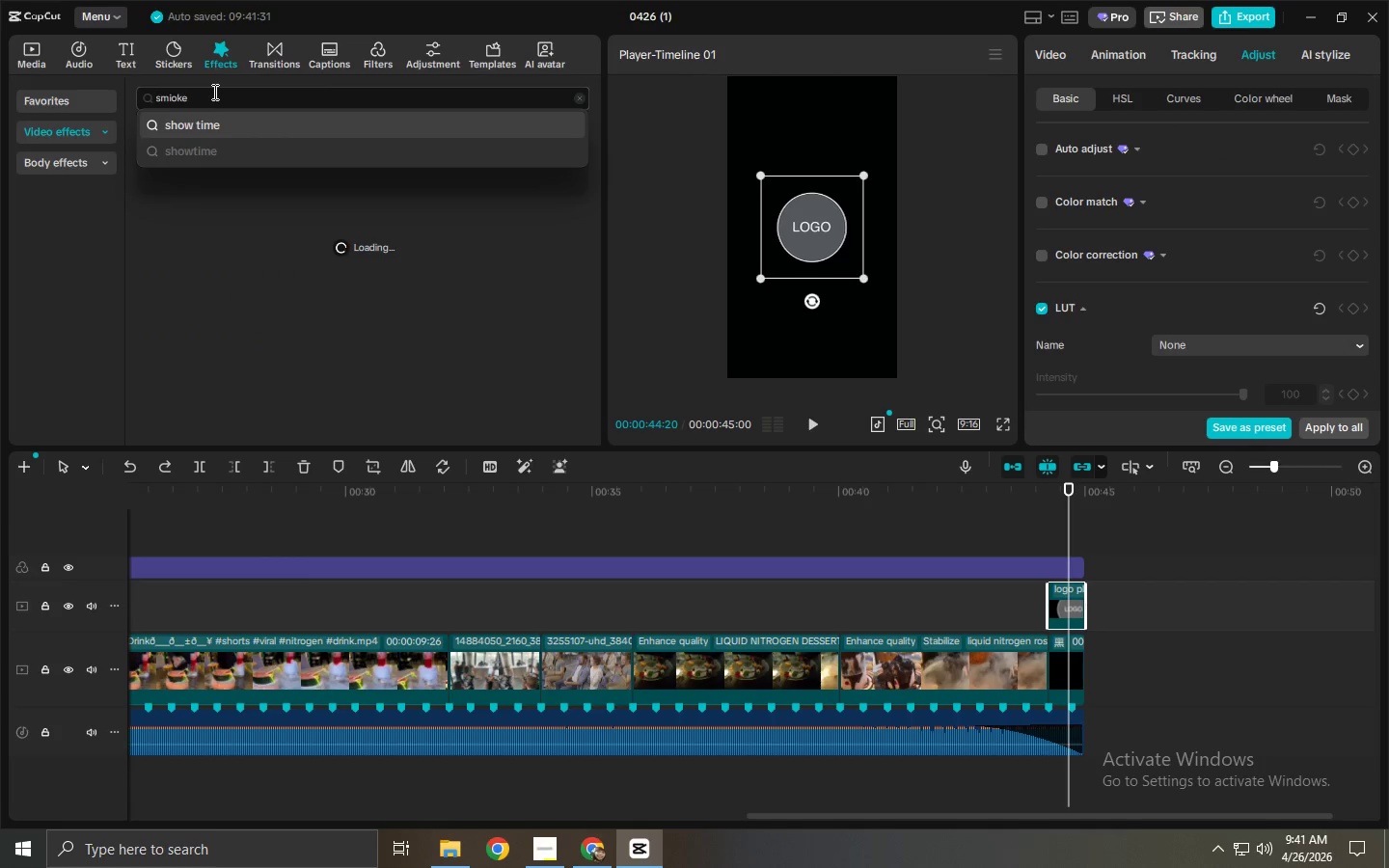 
key(Backspace)
key(Backspace)
key(Backspace)
key(Backspace)
type(oke)
 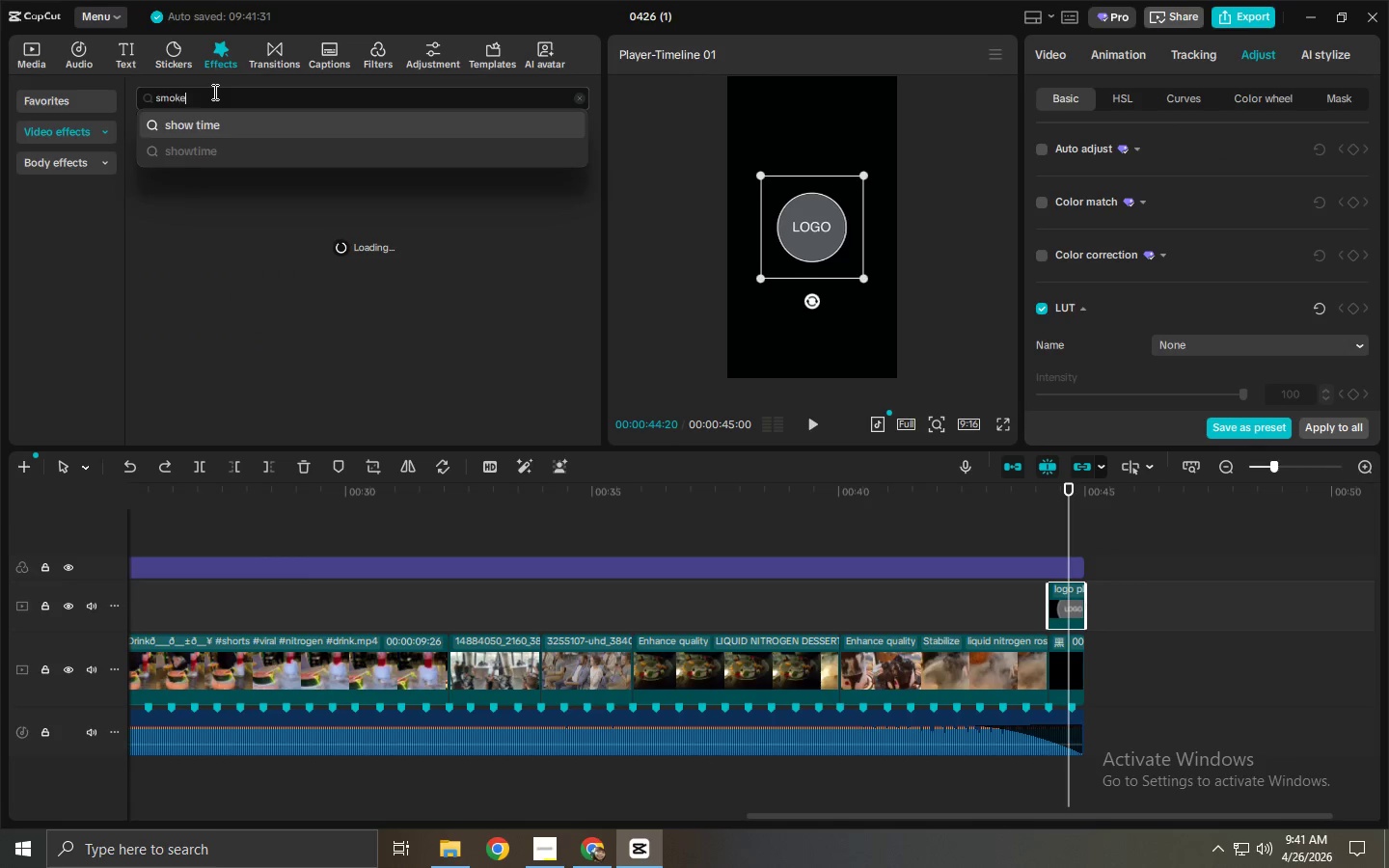 
key(Enter)
 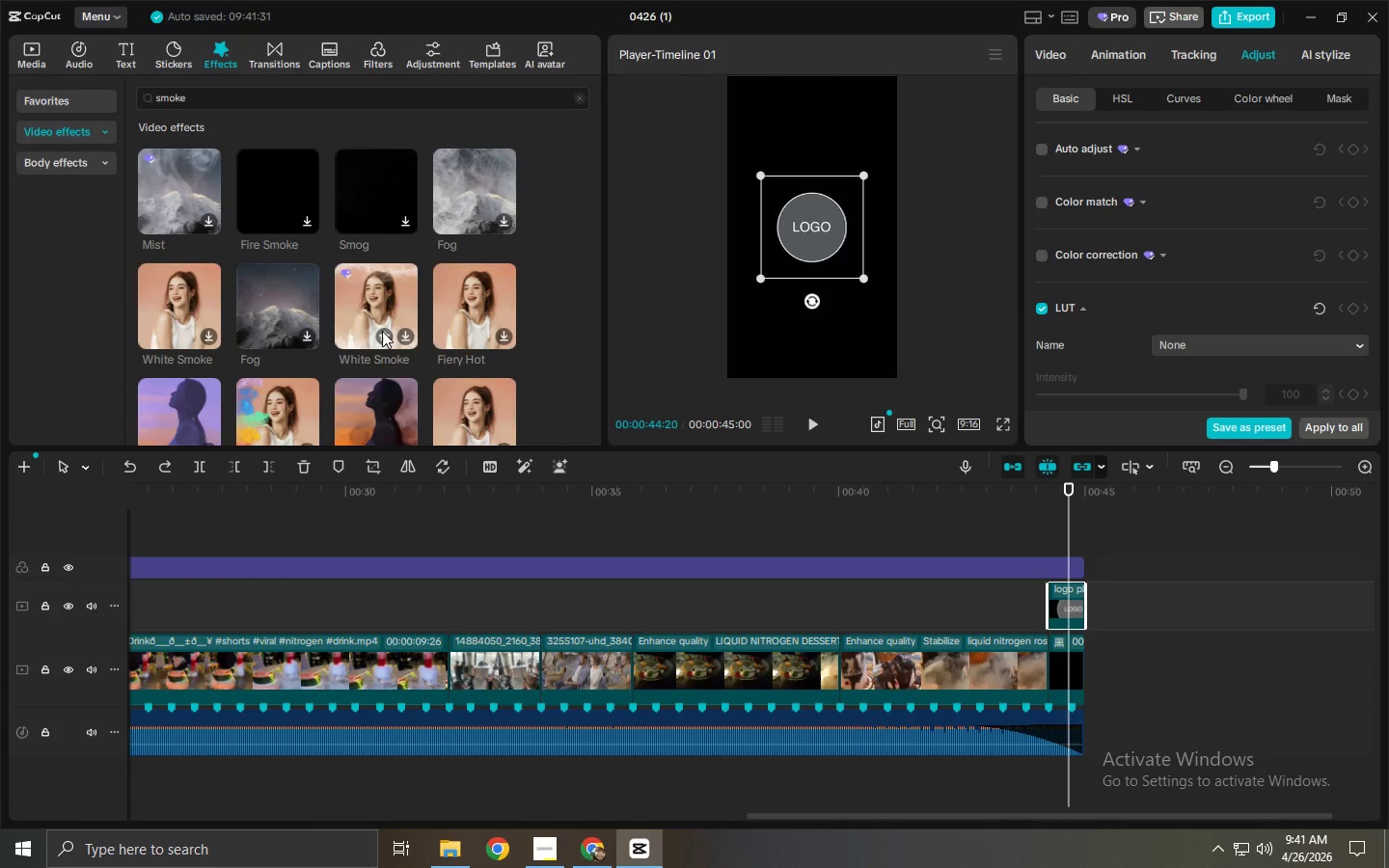 
wait(23.09)
 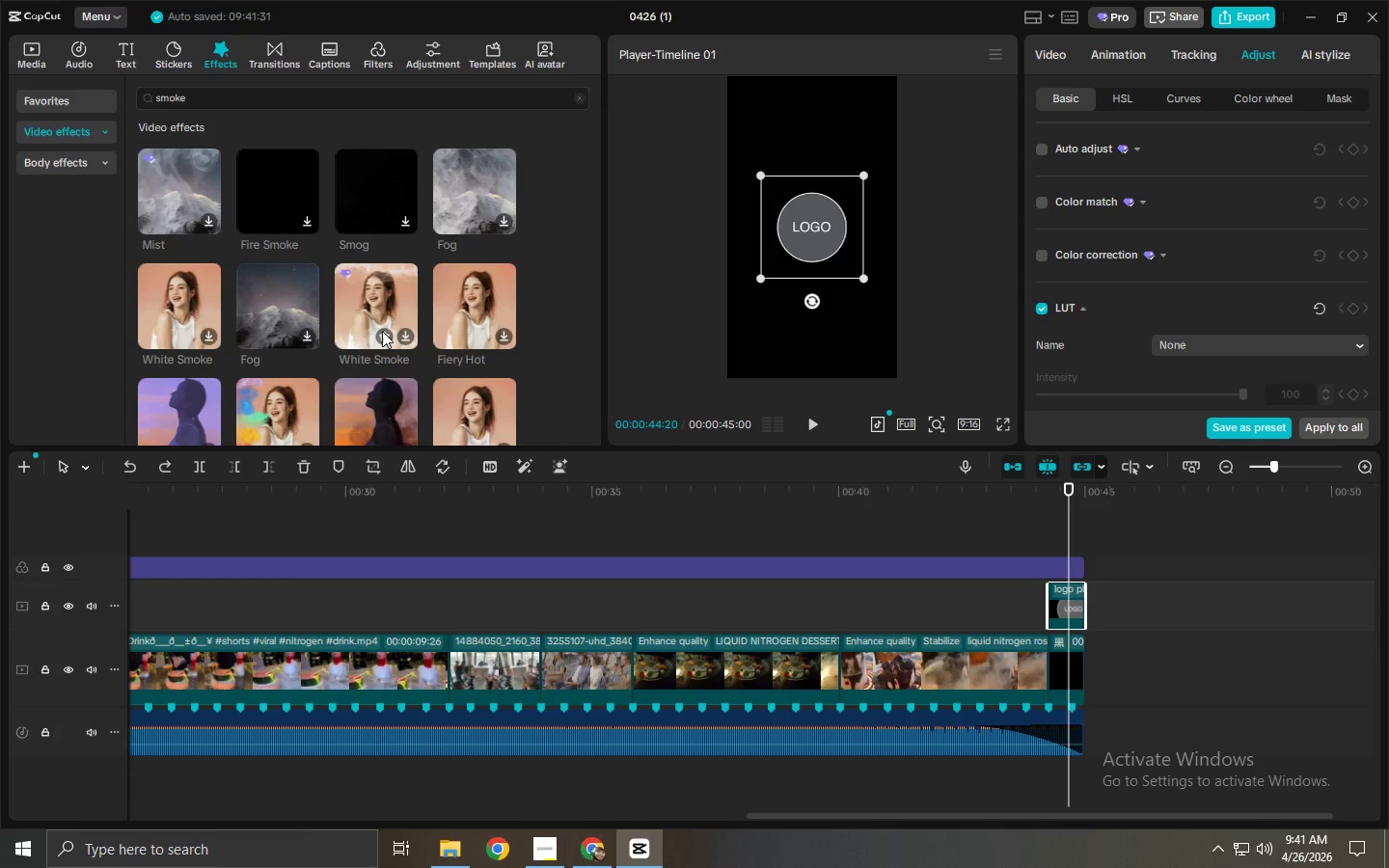 
left_click([448, 182])
 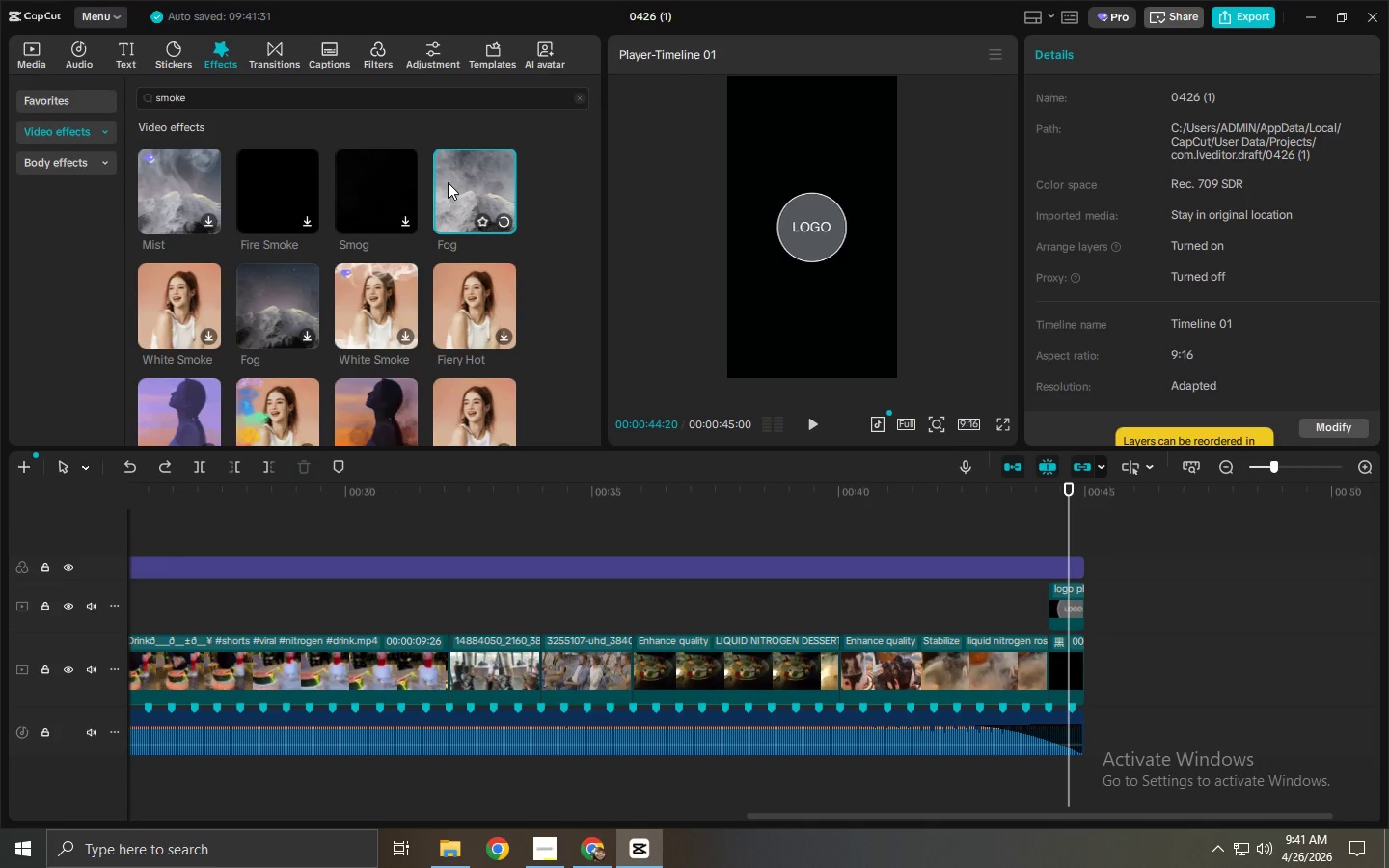 
left_click_drag(start_coordinate=[448, 182], to_coordinate=[1048, 545])
 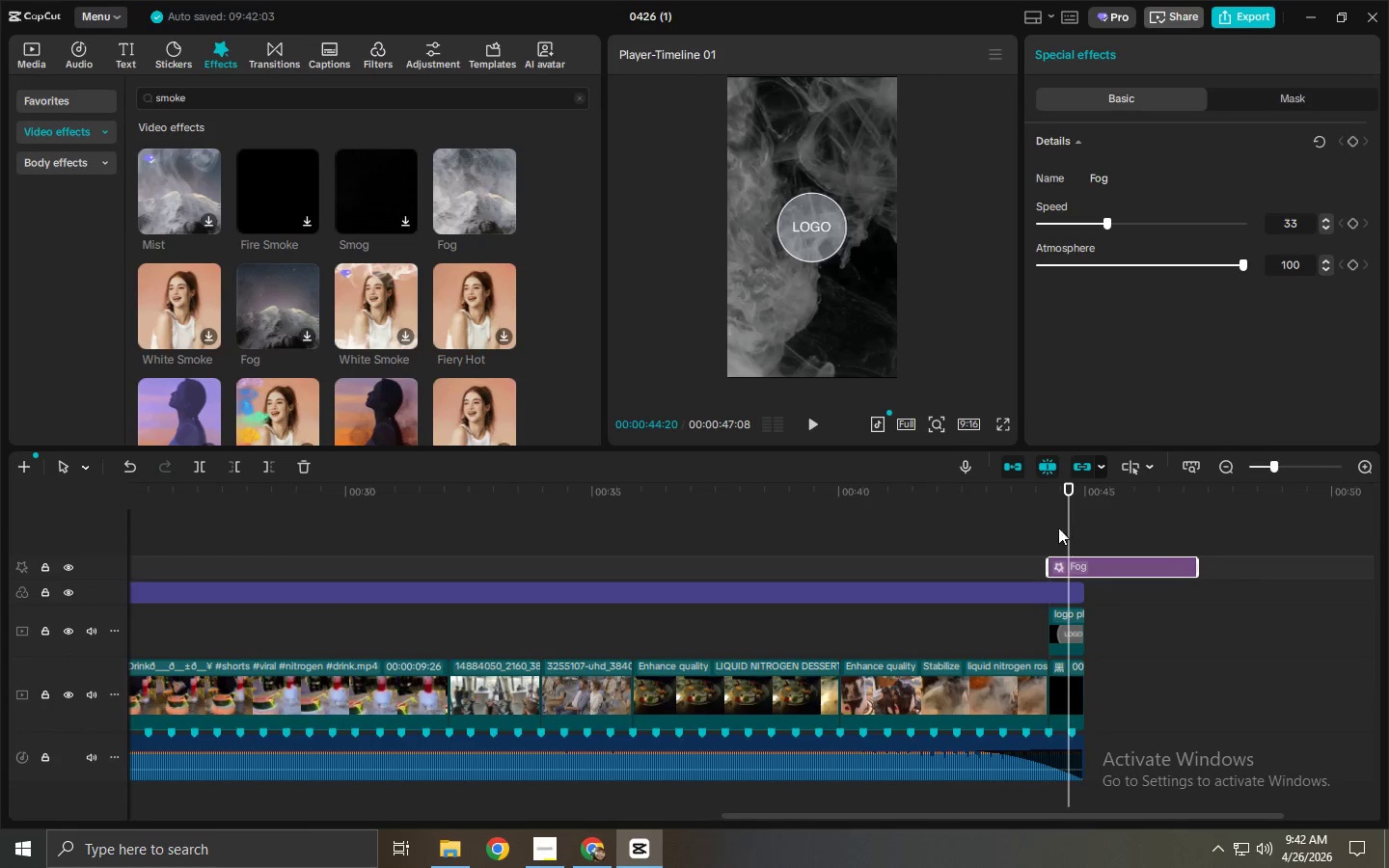 
key(Space)
 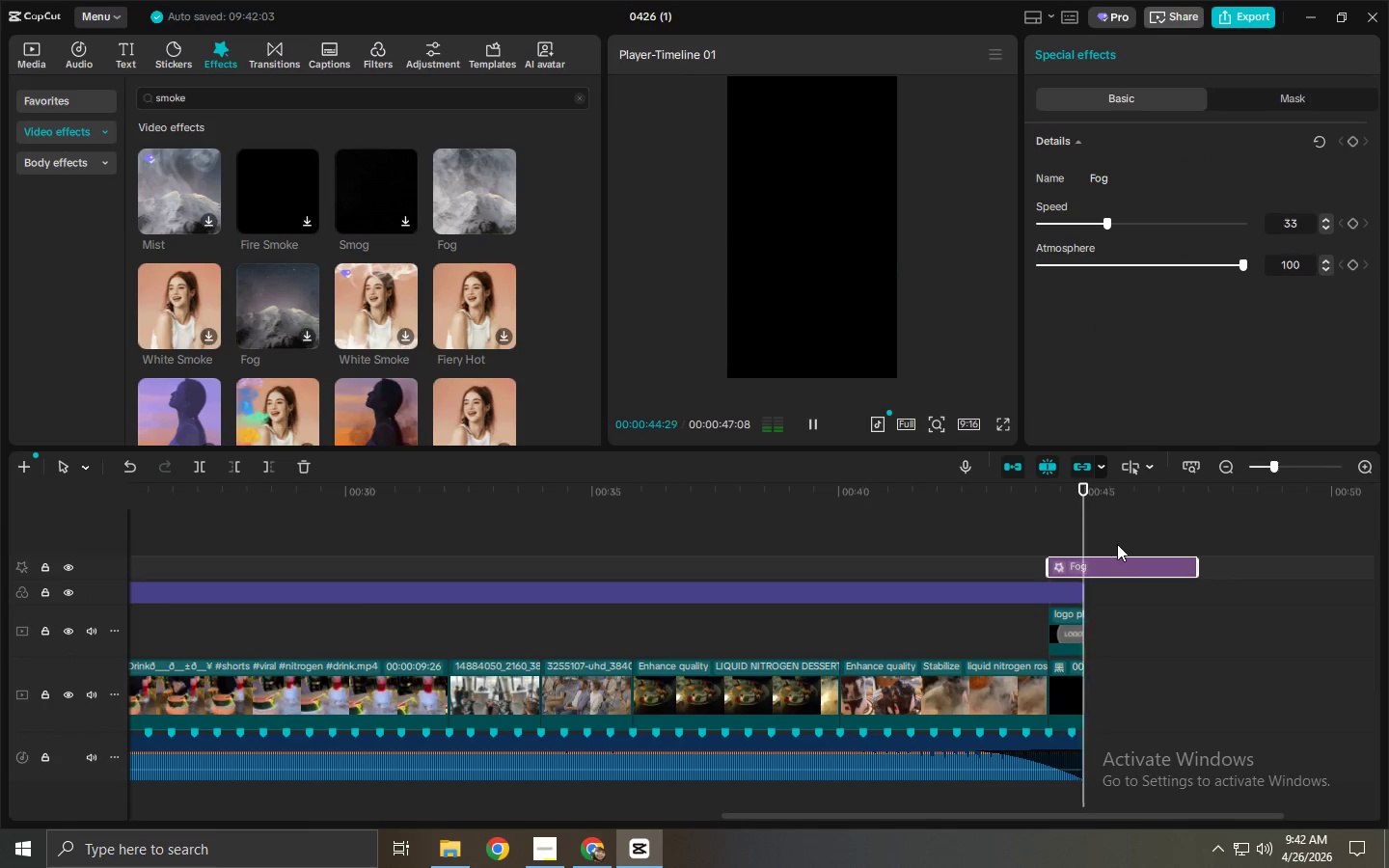 
key(Space)
 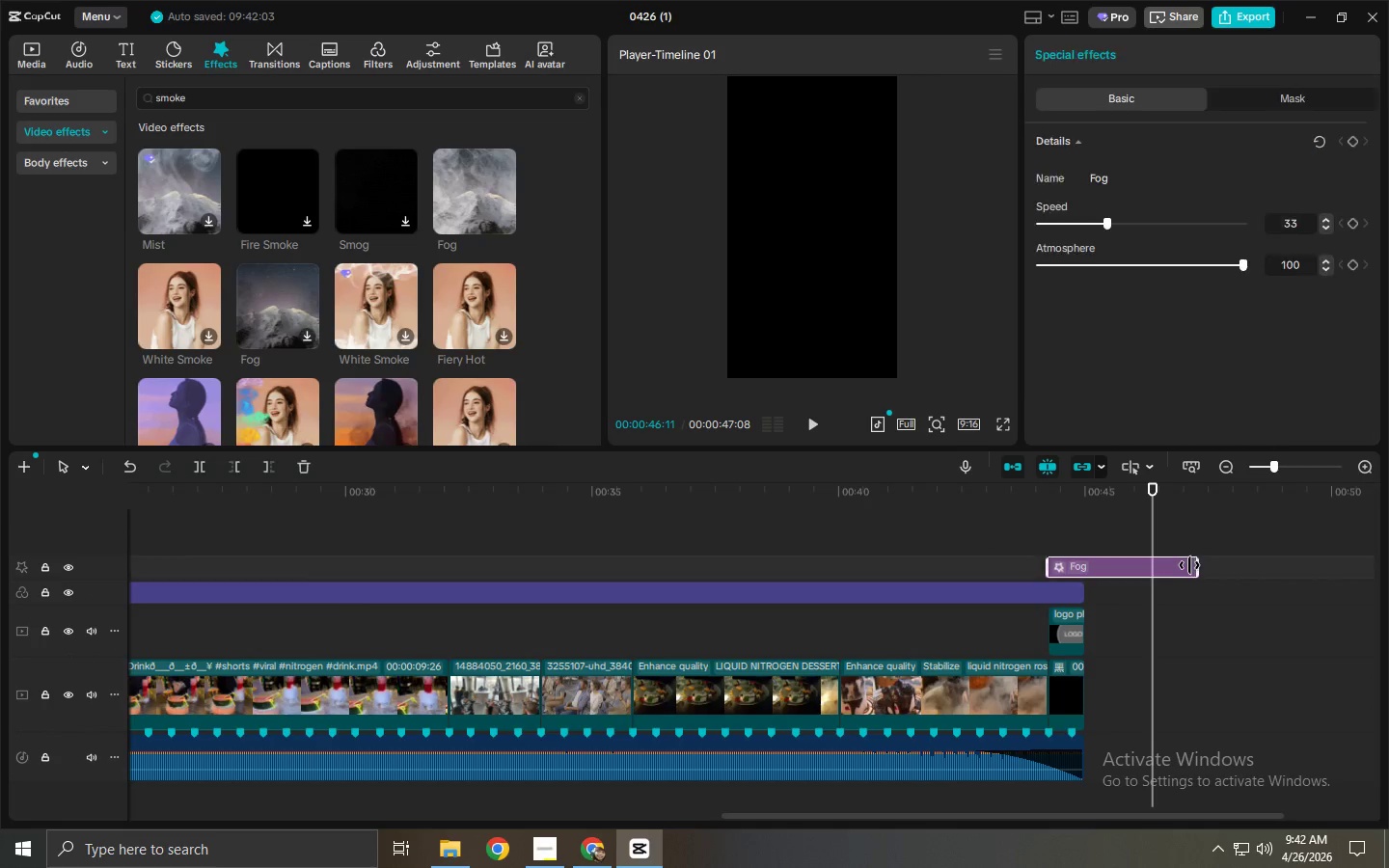 
left_click_drag(start_coordinate=[1194, 568], to_coordinate=[1079, 571])
 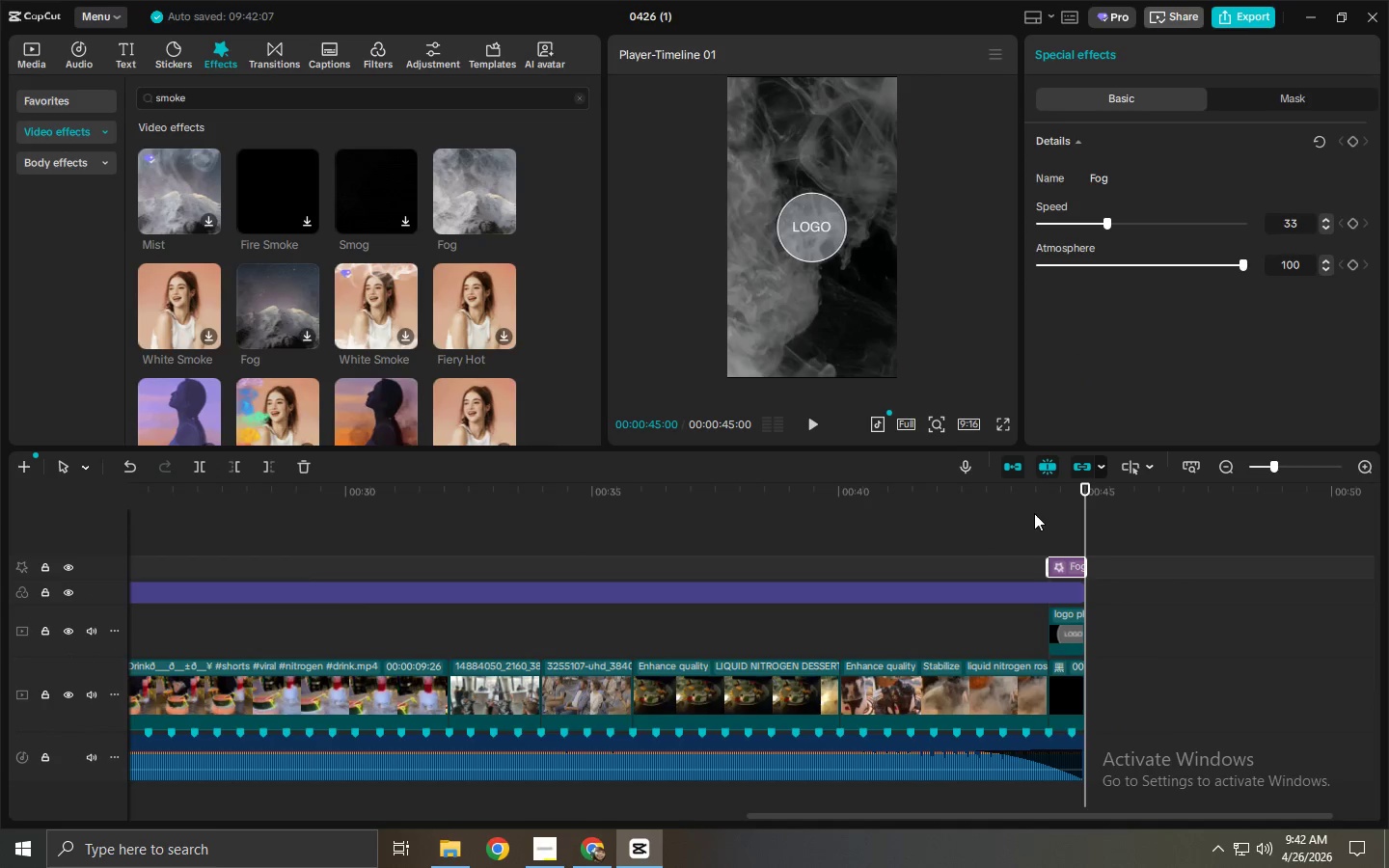 
left_click([1025, 502])
 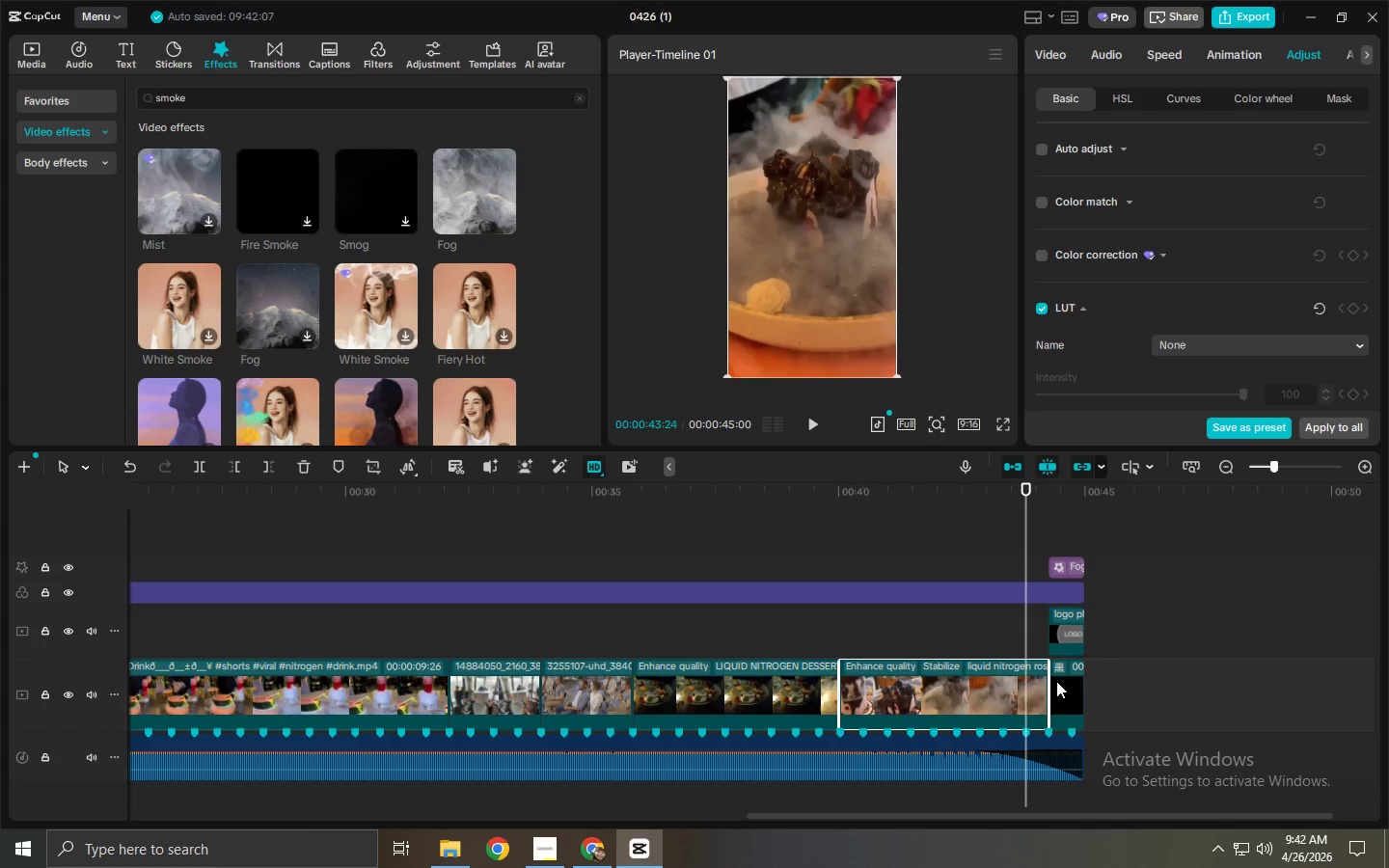 
left_click_drag(start_coordinate=[1049, 681], to_coordinate=[1002, 687])
 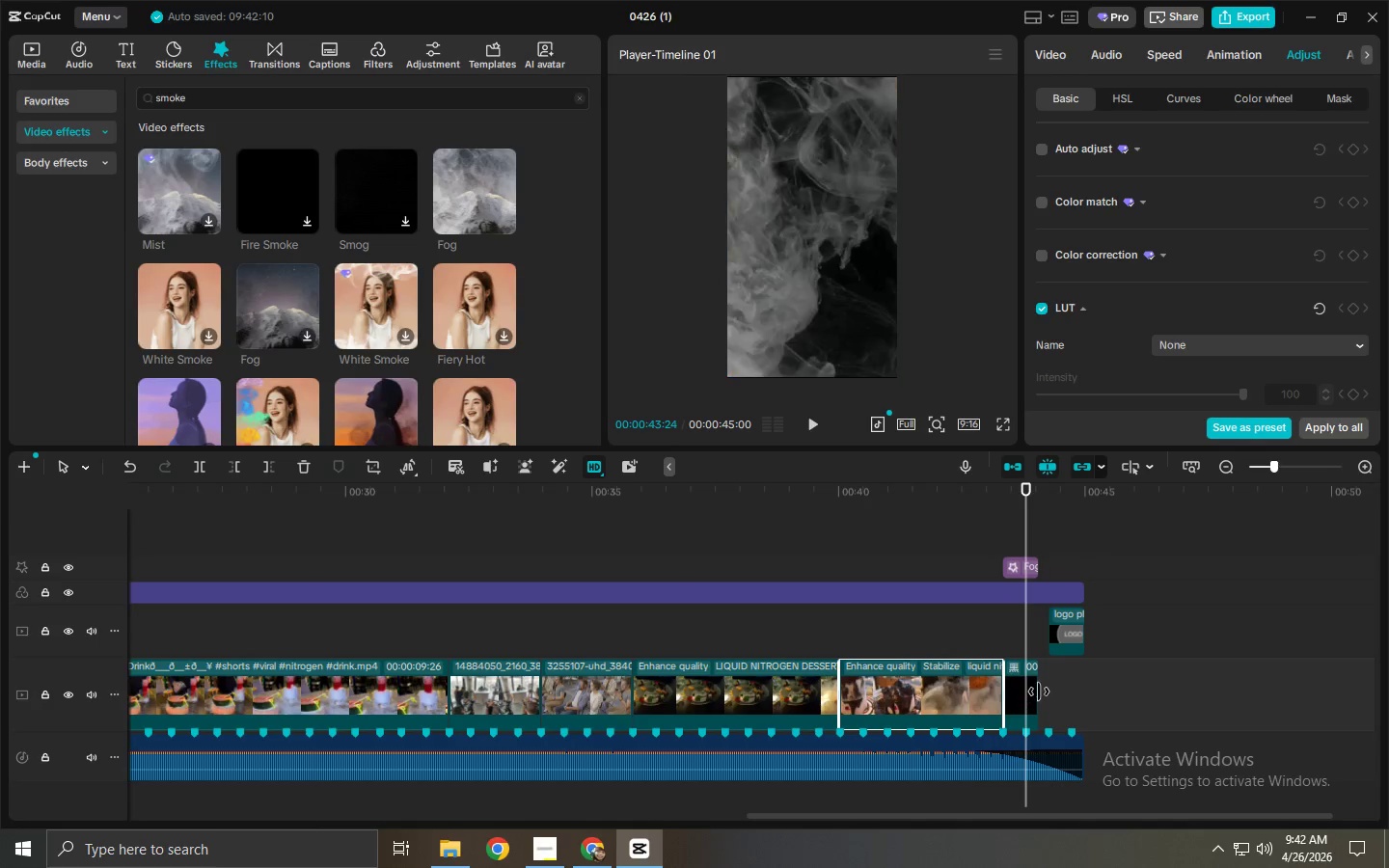 
left_click_drag(start_coordinate=[1039, 692], to_coordinate=[1071, 691])
 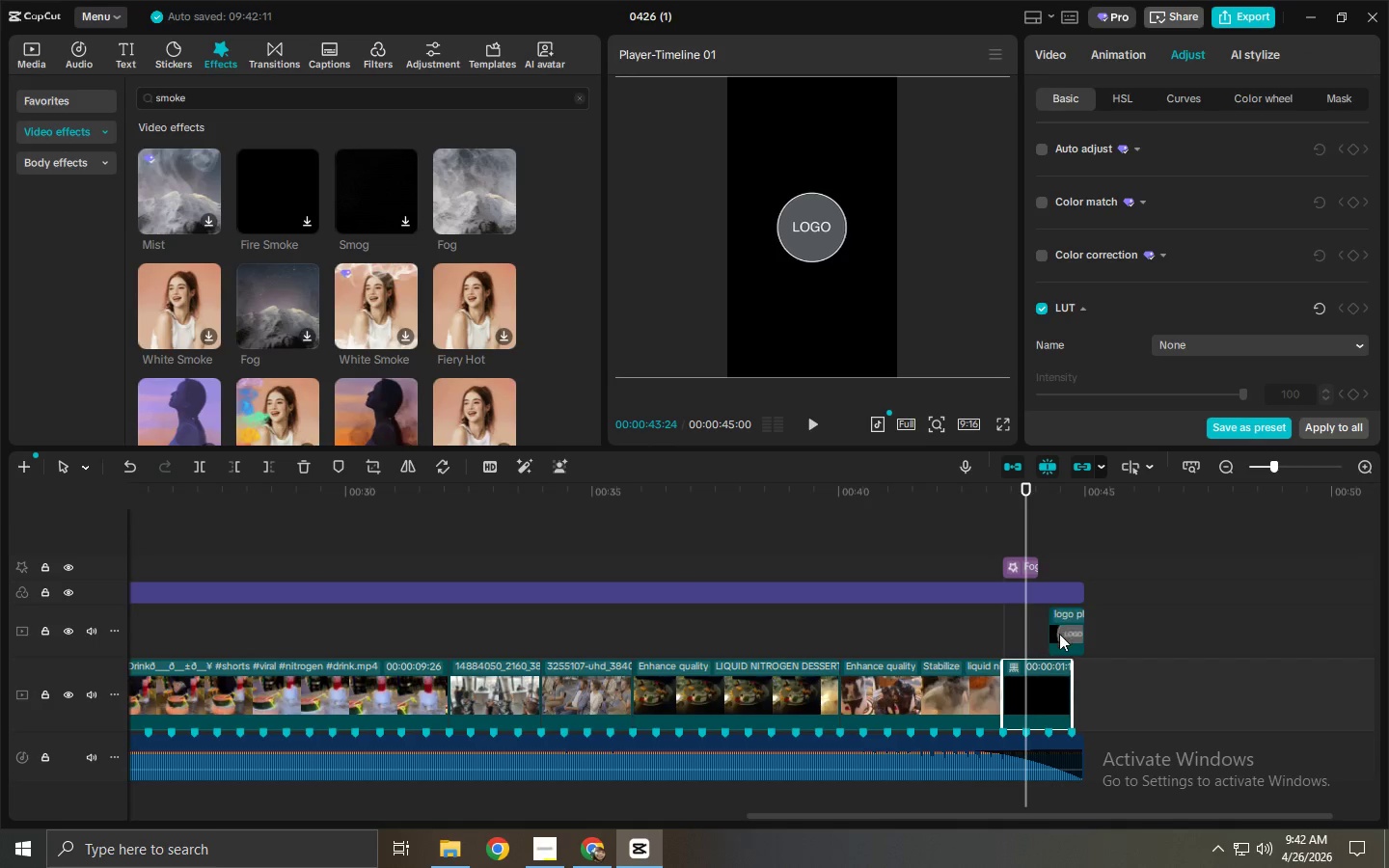 
left_click([1064, 634])
 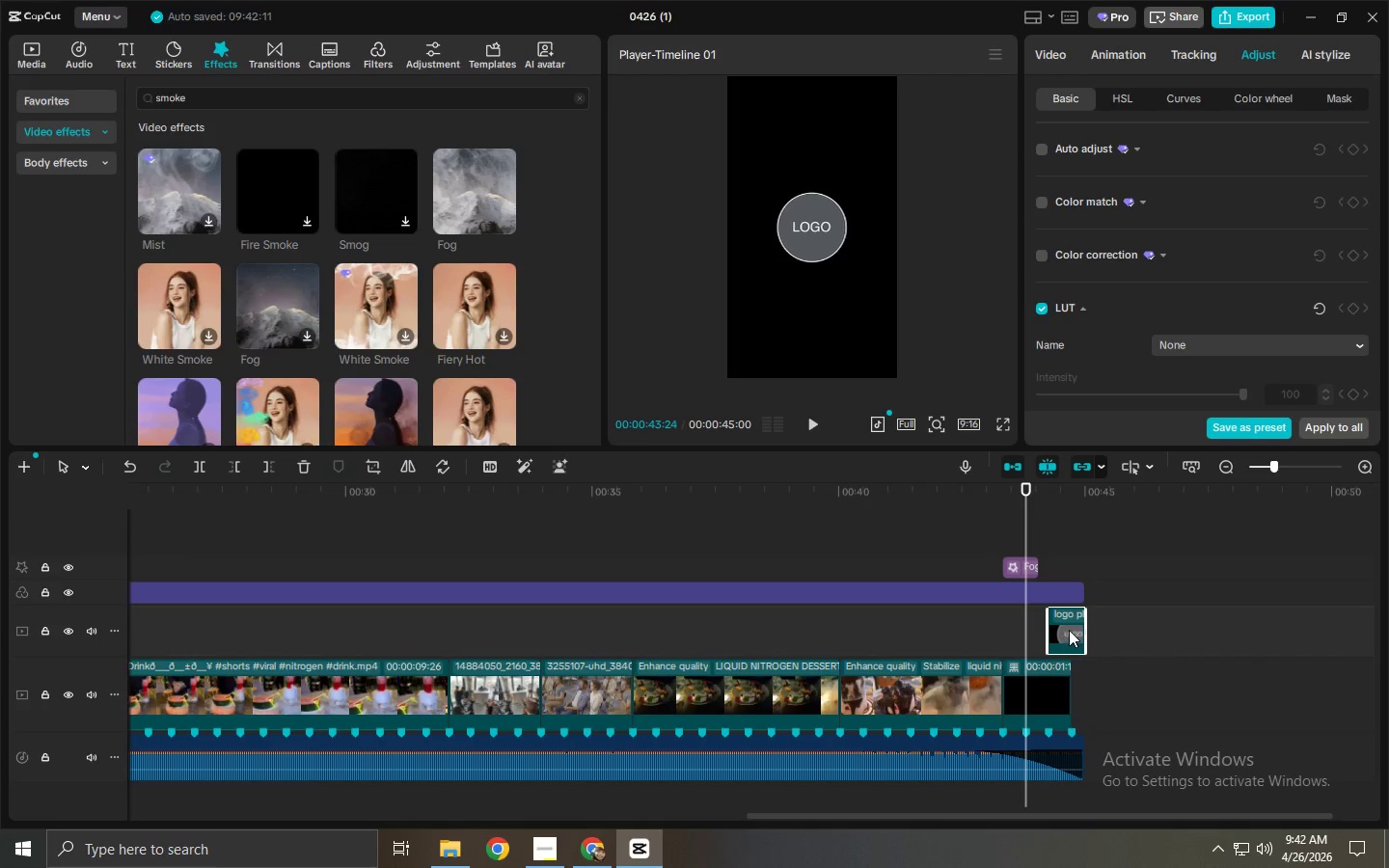 
left_click_drag(start_coordinate=[1069, 630], to_coordinate=[1048, 633])
 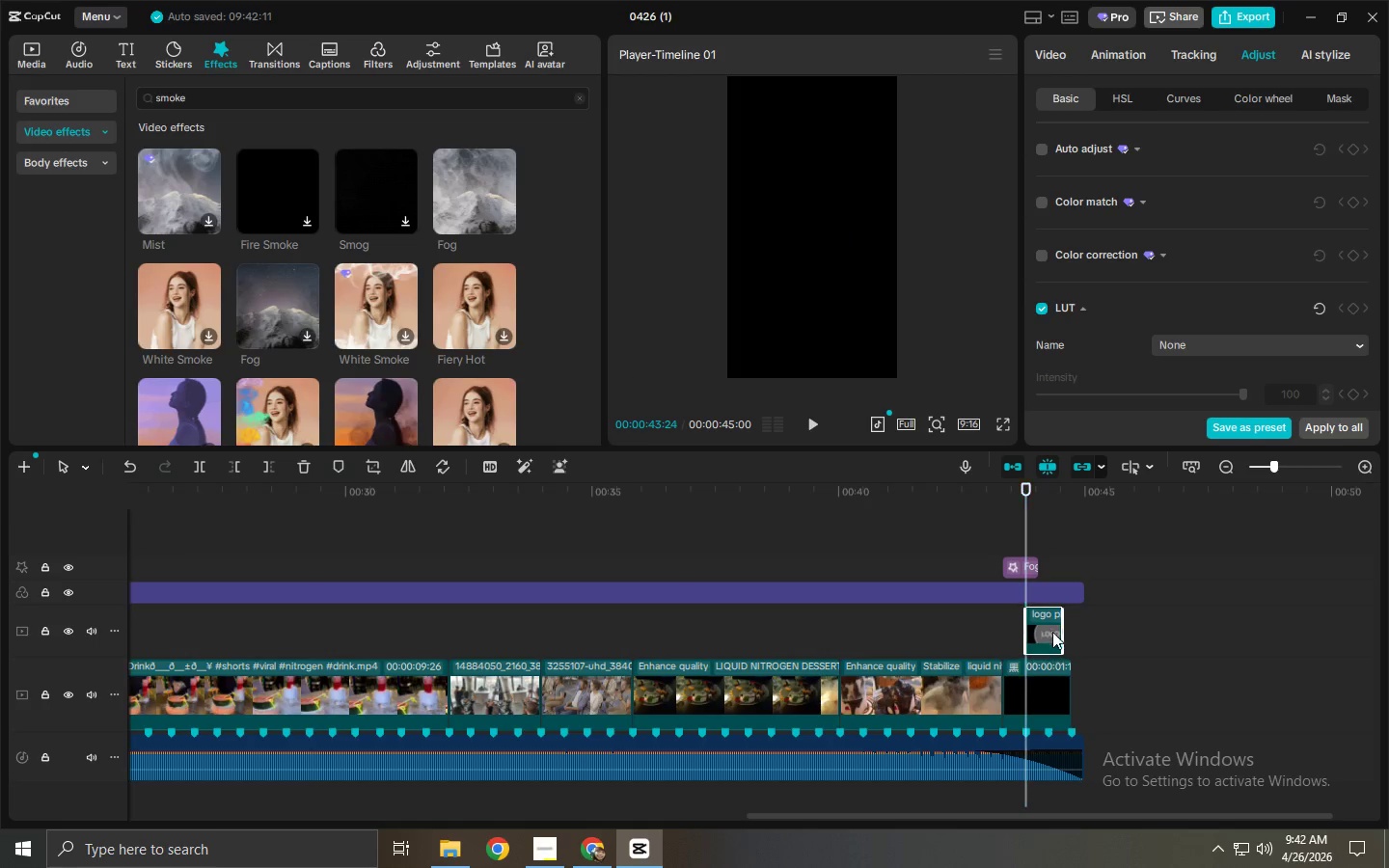 
left_click_drag(start_coordinate=[1051, 632], to_coordinate=[1060, 632])
 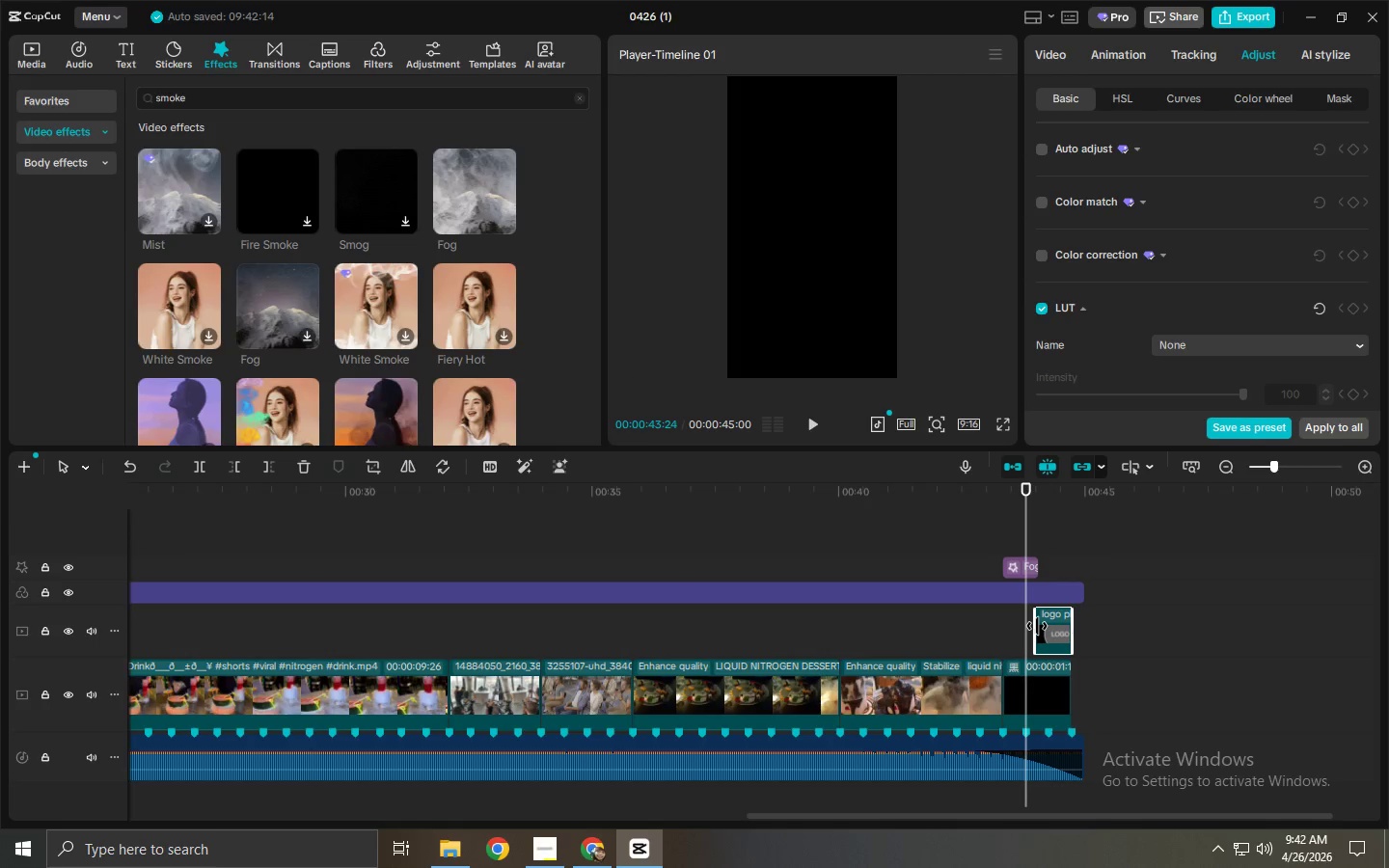 
left_click_drag(start_coordinate=[1037, 626], to_coordinate=[1008, 628])
 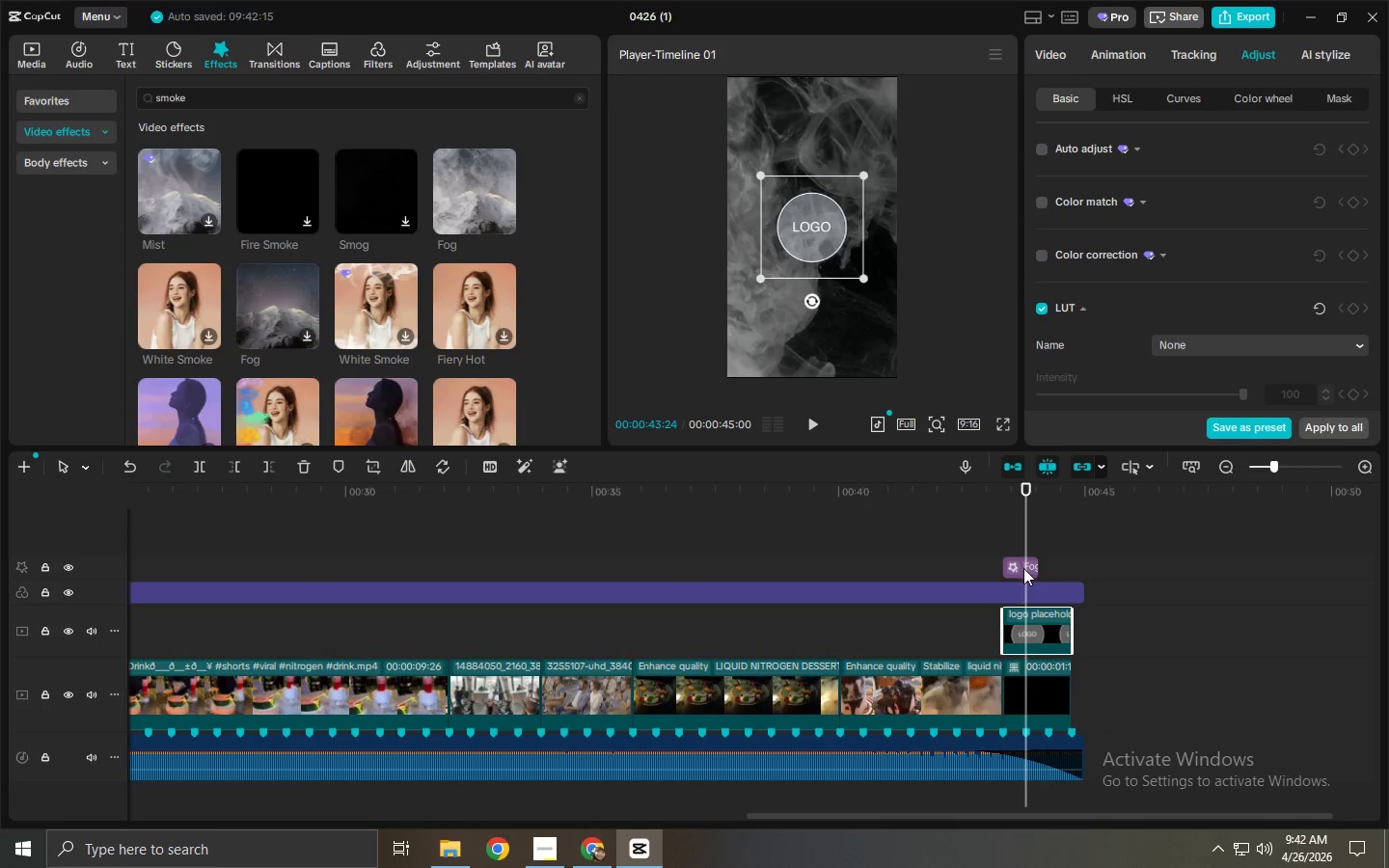 
left_click([1023, 567])
 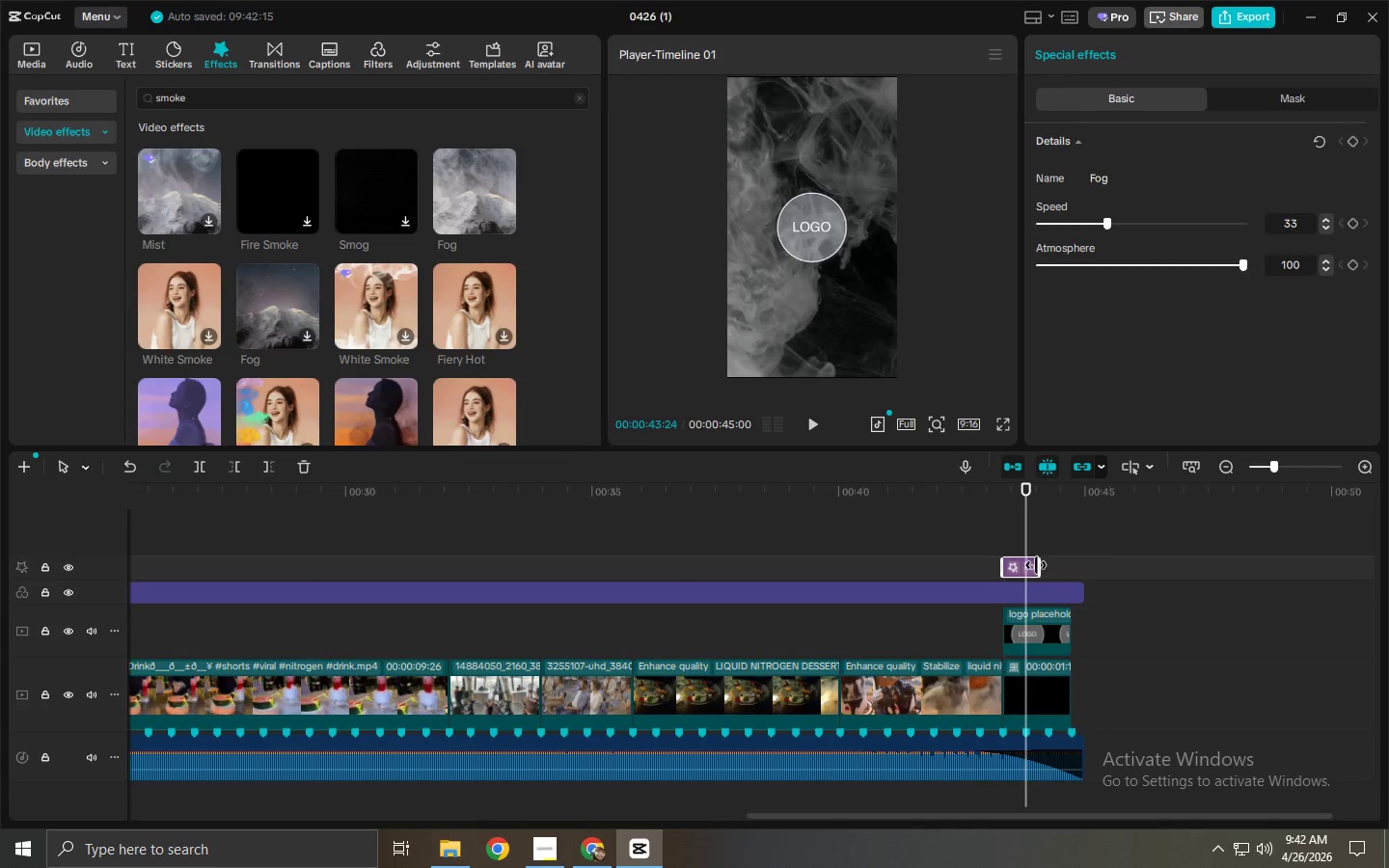 
left_click_drag(start_coordinate=[1036, 565], to_coordinate=[1077, 566])
 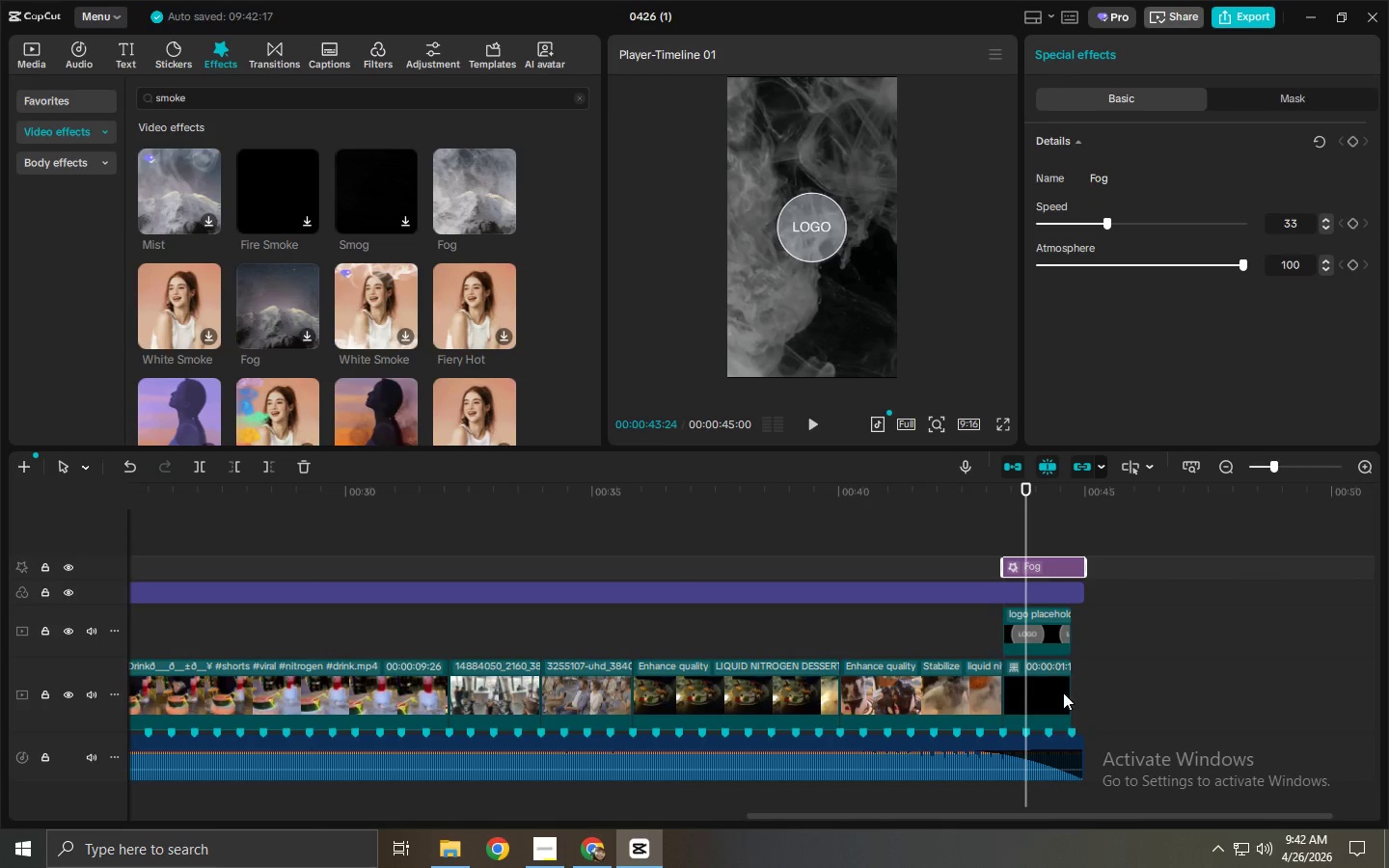 
left_click([1062, 693])
 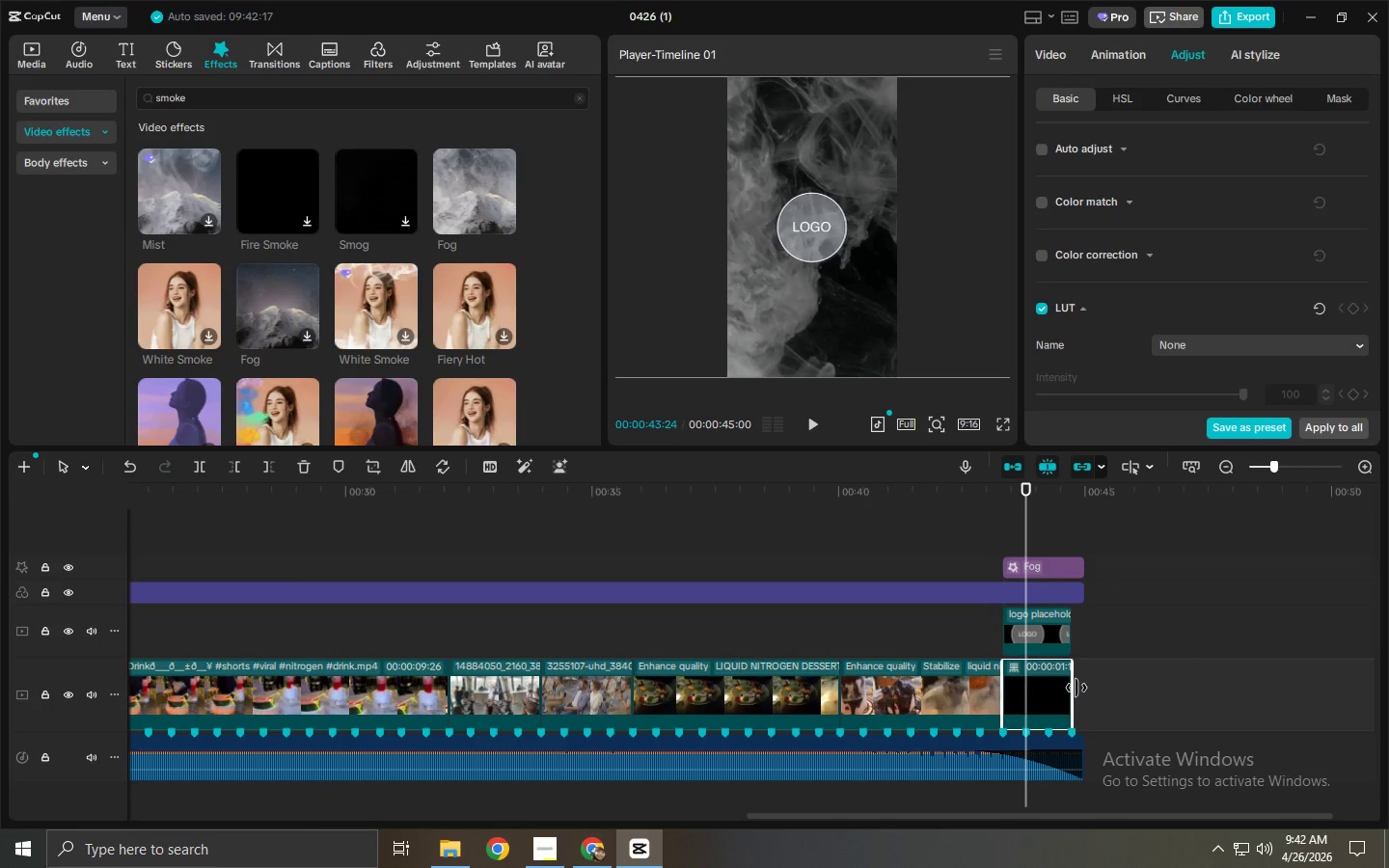 
left_click_drag(start_coordinate=[1076, 688], to_coordinate=[1081, 686])
 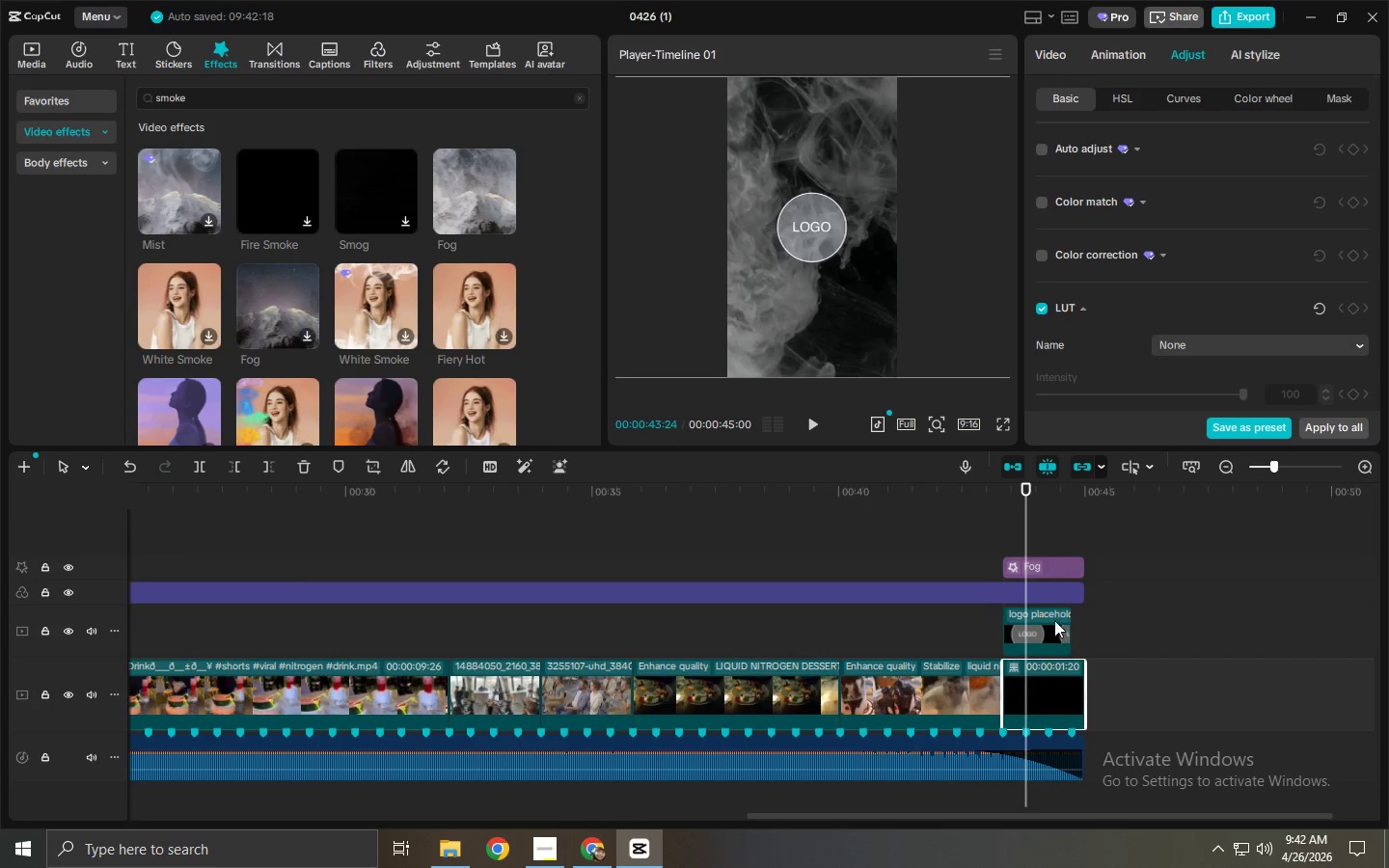 
left_click([1053, 620])
 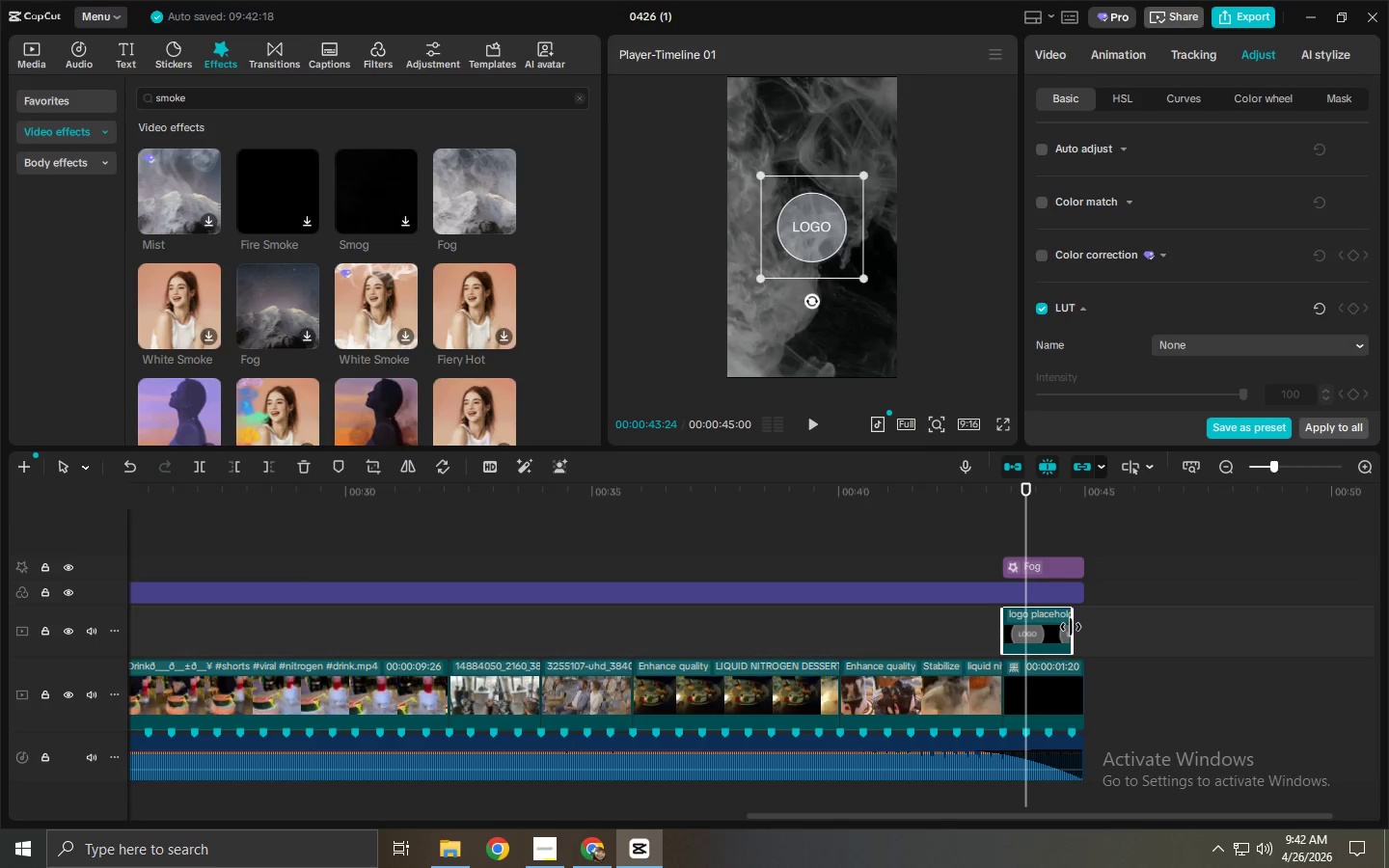 
left_click_drag(start_coordinate=[1073, 627], to_coordinate=[1081, 627])
 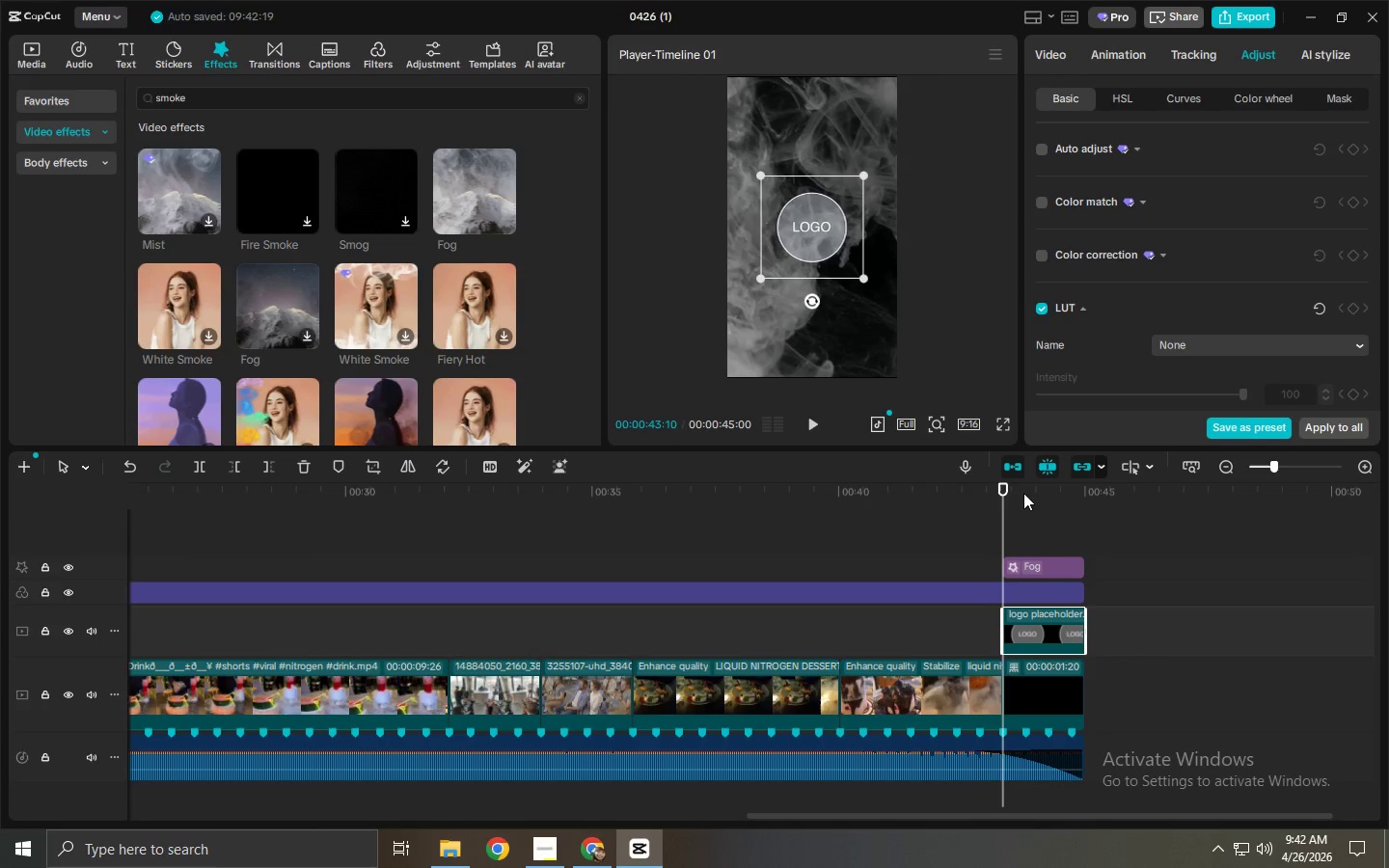 
left_click_drag(start_coordinate=[996, 494], to_coordinate=[987, 497])
 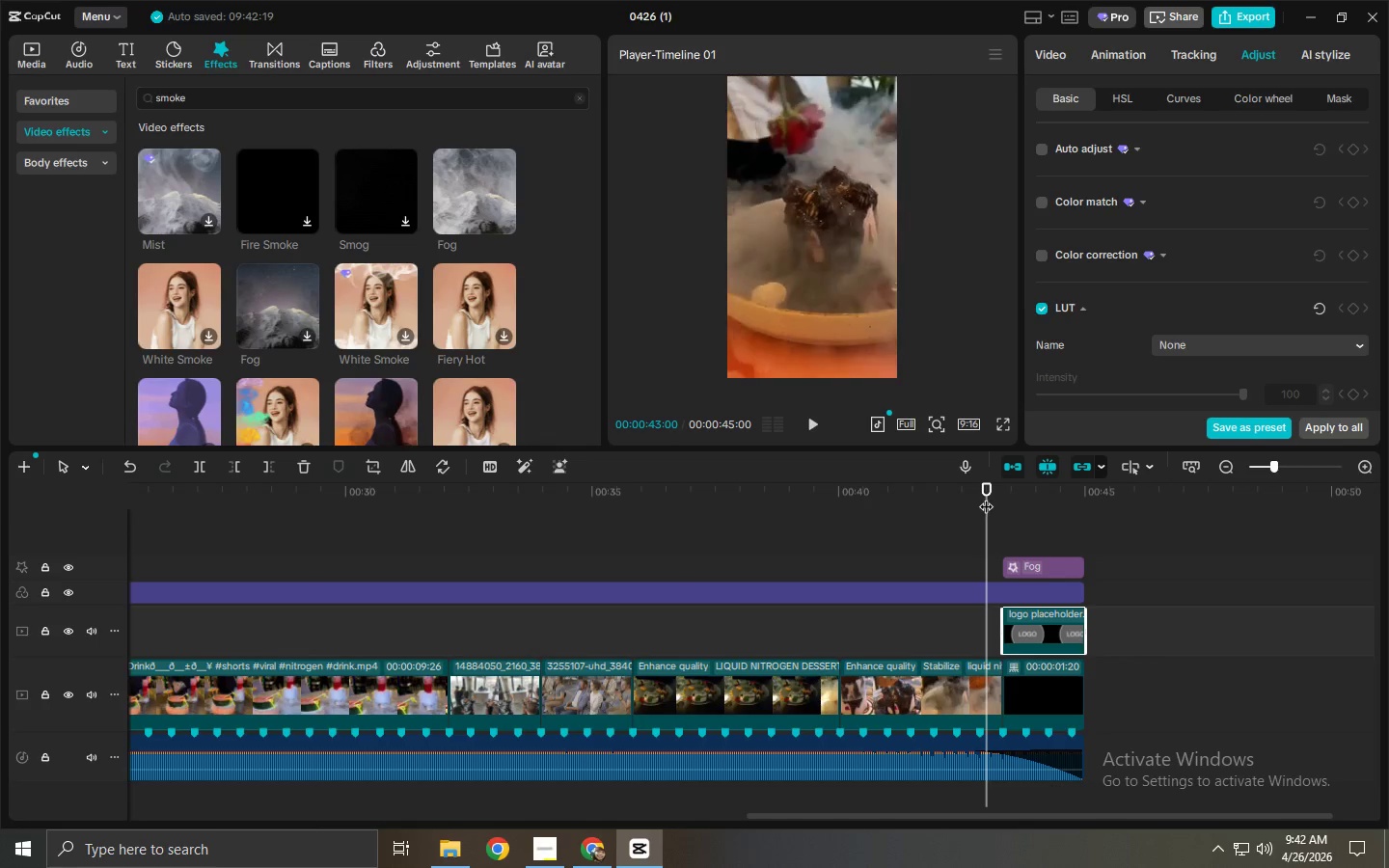 
key(Space)
 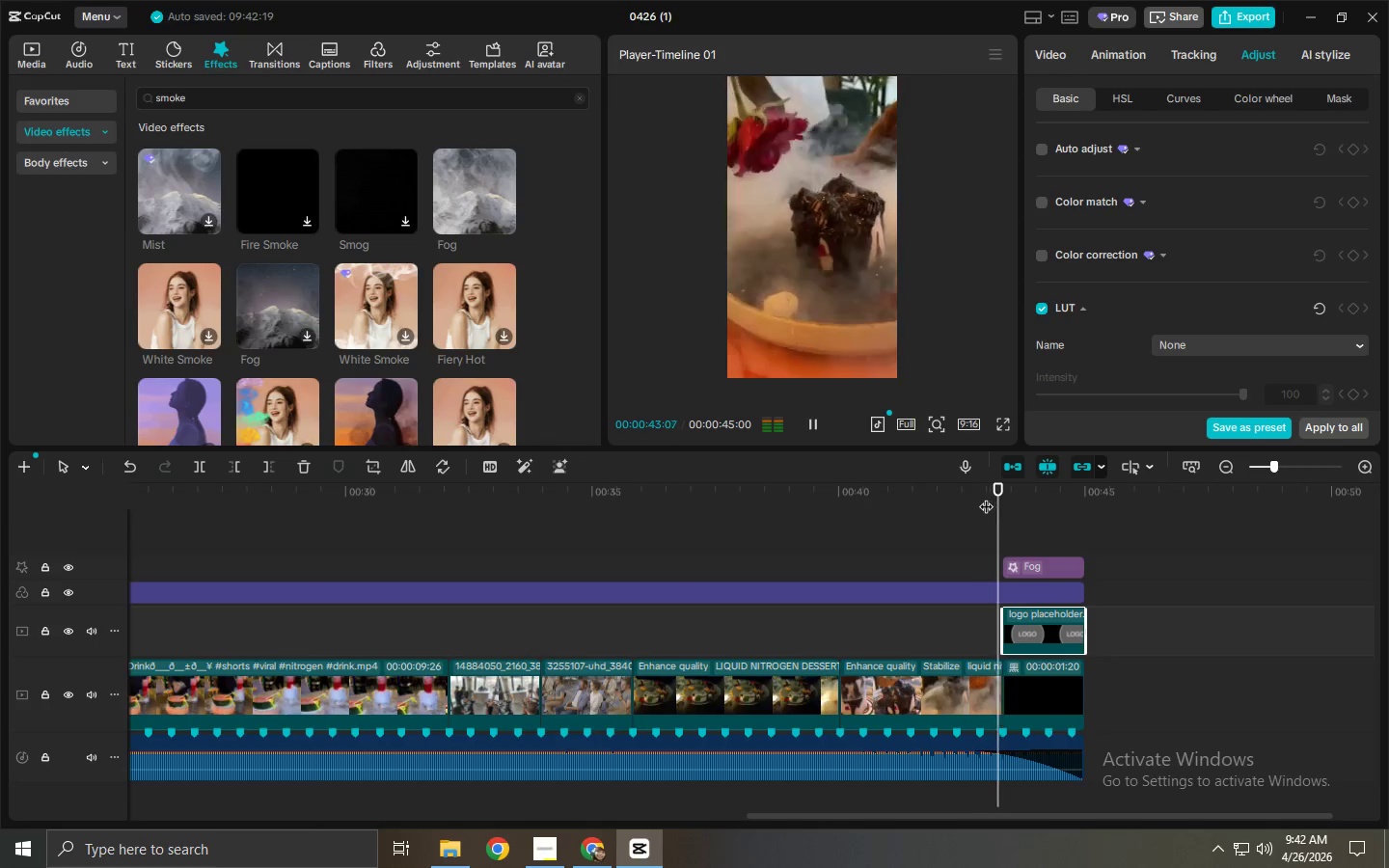 
key(Space)
 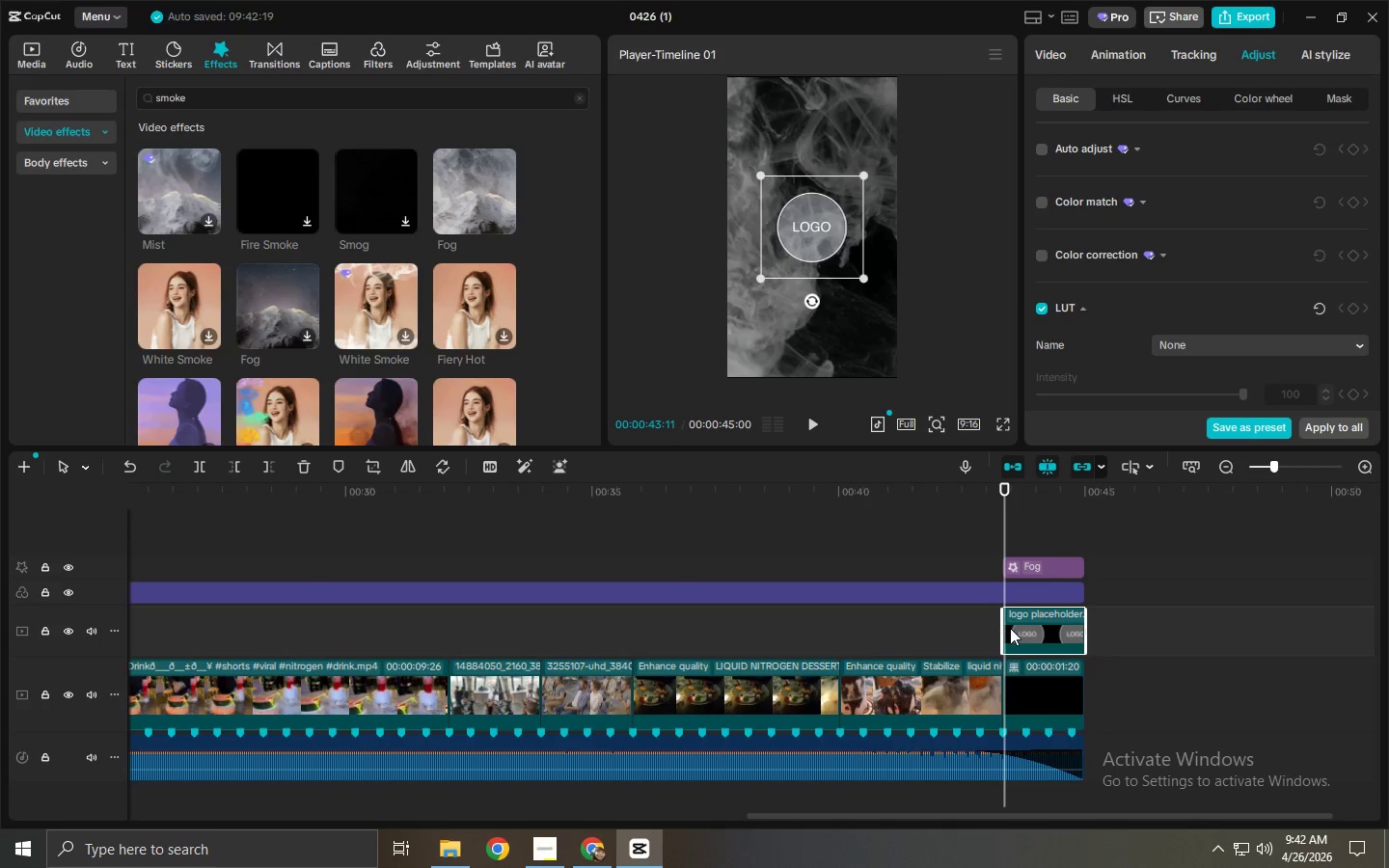 
left_click_drag(start_coordinate=[999, 630], to_coordinate=[1007, 630])
 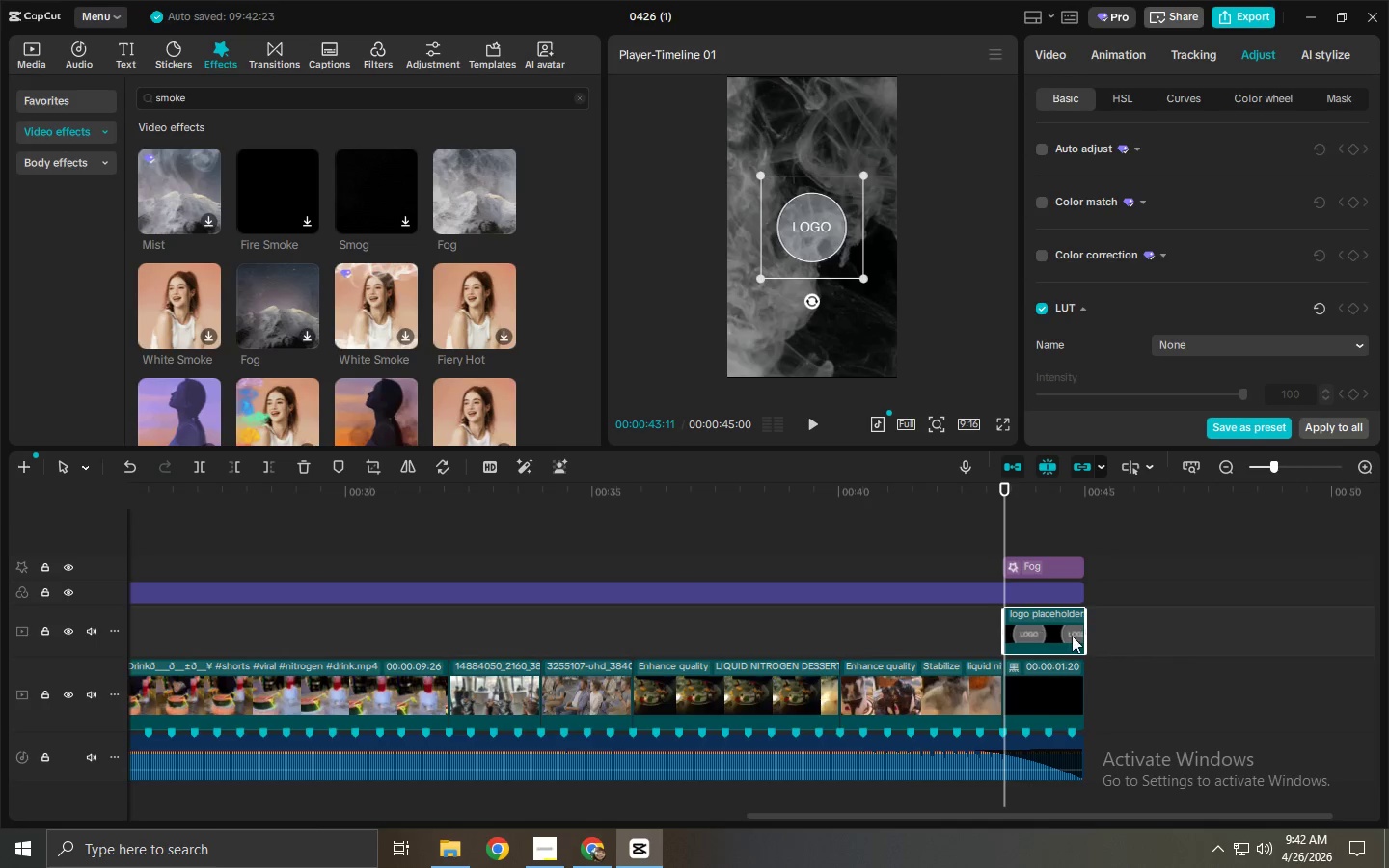 
hold_key(key=ControlLeft, duration=0.94)
 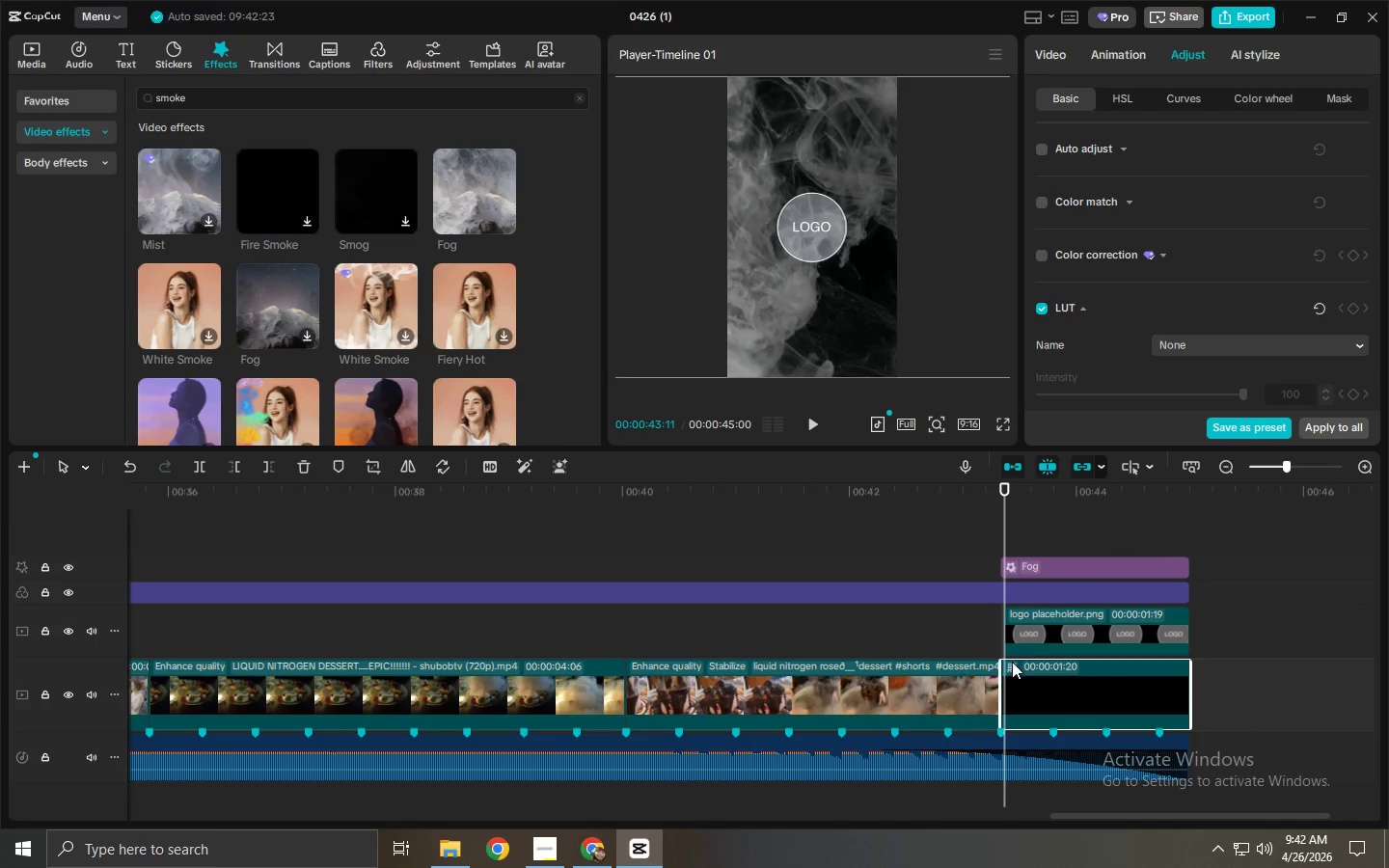 
left_click([1040, 669])
 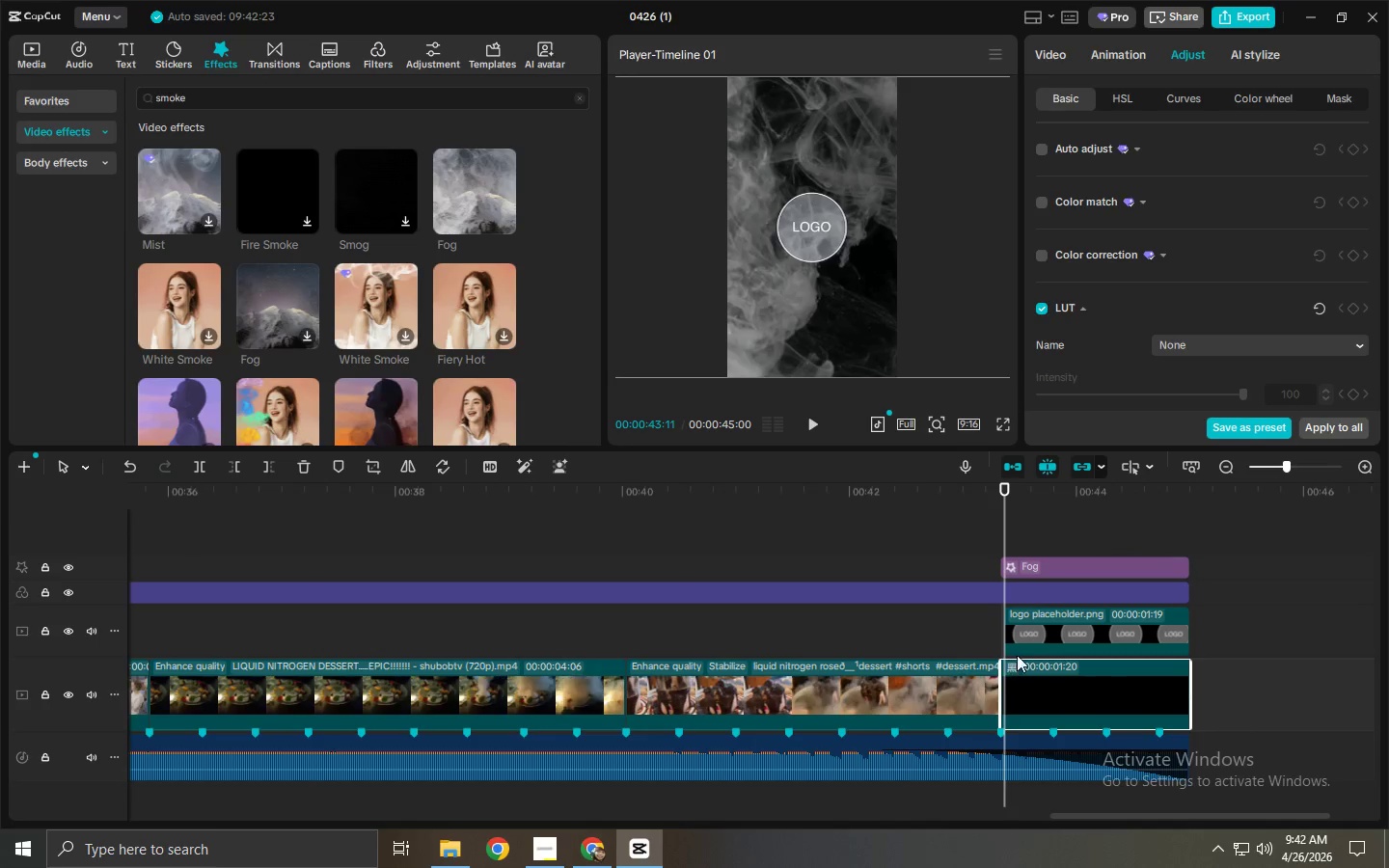 
scroll: coordinate [1040, 628], scroll_direction: up, amount: 15.0
 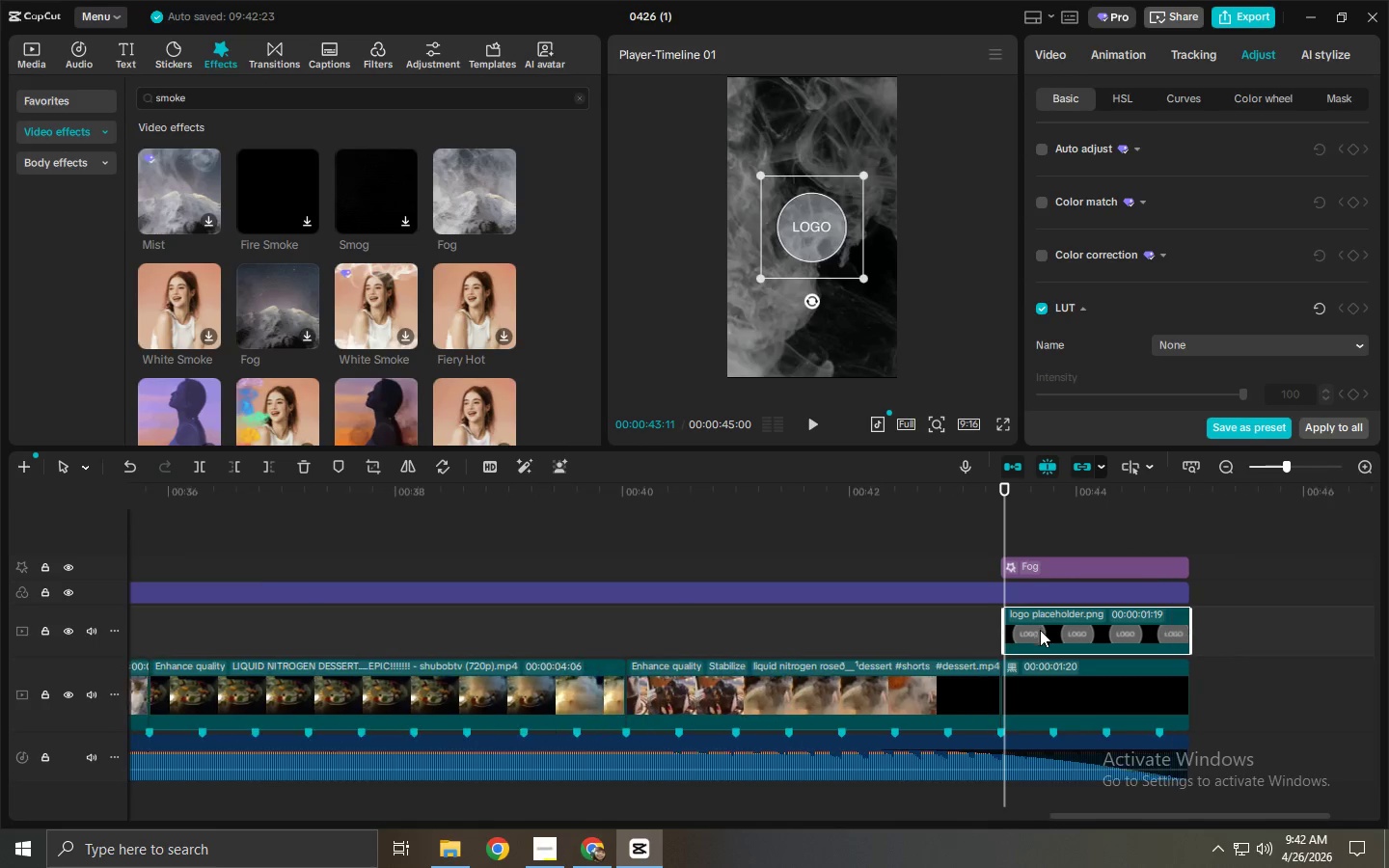 
left_click([1007, 632])
 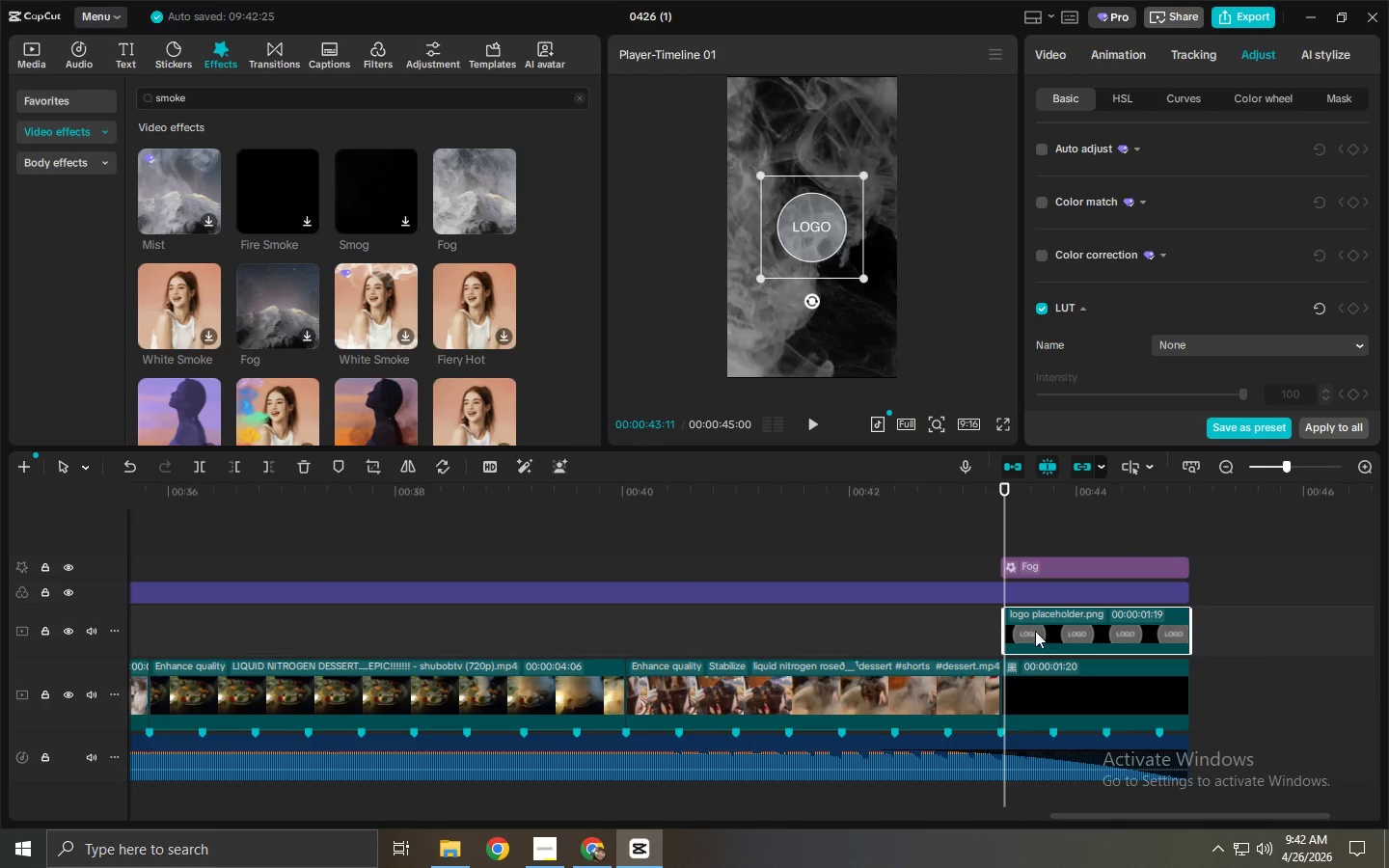 
left_click([947, 628])
 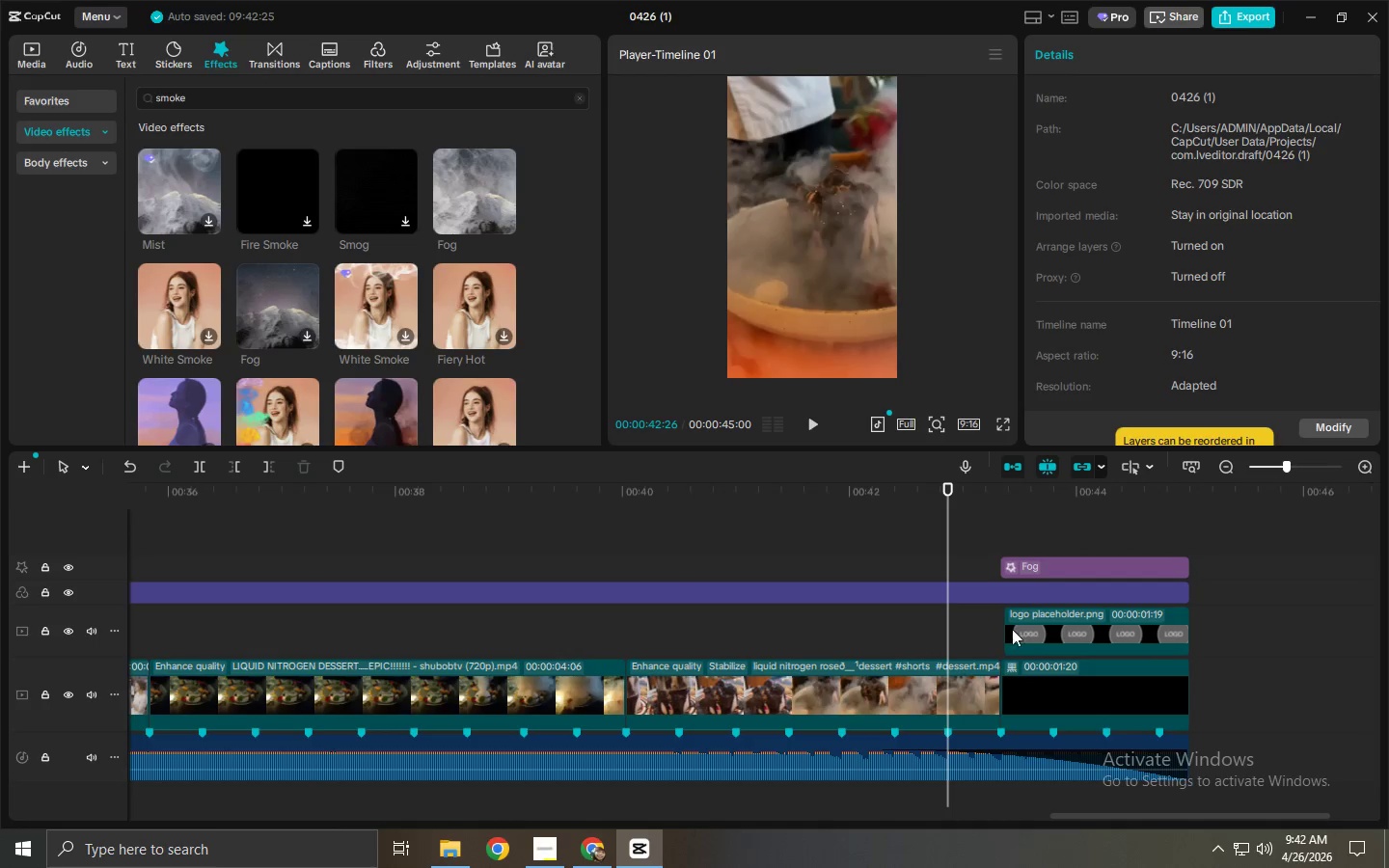 
left_click([1021, 628])
 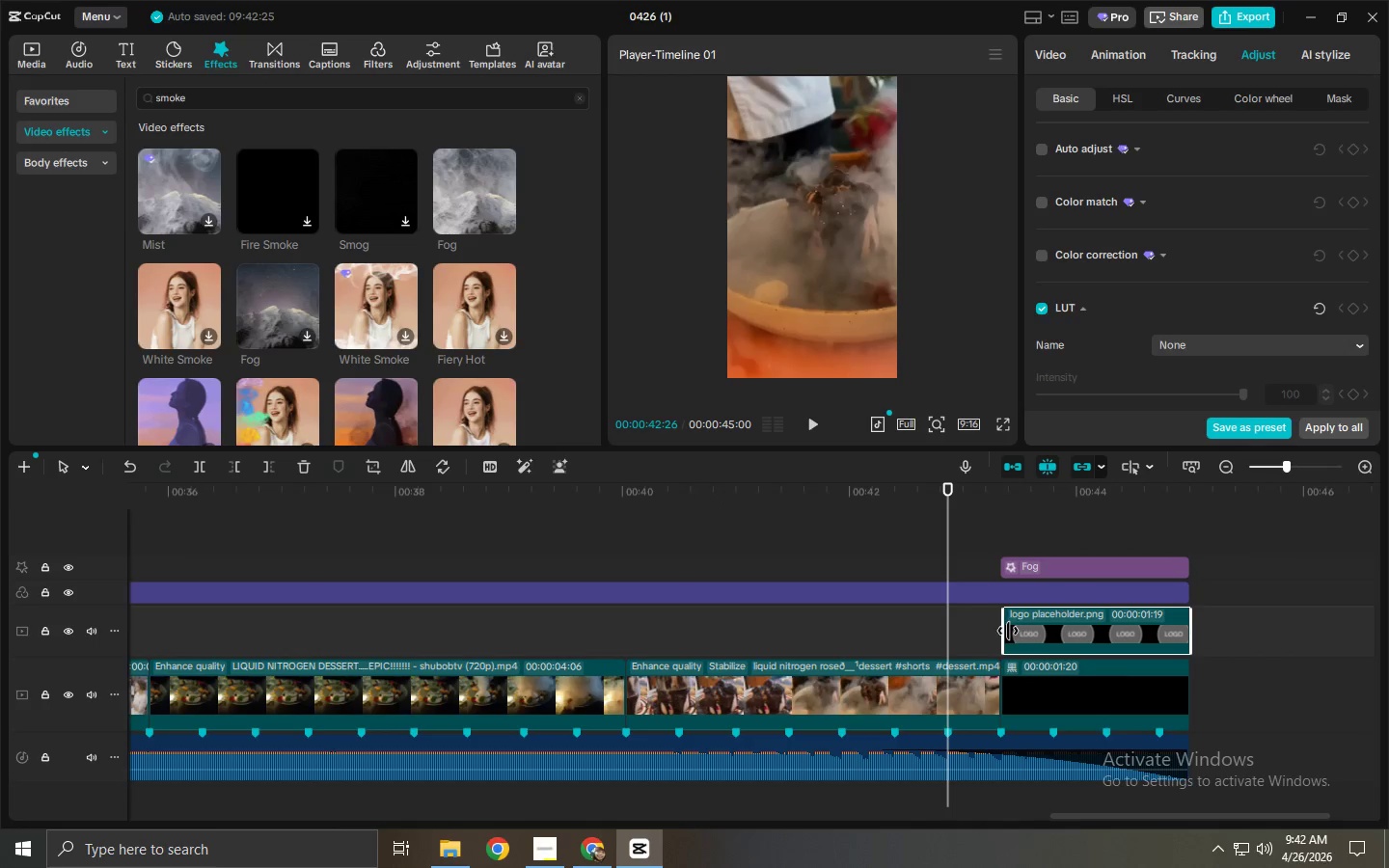 
left_click_drag(start_coordinate=[1007, 631], to_coordinate=[1000, 632])
 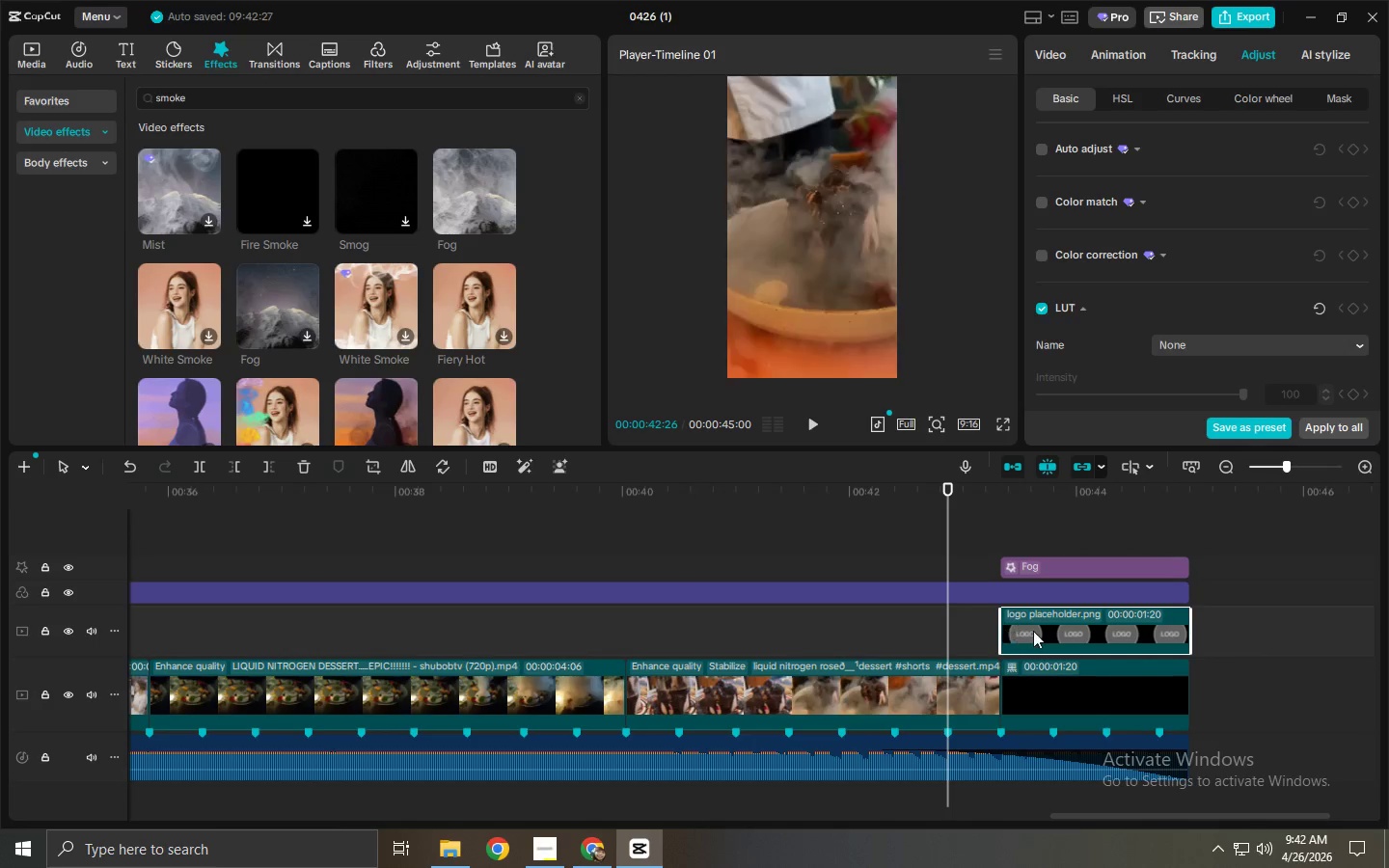 
left_click([1033, 631])
 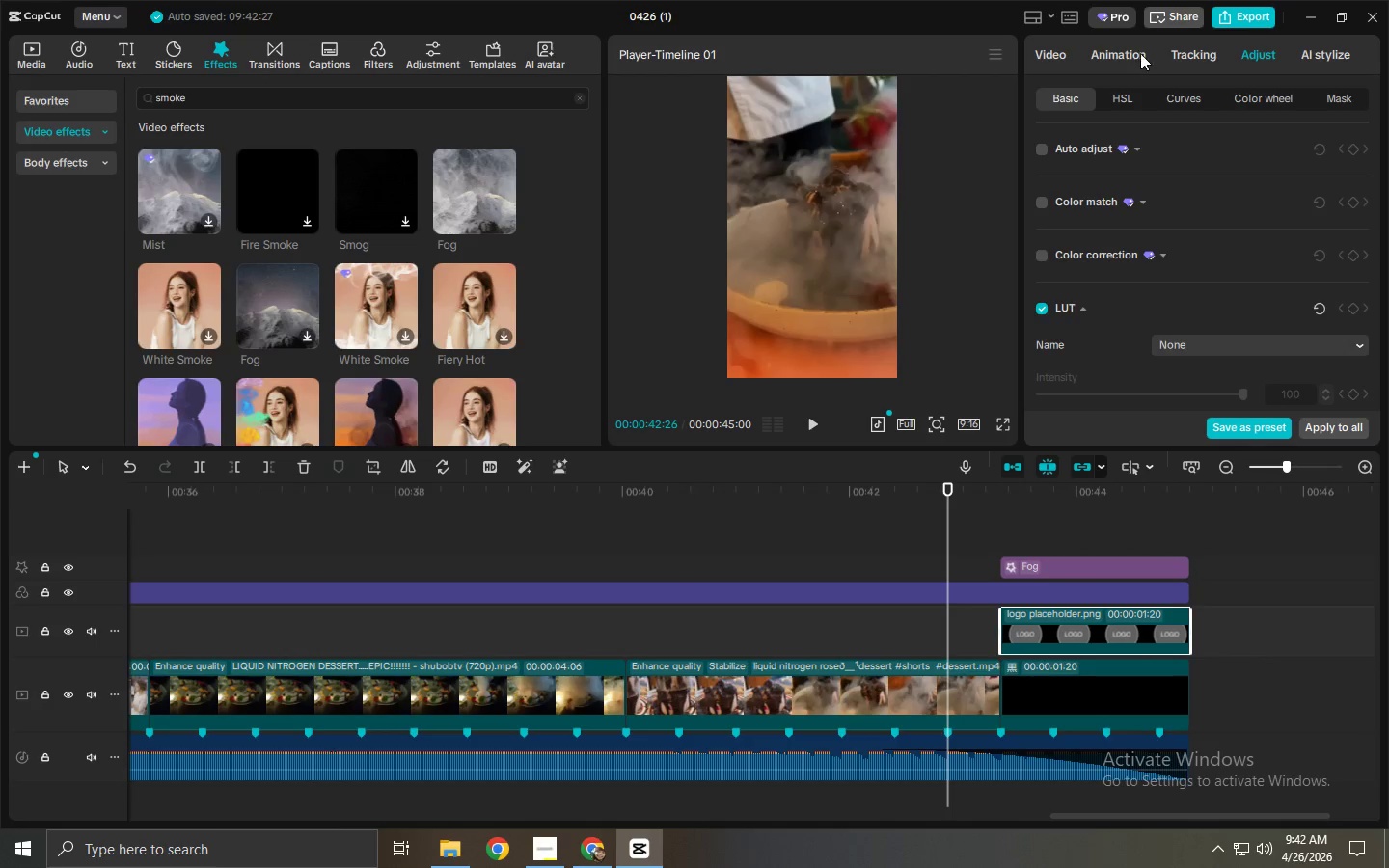 
left_click([1112, 53])
 